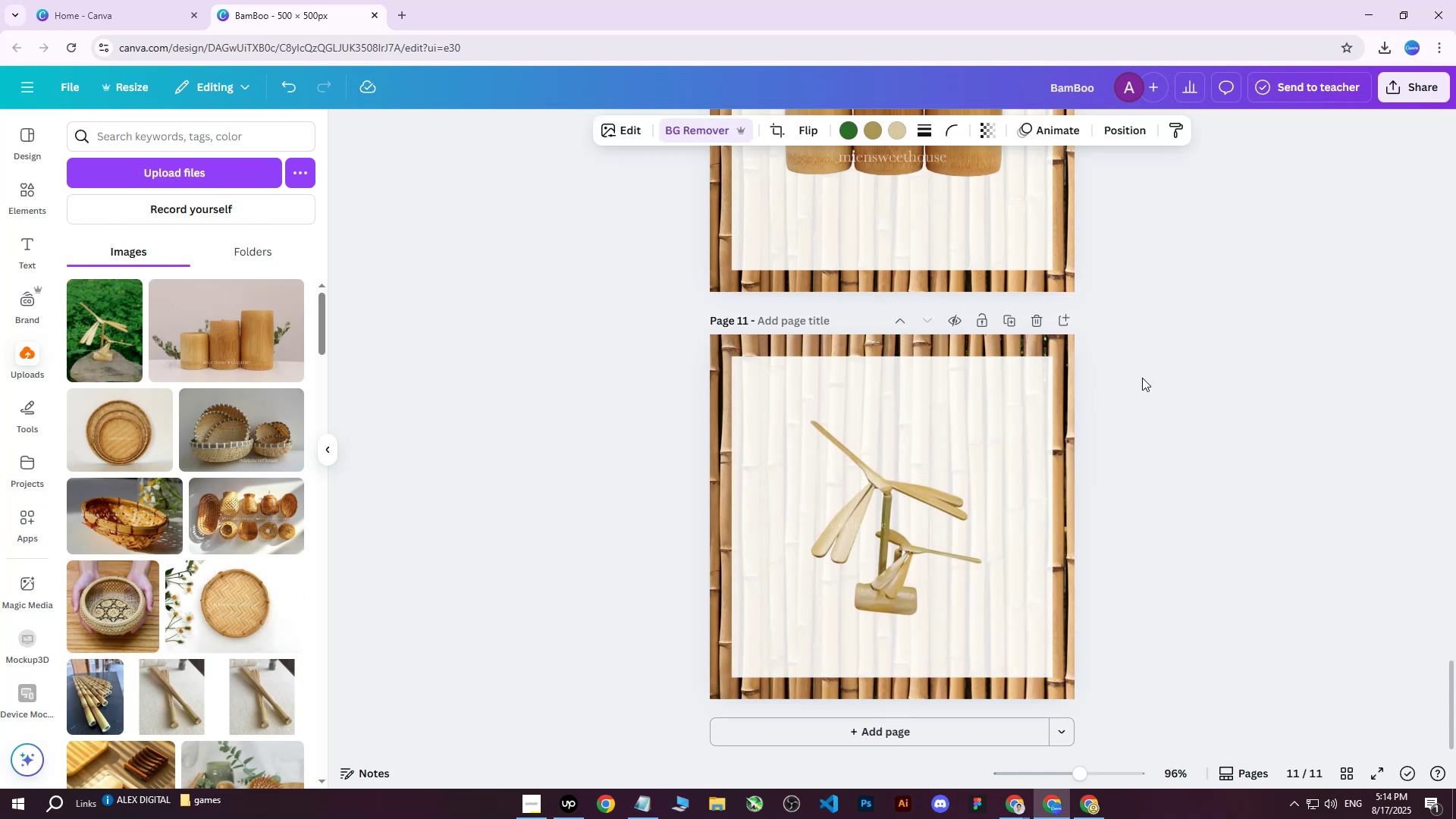 
left_click([1188, 358])
 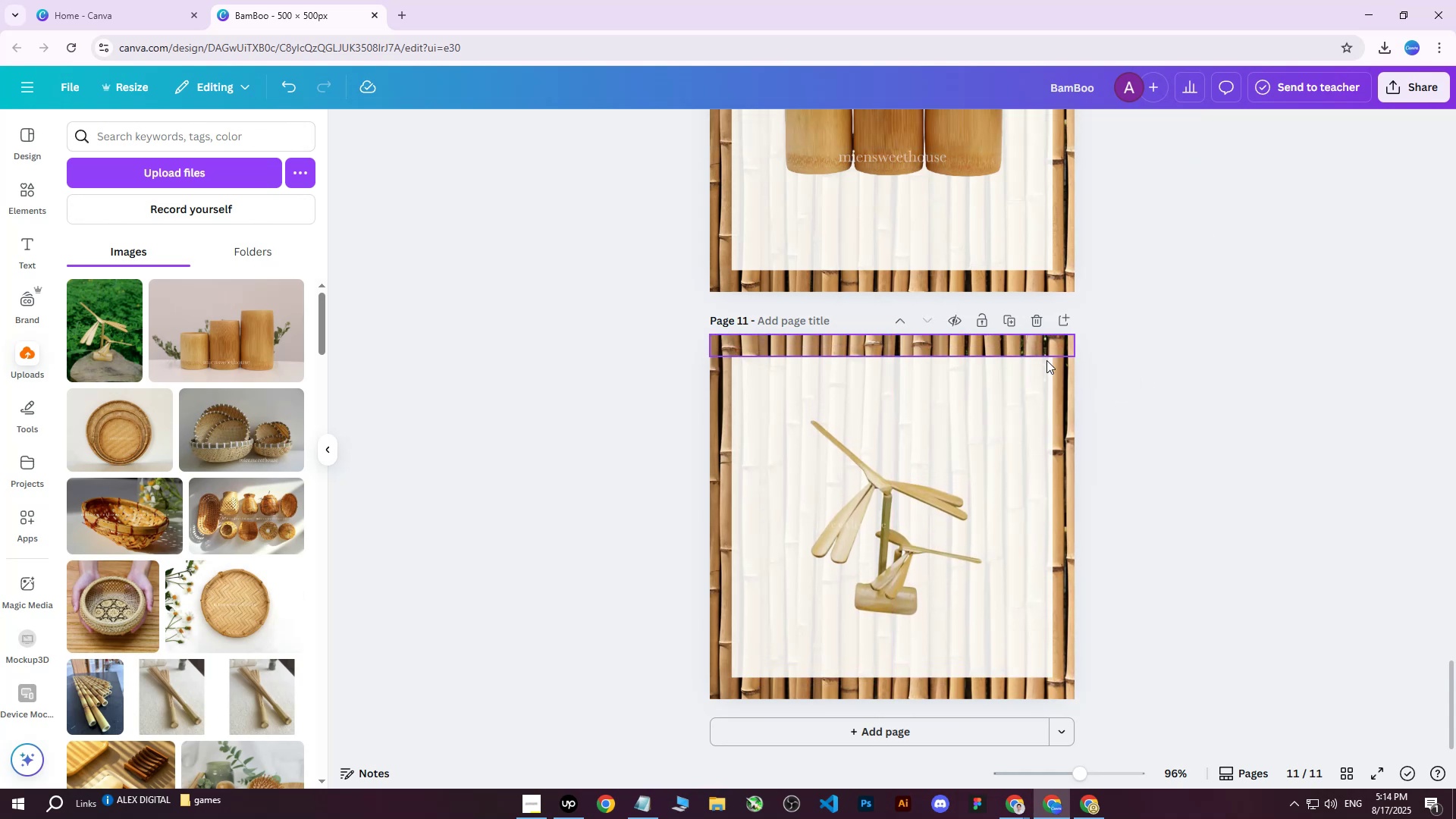 
left_click([924, 452])
 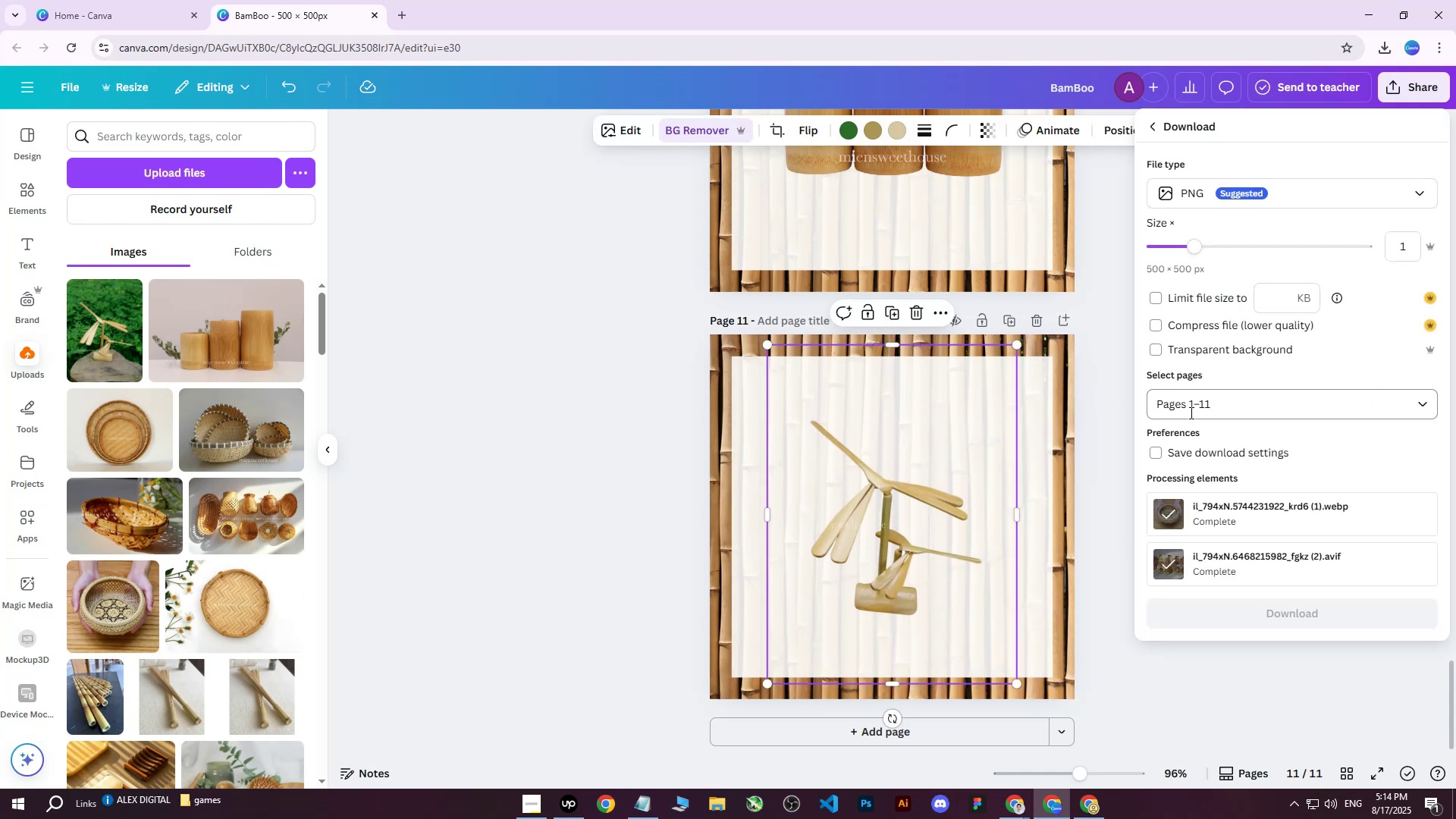 
triple_click([1211, 452])
 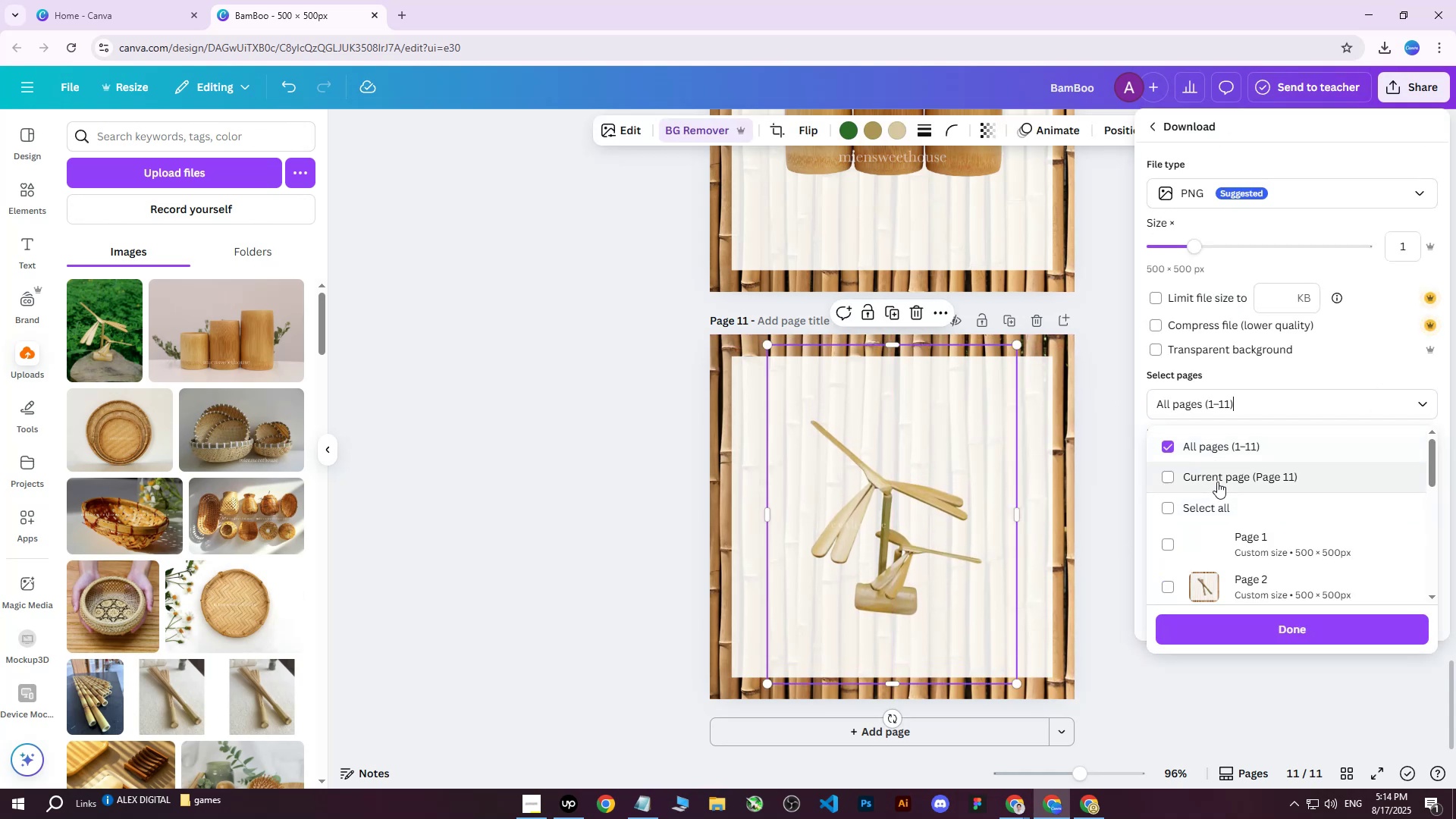 
triple_click([1217, 482])
 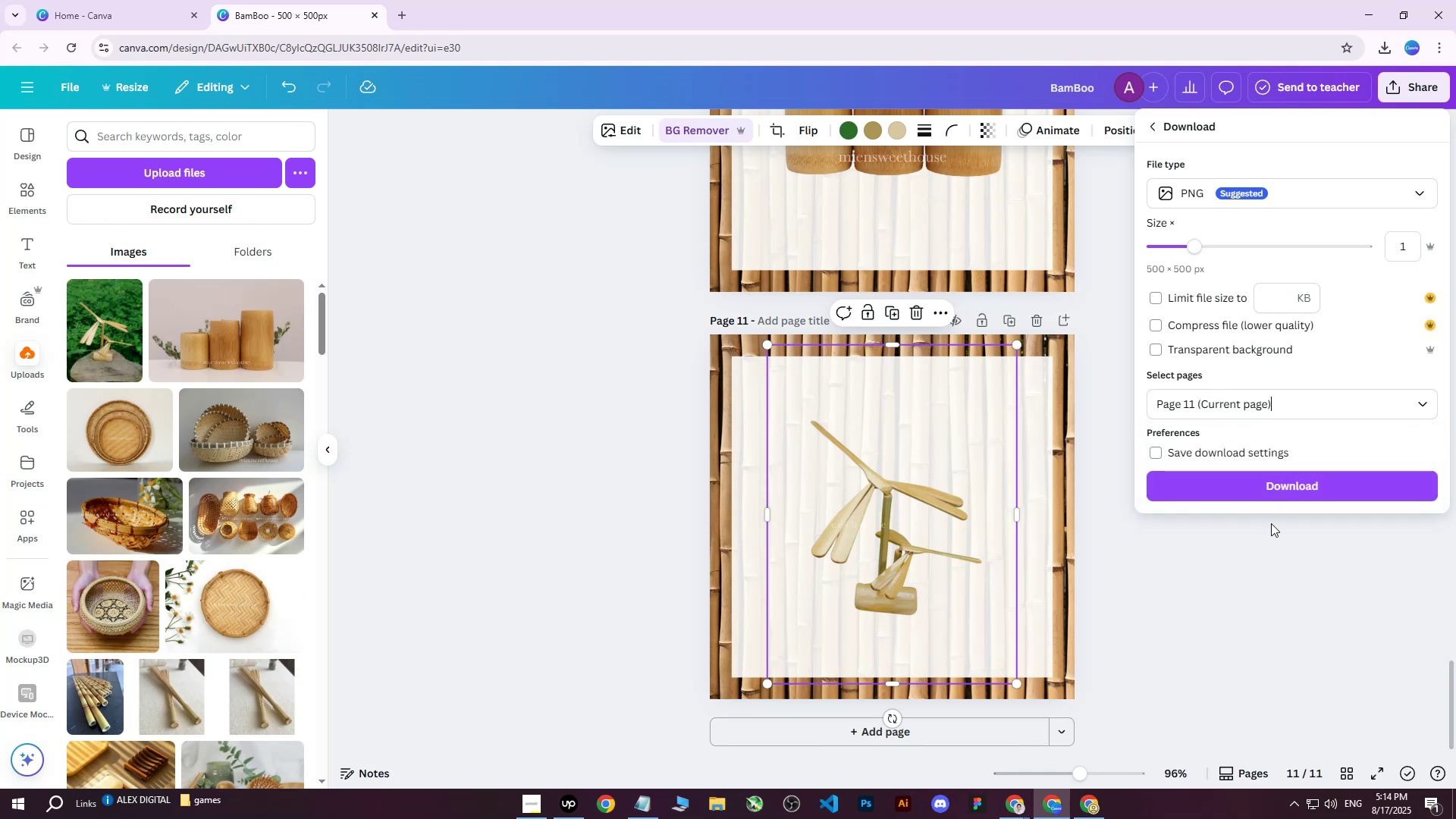 
left_click([1276, 491])
 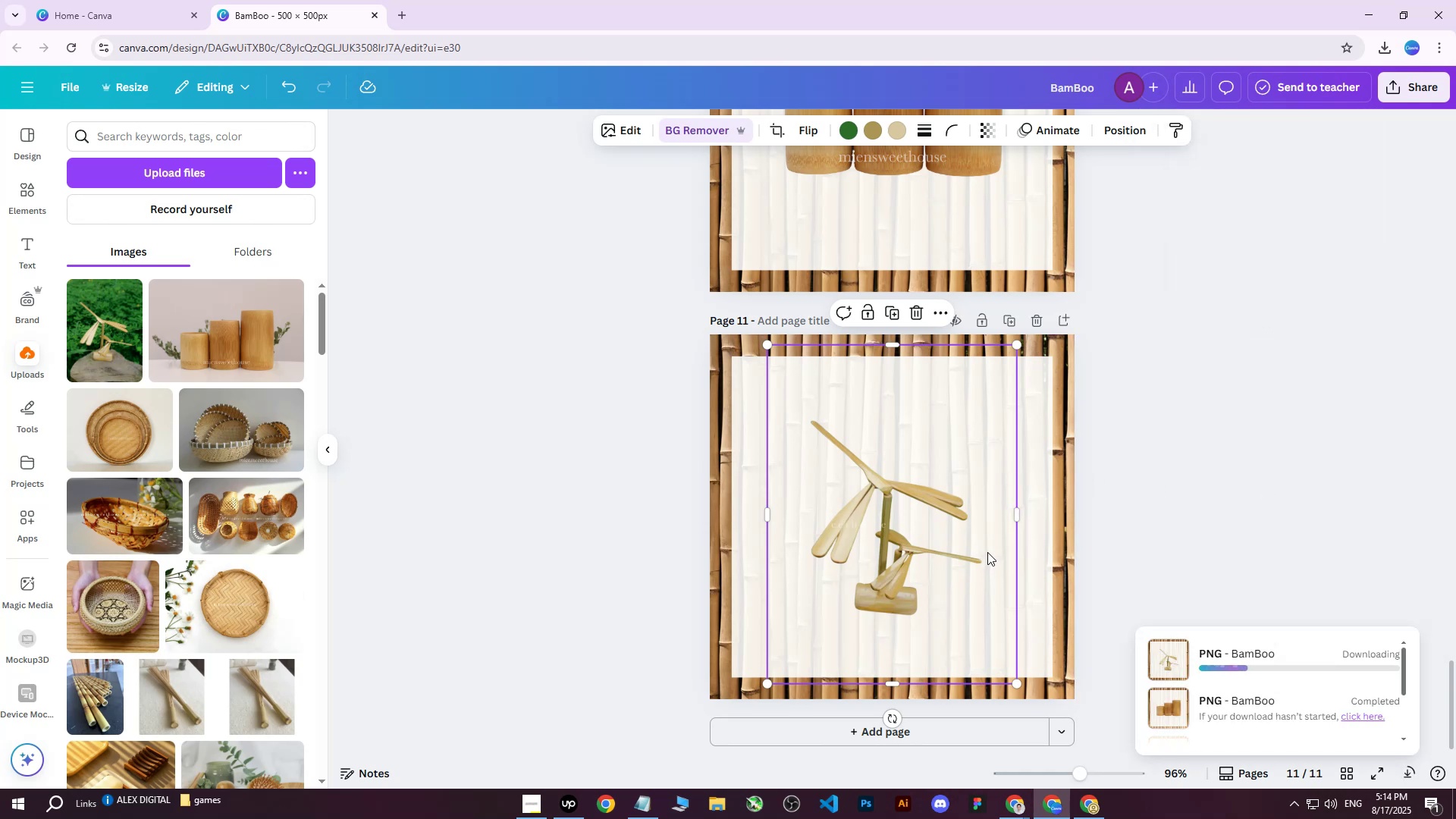 
left_click([1091, 811])
 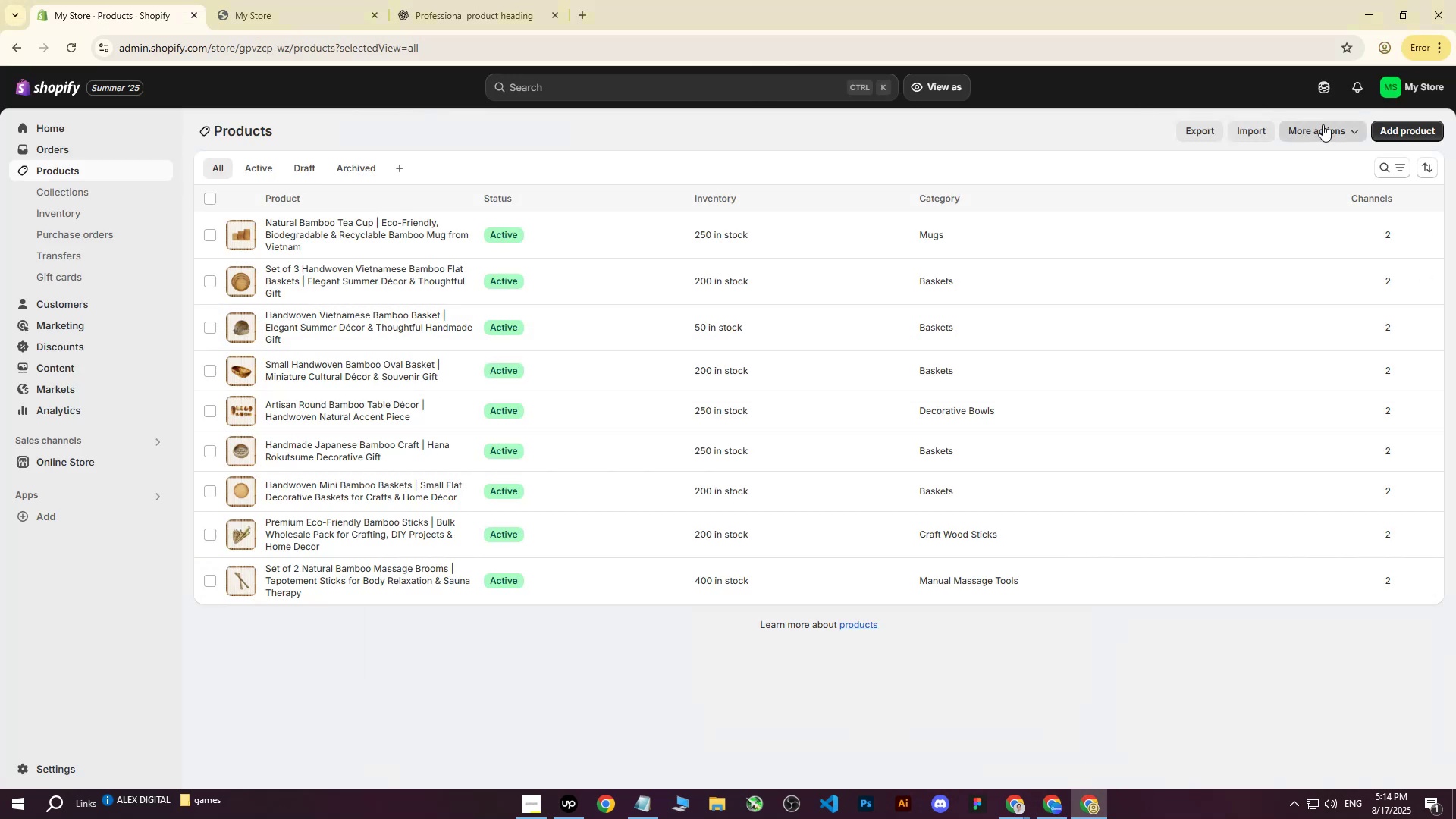 
left_click([1386, 125])
 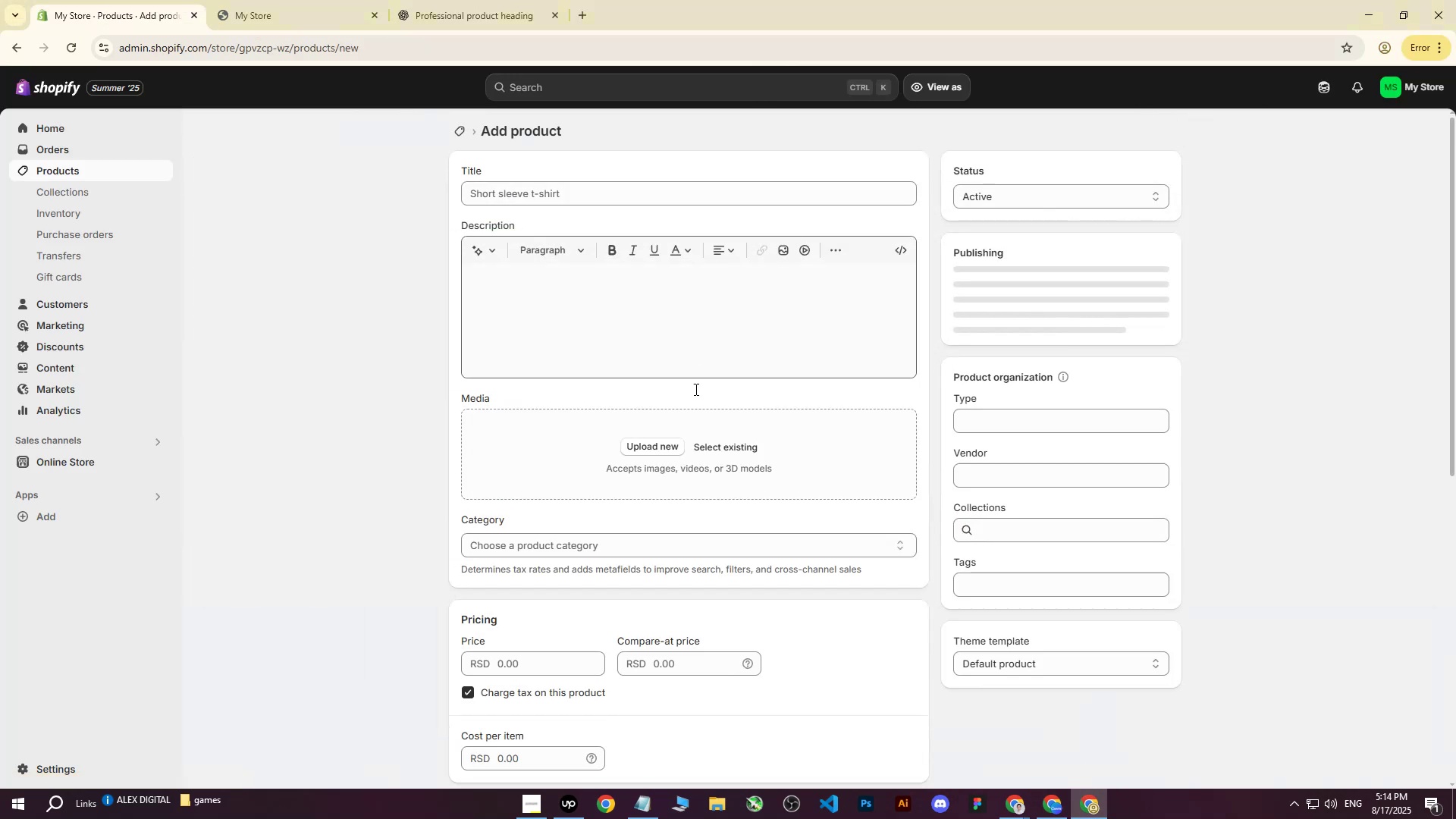 
left_click([639, 458])
 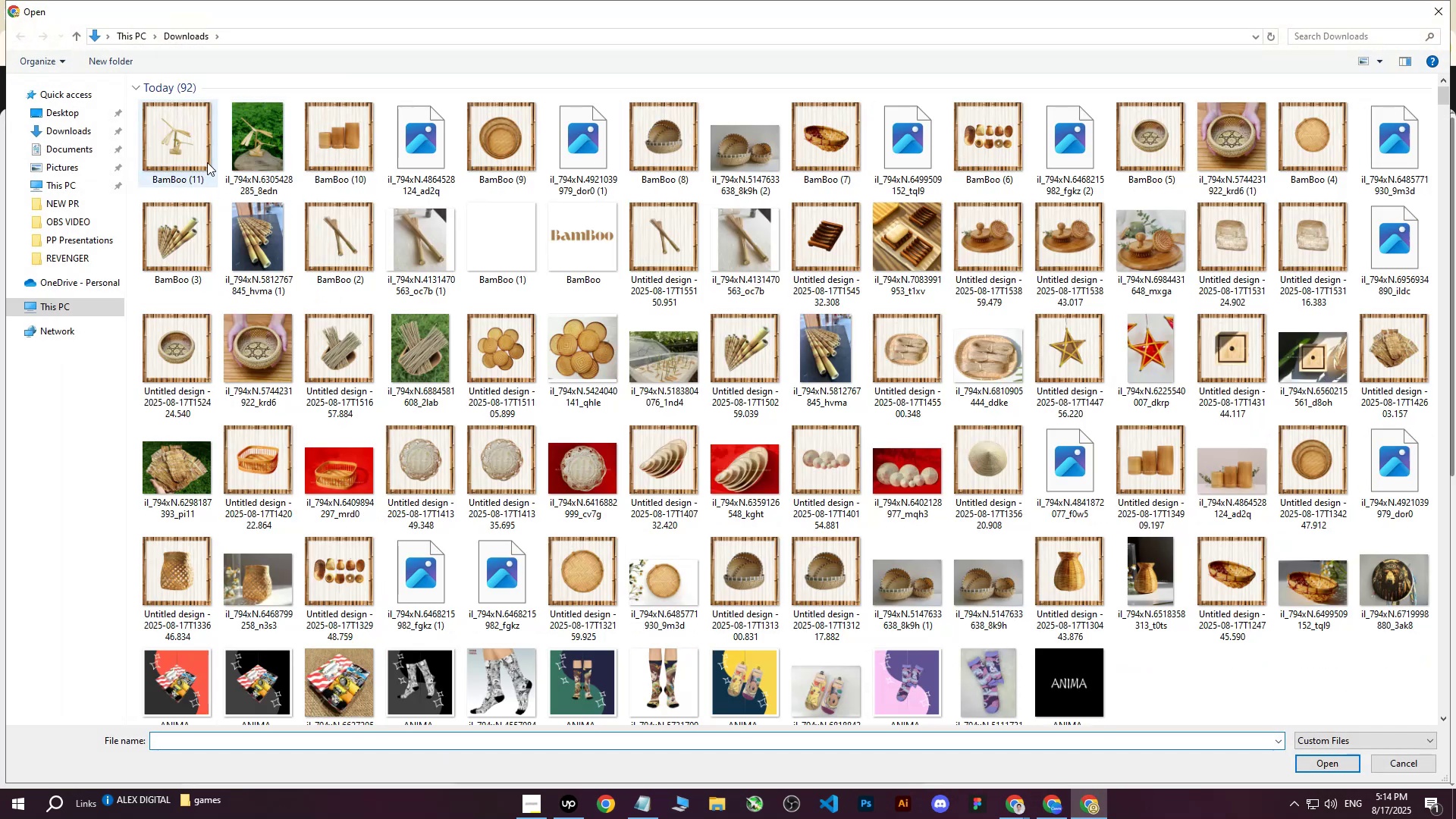 
left_click([181, 153])
 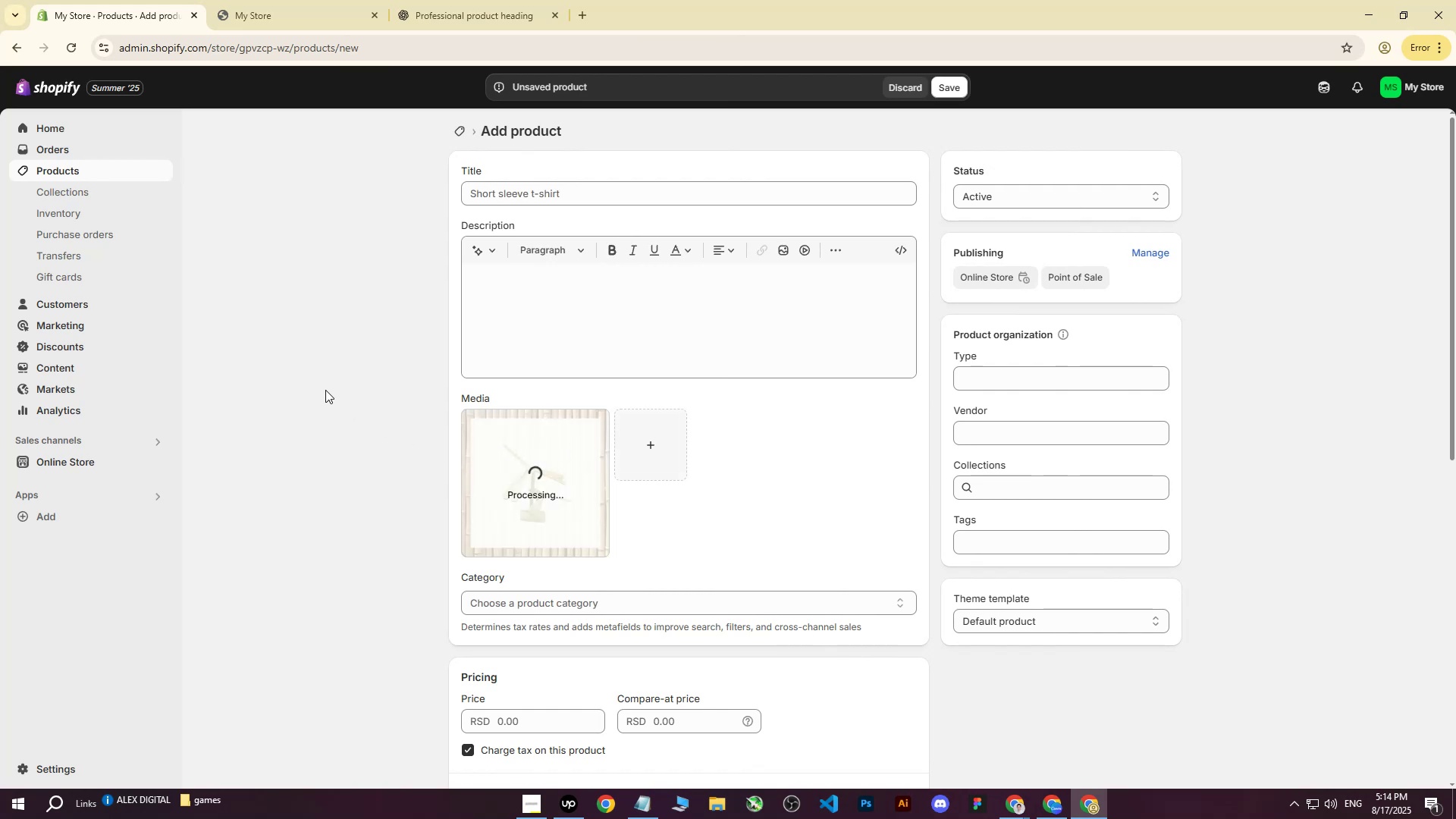 
wait(7.09)
 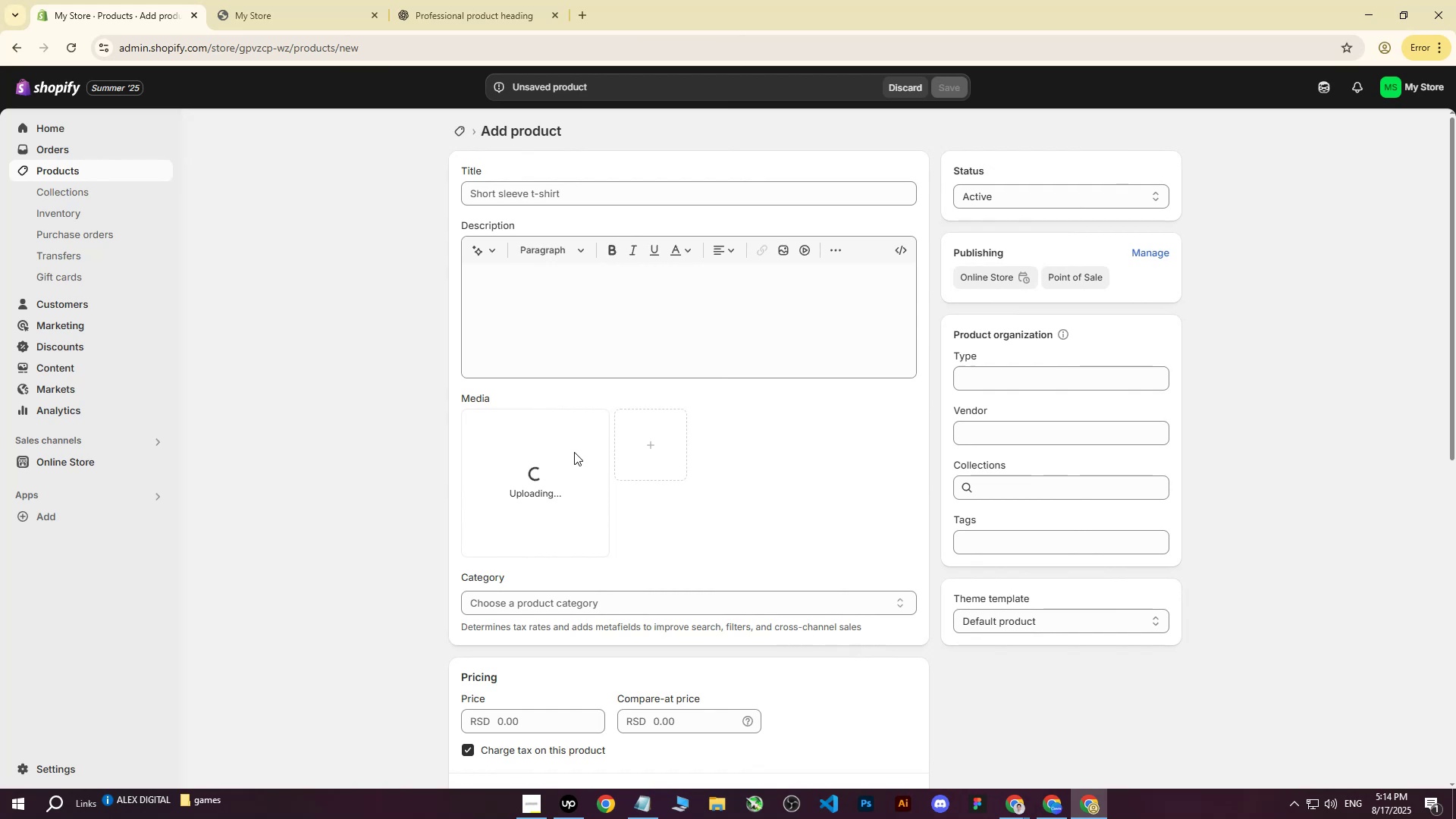 
left_click([327, 398])
 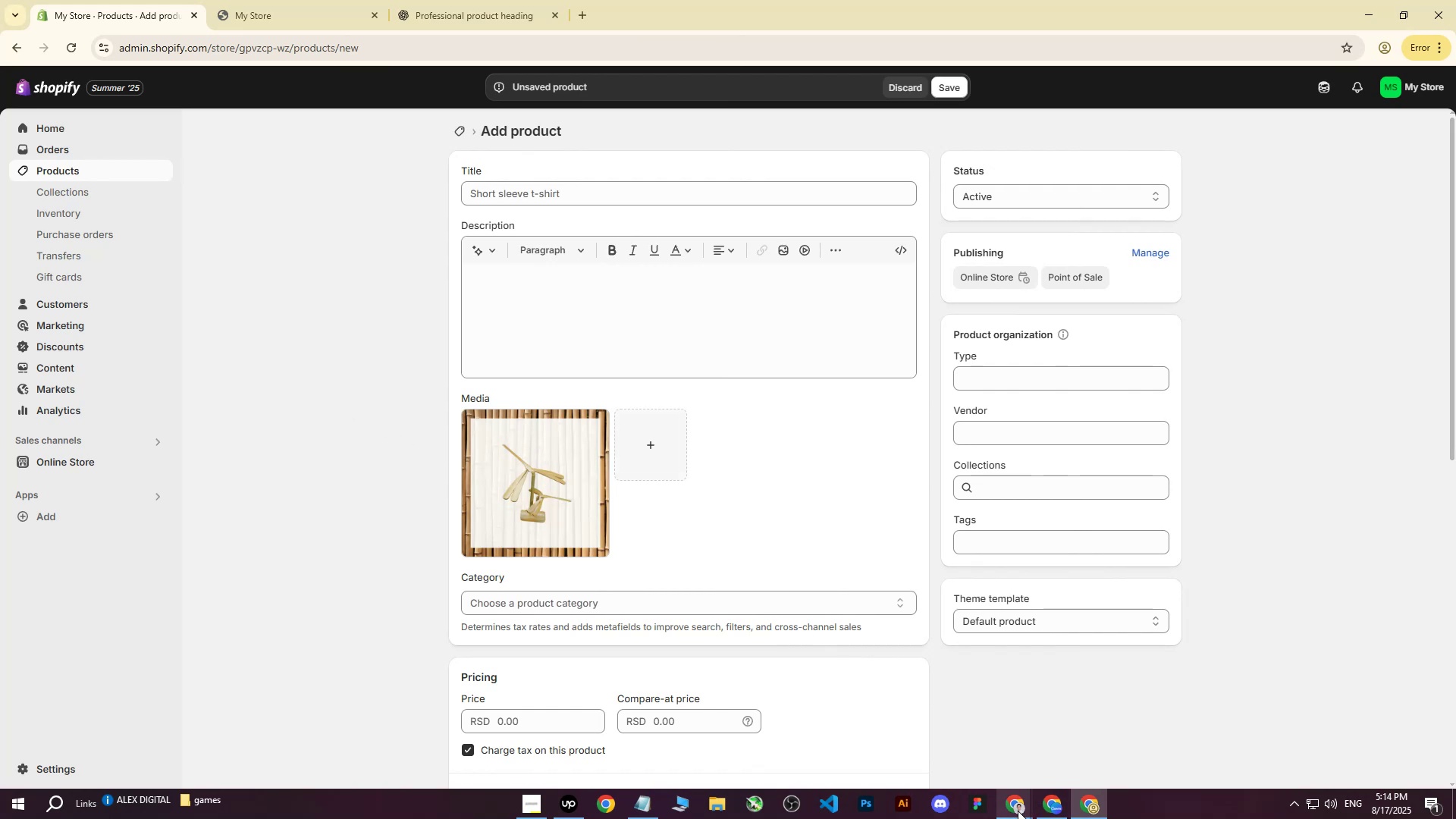 
double_click([917, 750])
 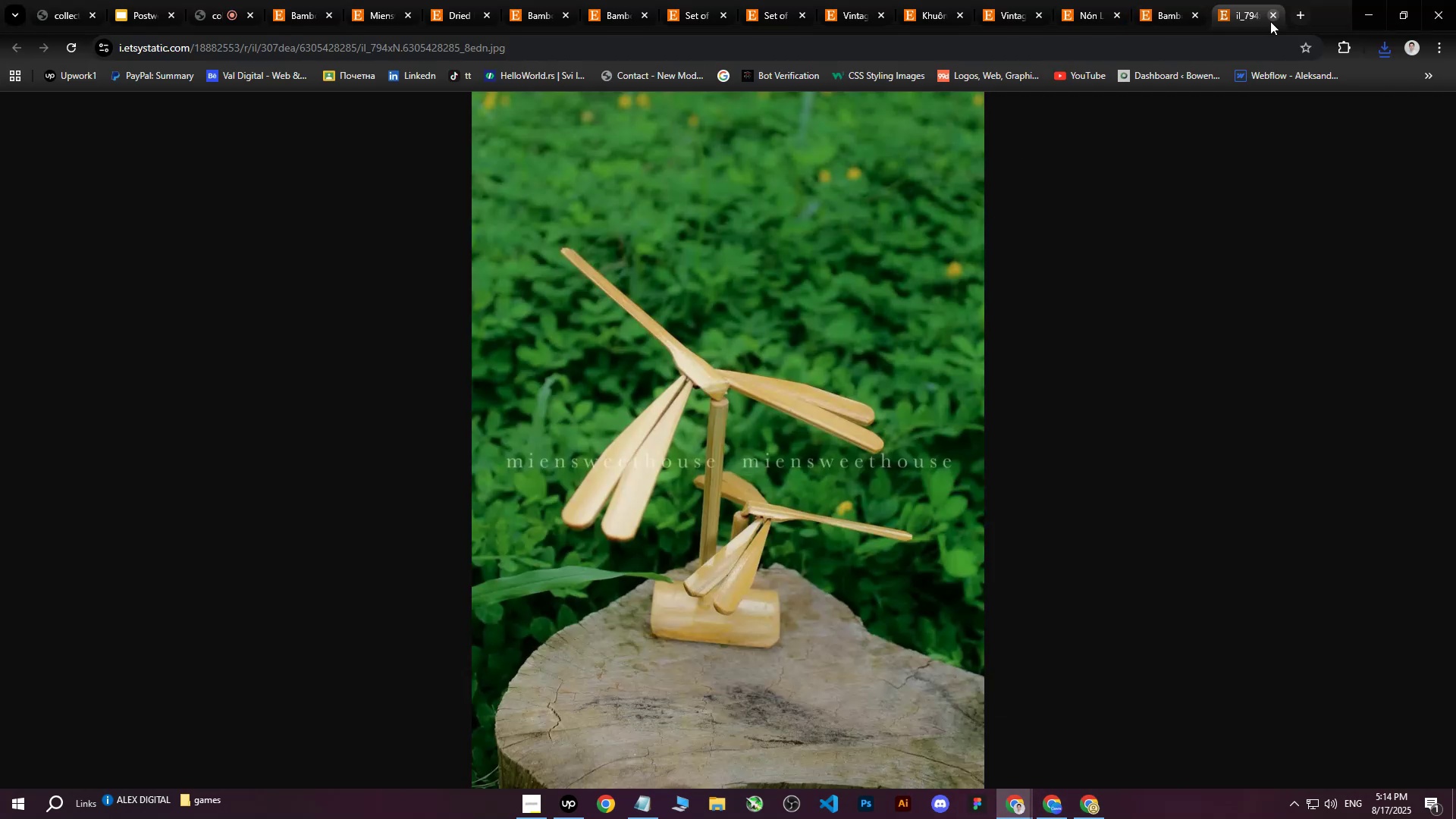 
left_click([1272, 21])
 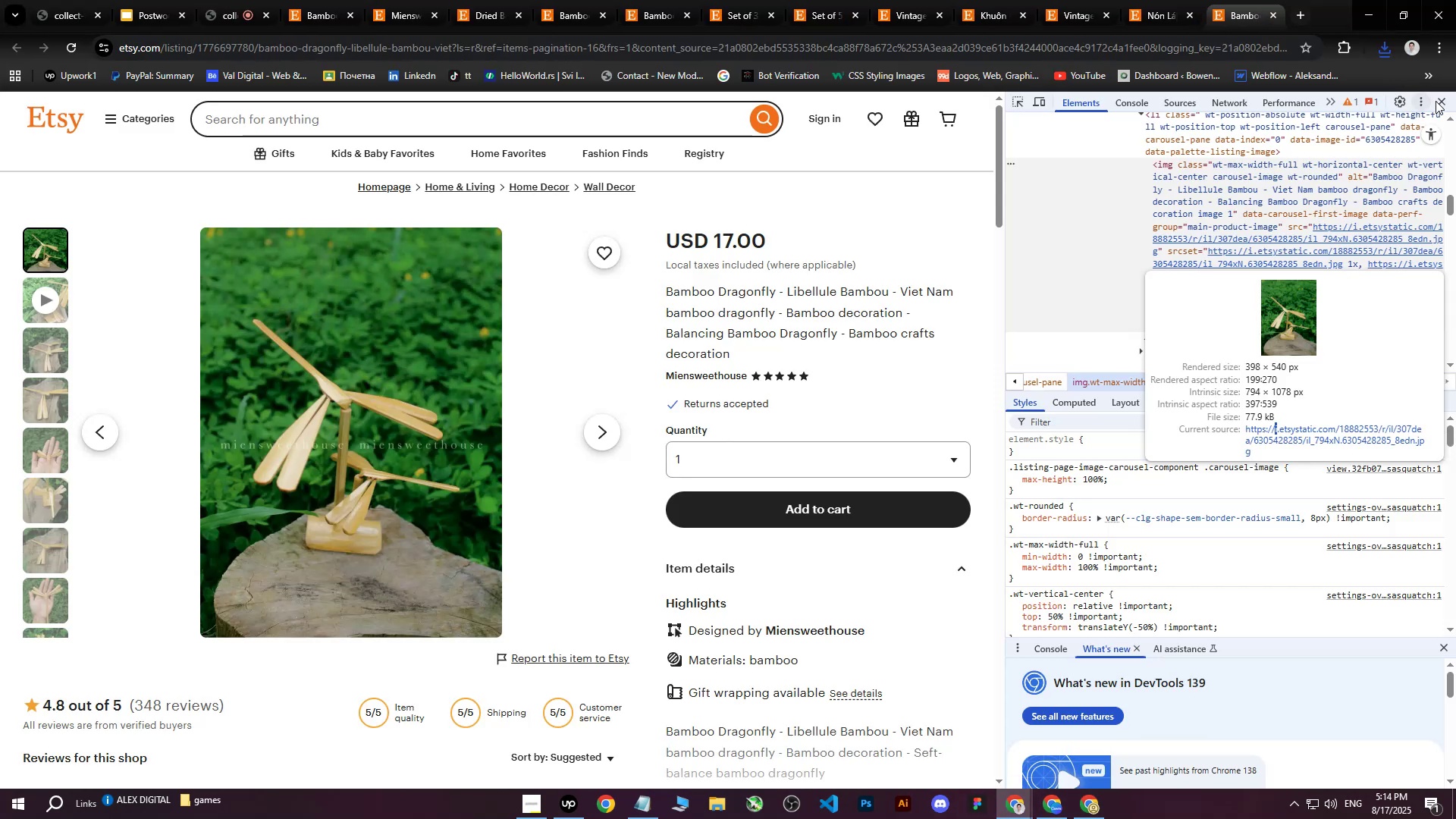 
left_click([1439, 102])
 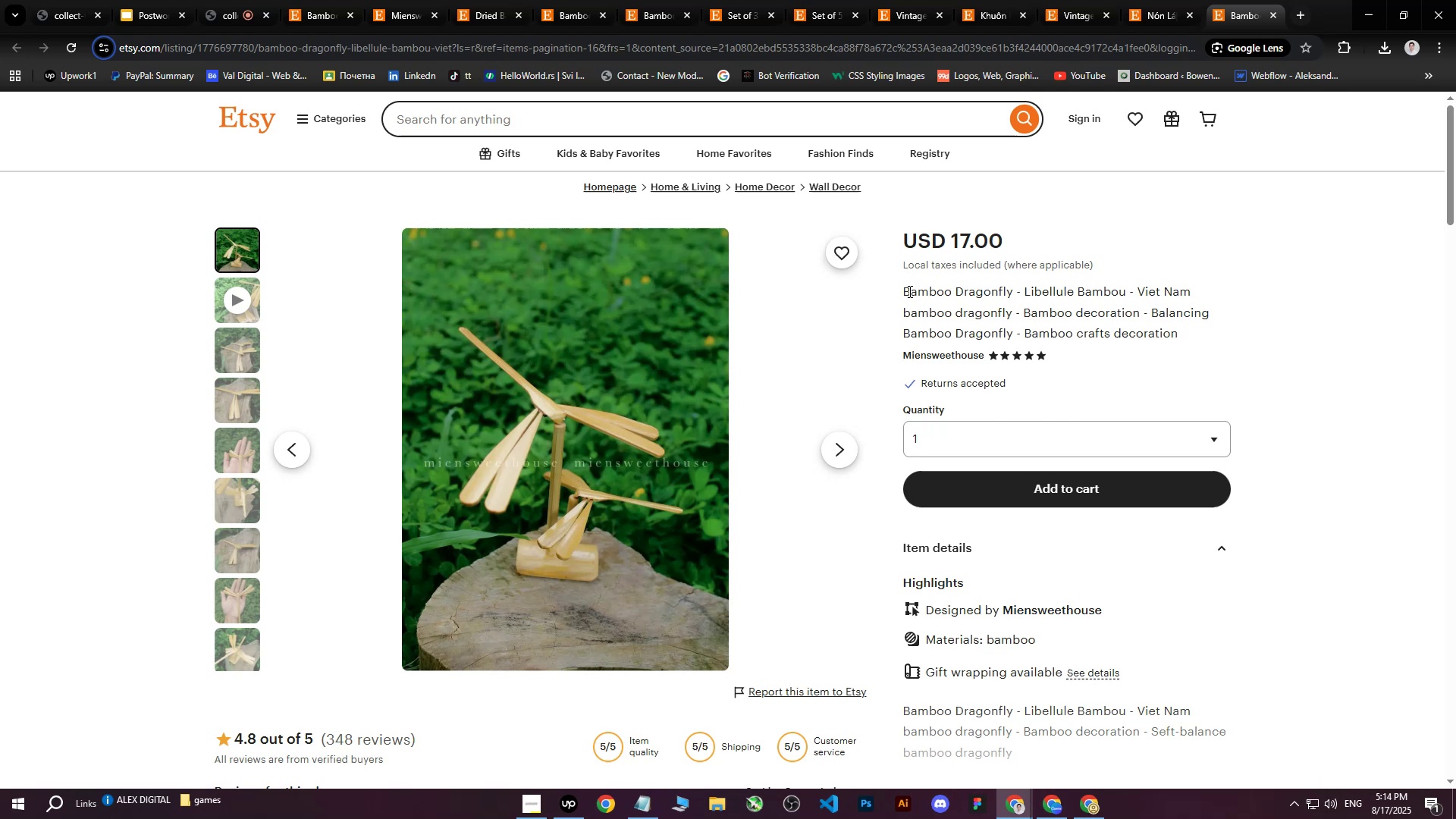 
left_click_drag(start_coordinate=[903, 290], to_coordinate=[1188, 333])
 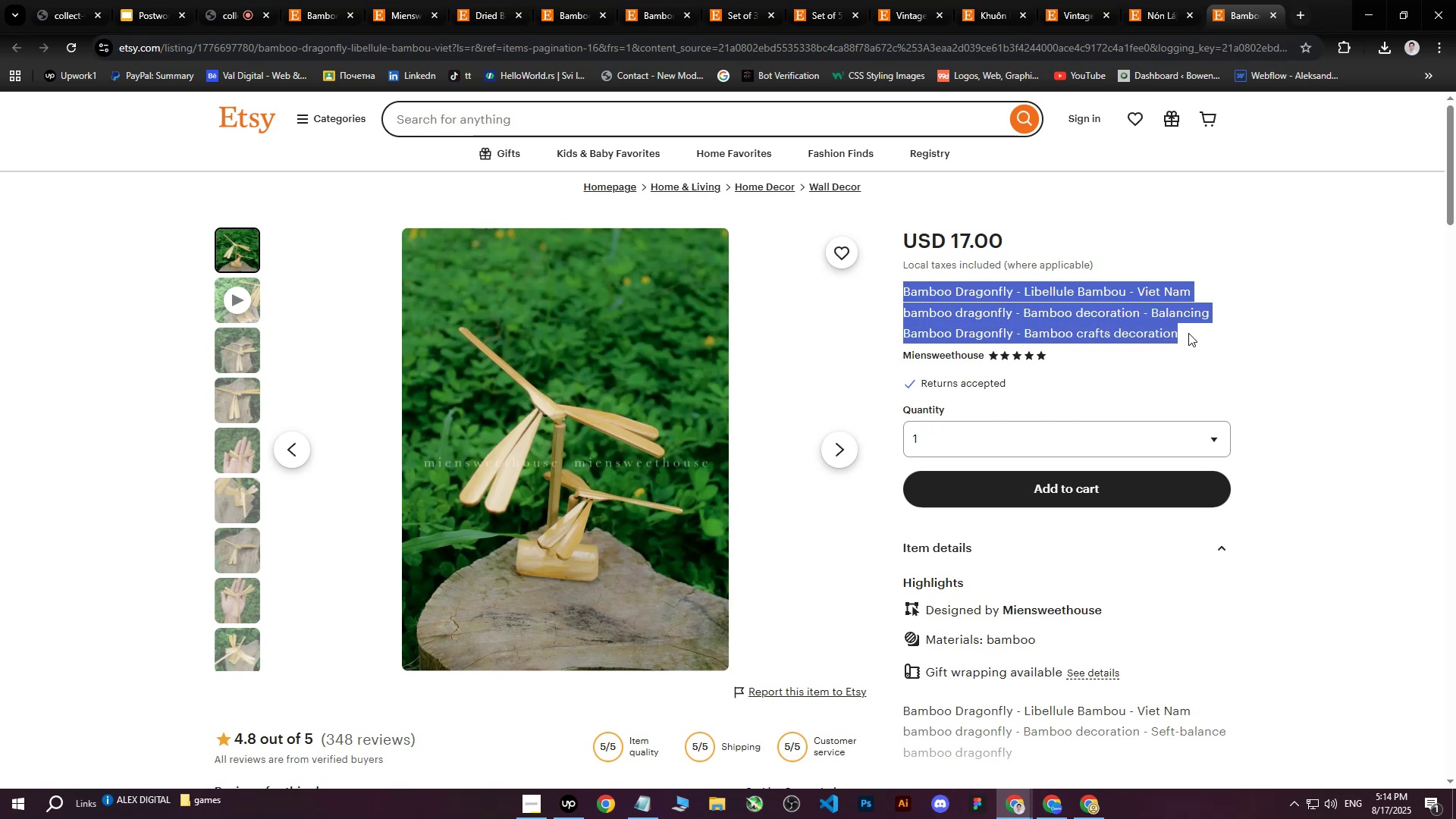 
hold_key(key=ControlLeft, duration=0.73)
 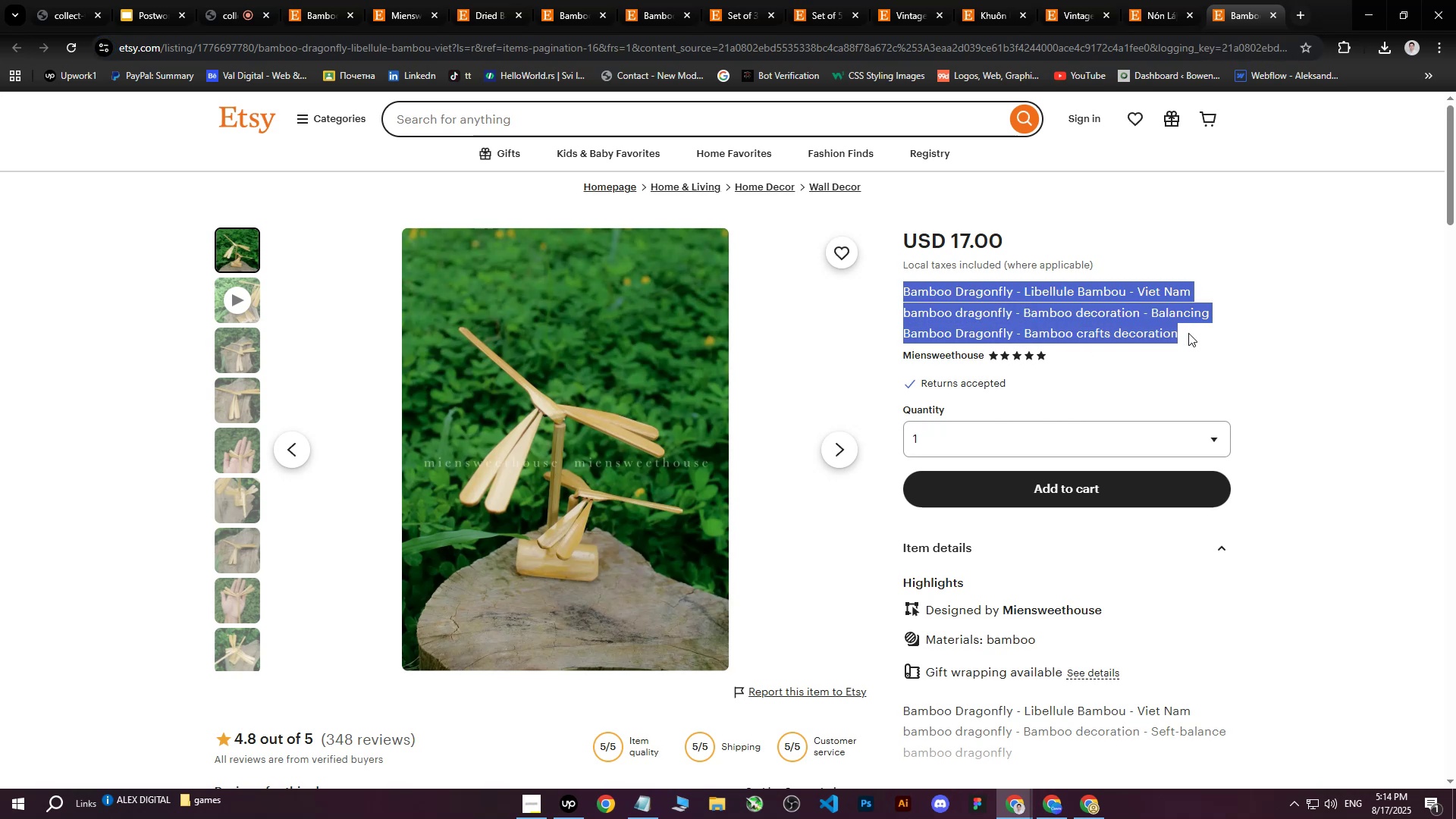 
hold_key(key=ControlLeft, duration=0.66)
 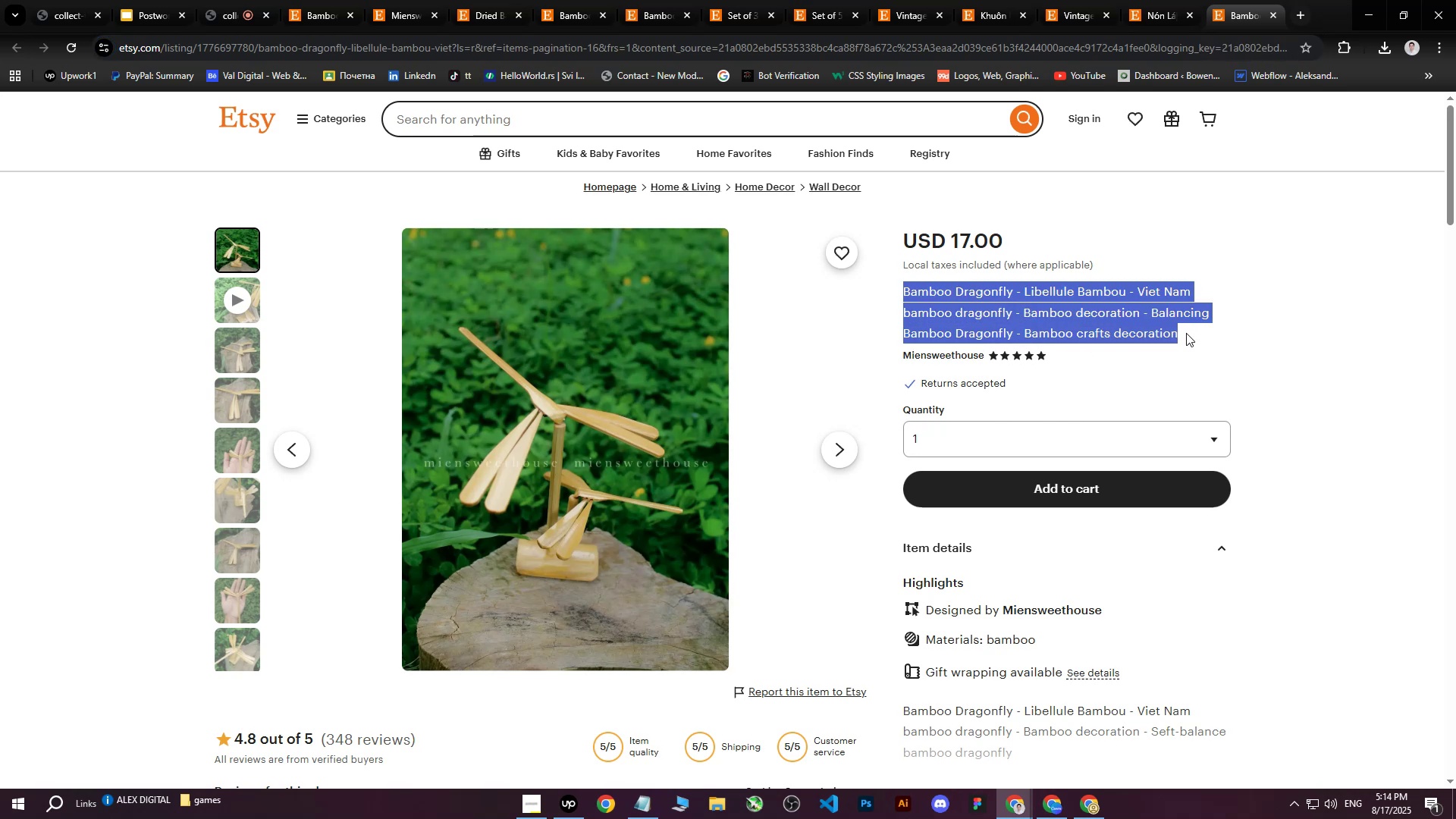 
key(Control+C)
 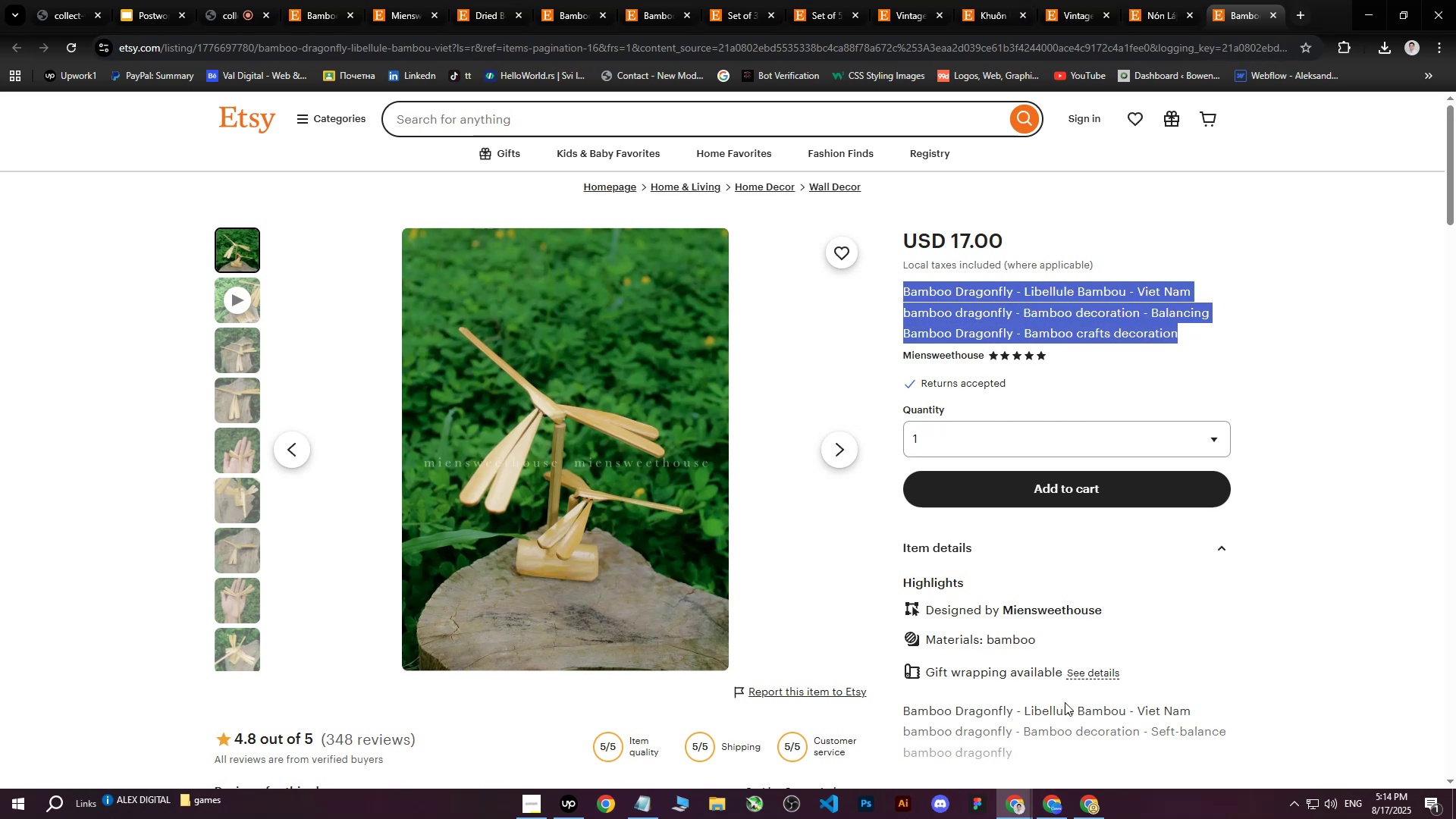 
left_click([1093, 803])
 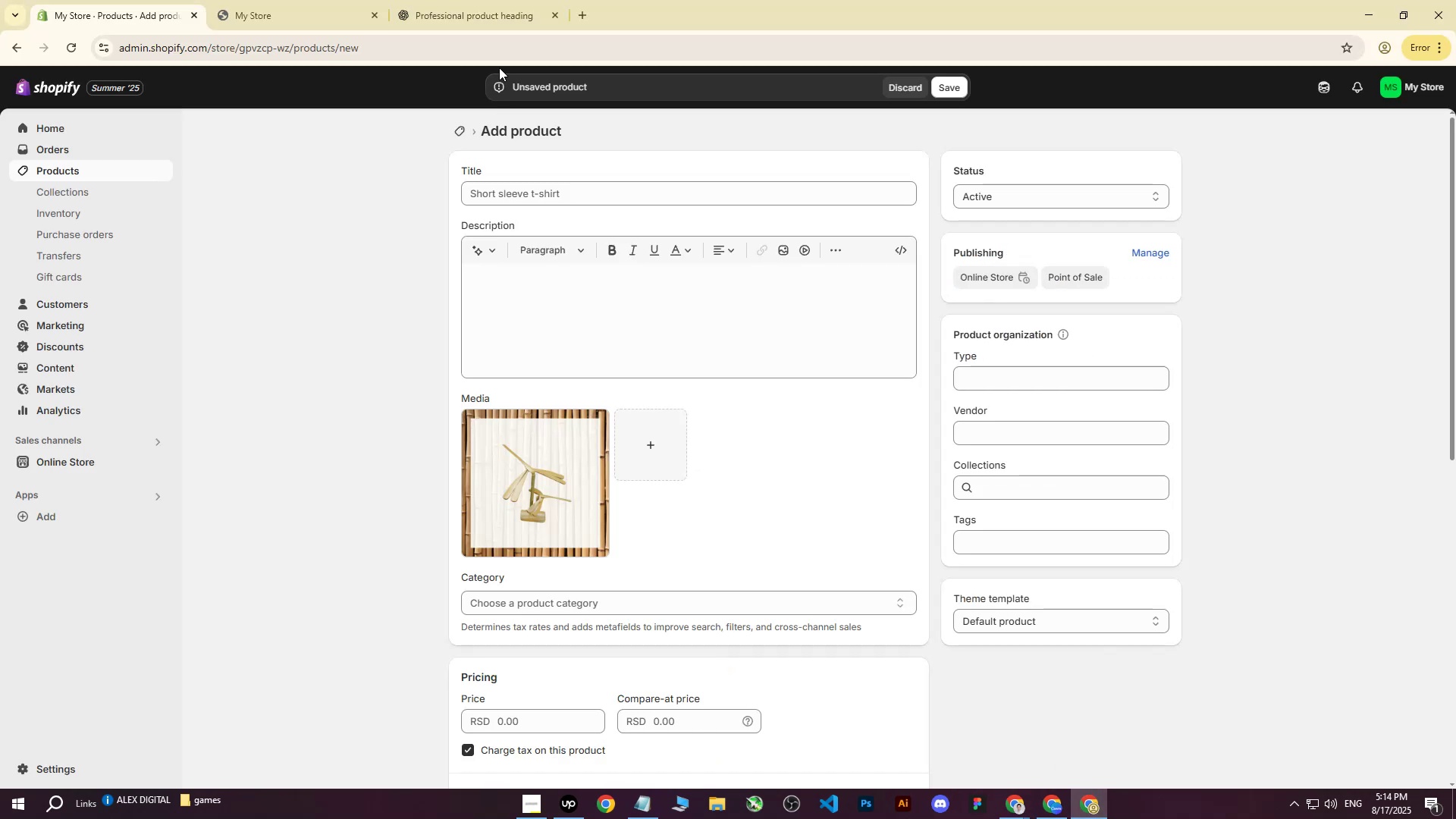 
left_click([488, 0])
 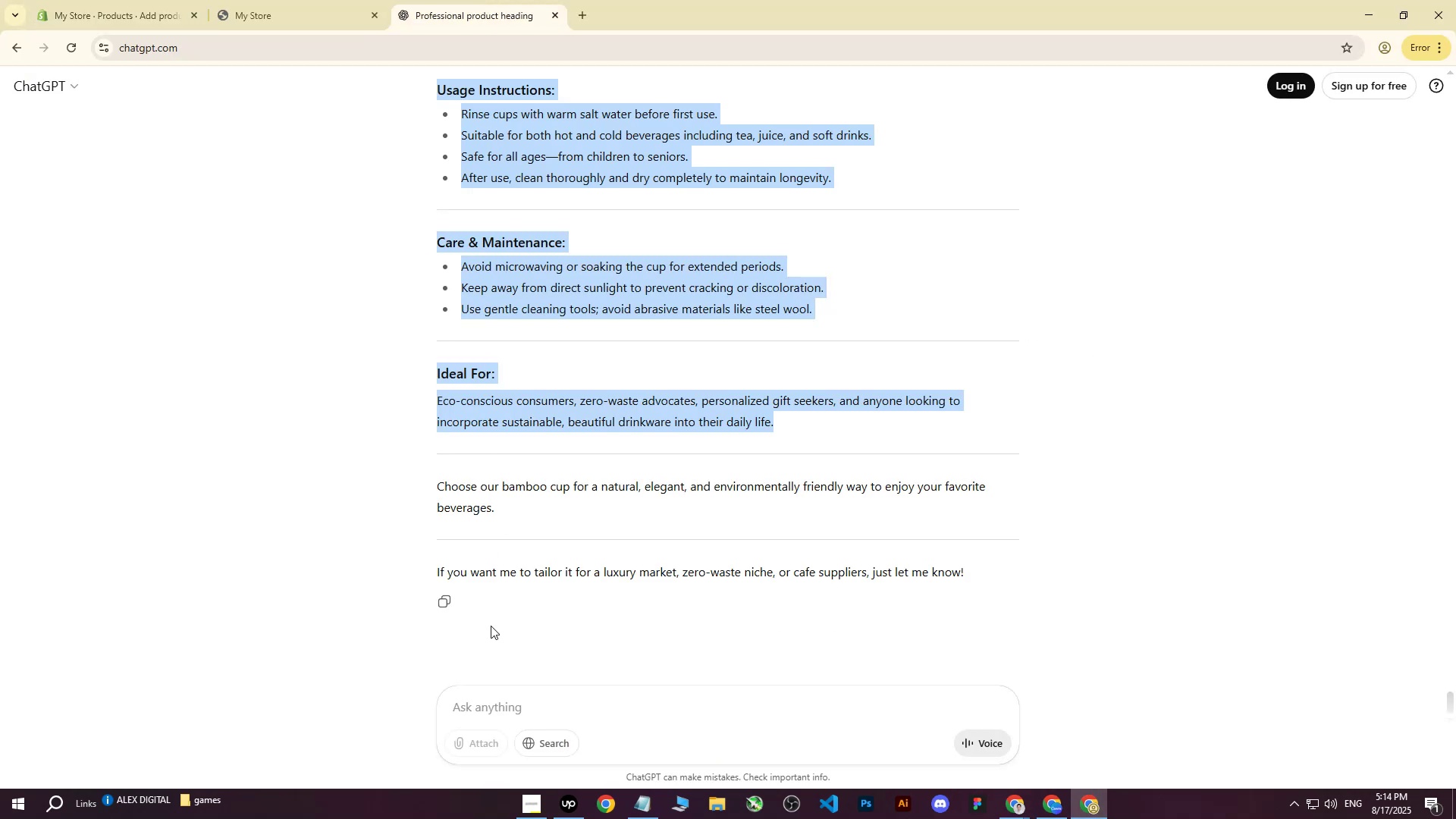 
left_click([472, 708])
 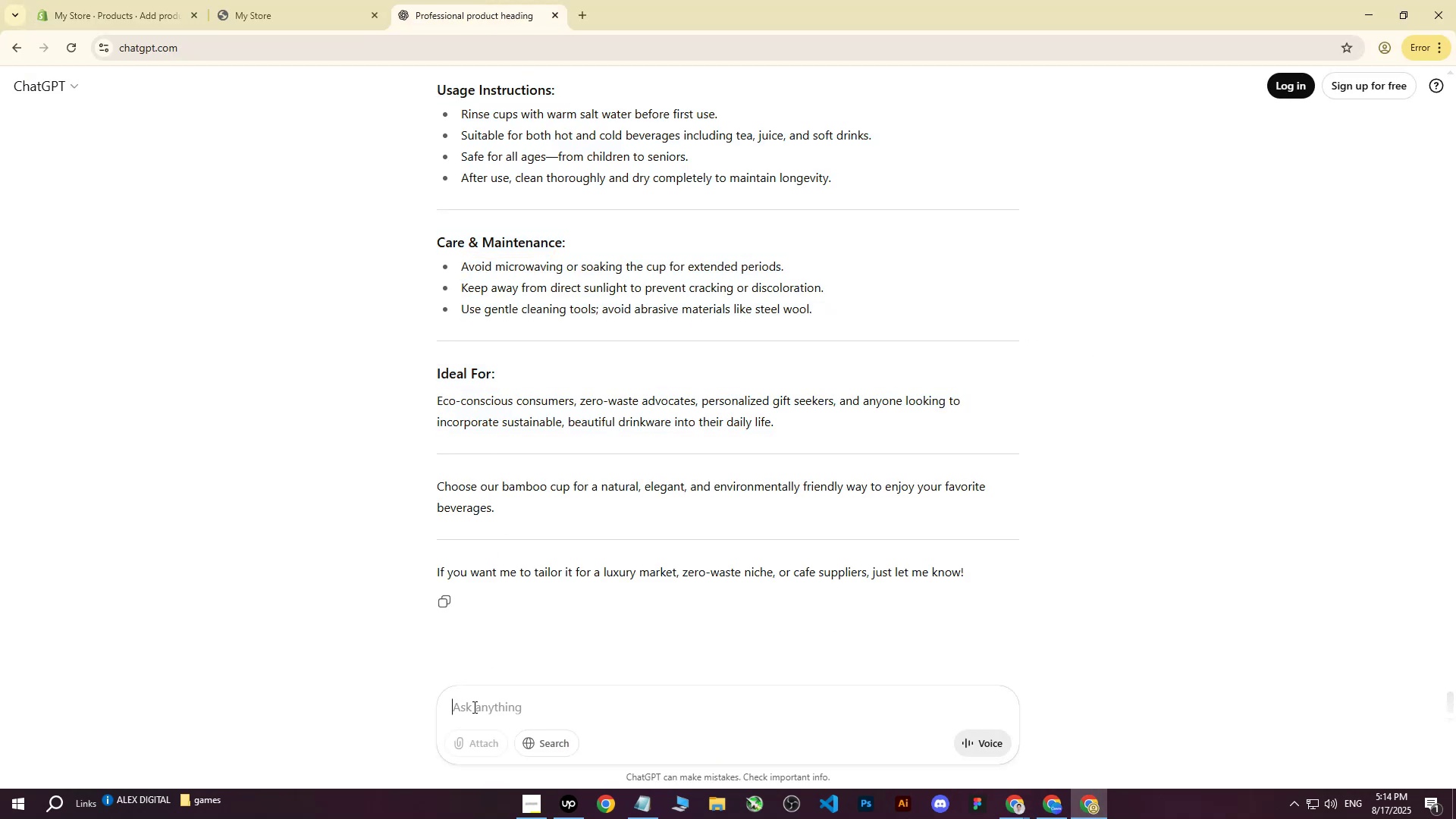 
type(write me this on mo)
 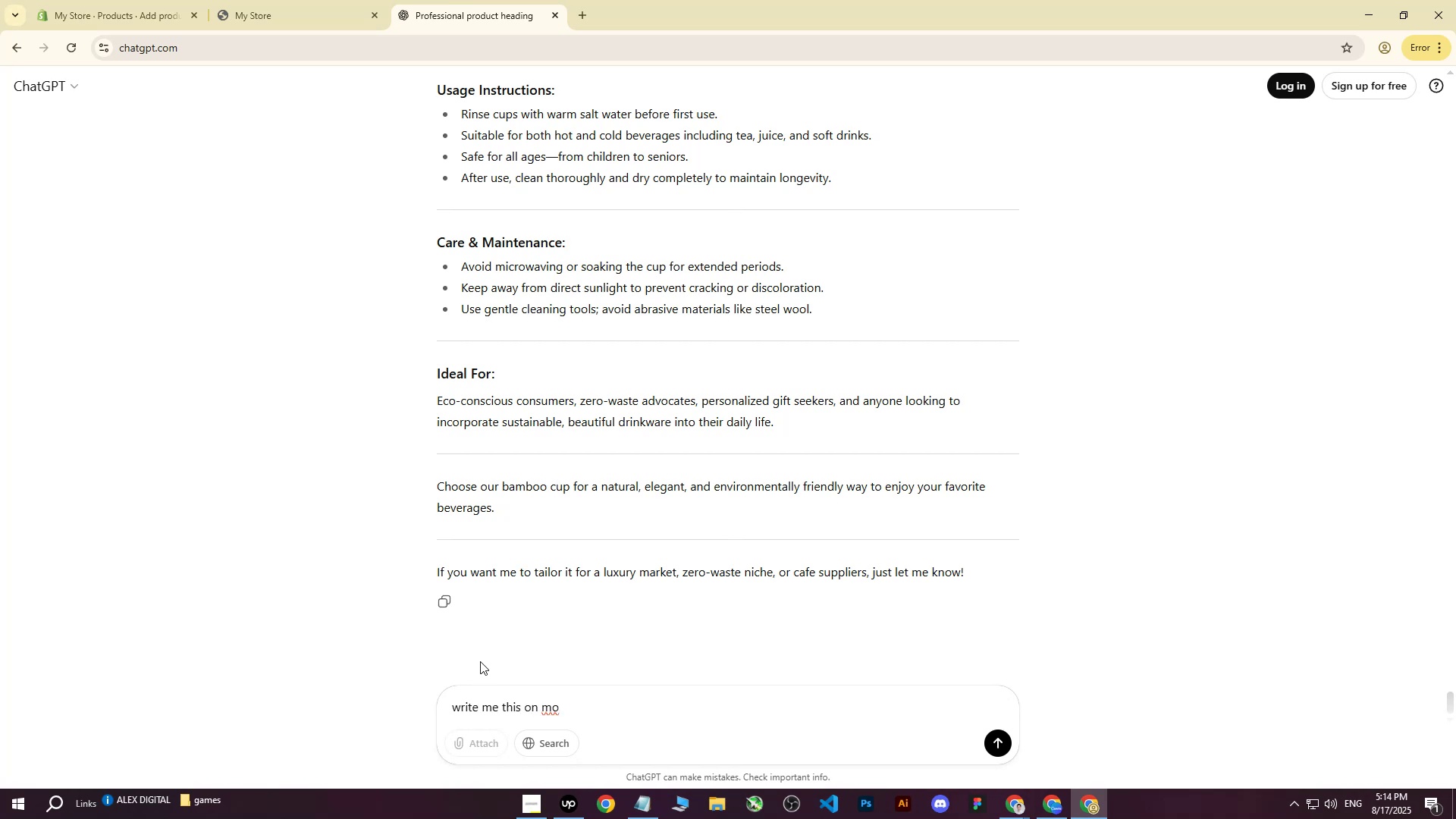 
type(re professional wave for heading for shopify store : )
 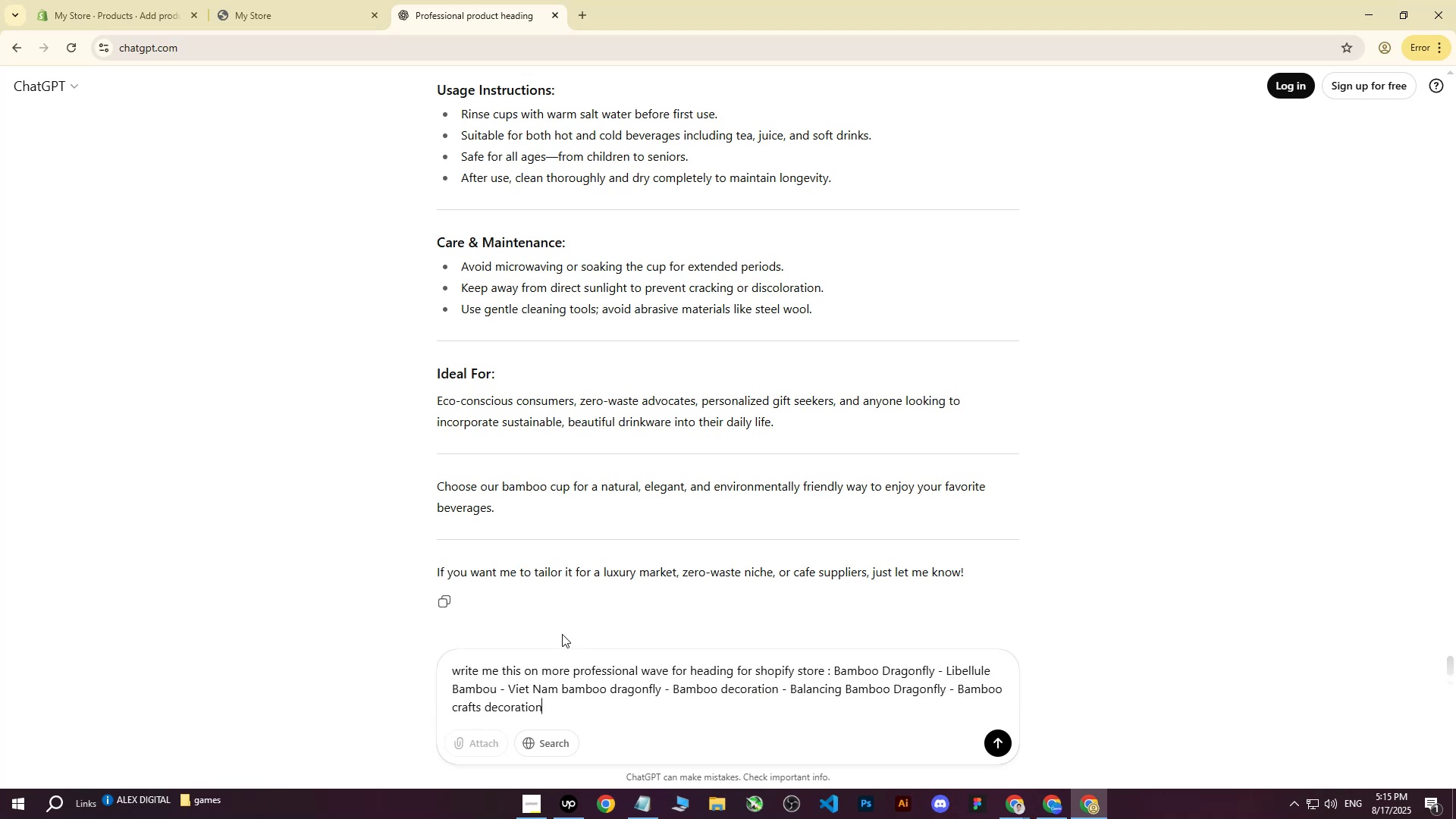 
 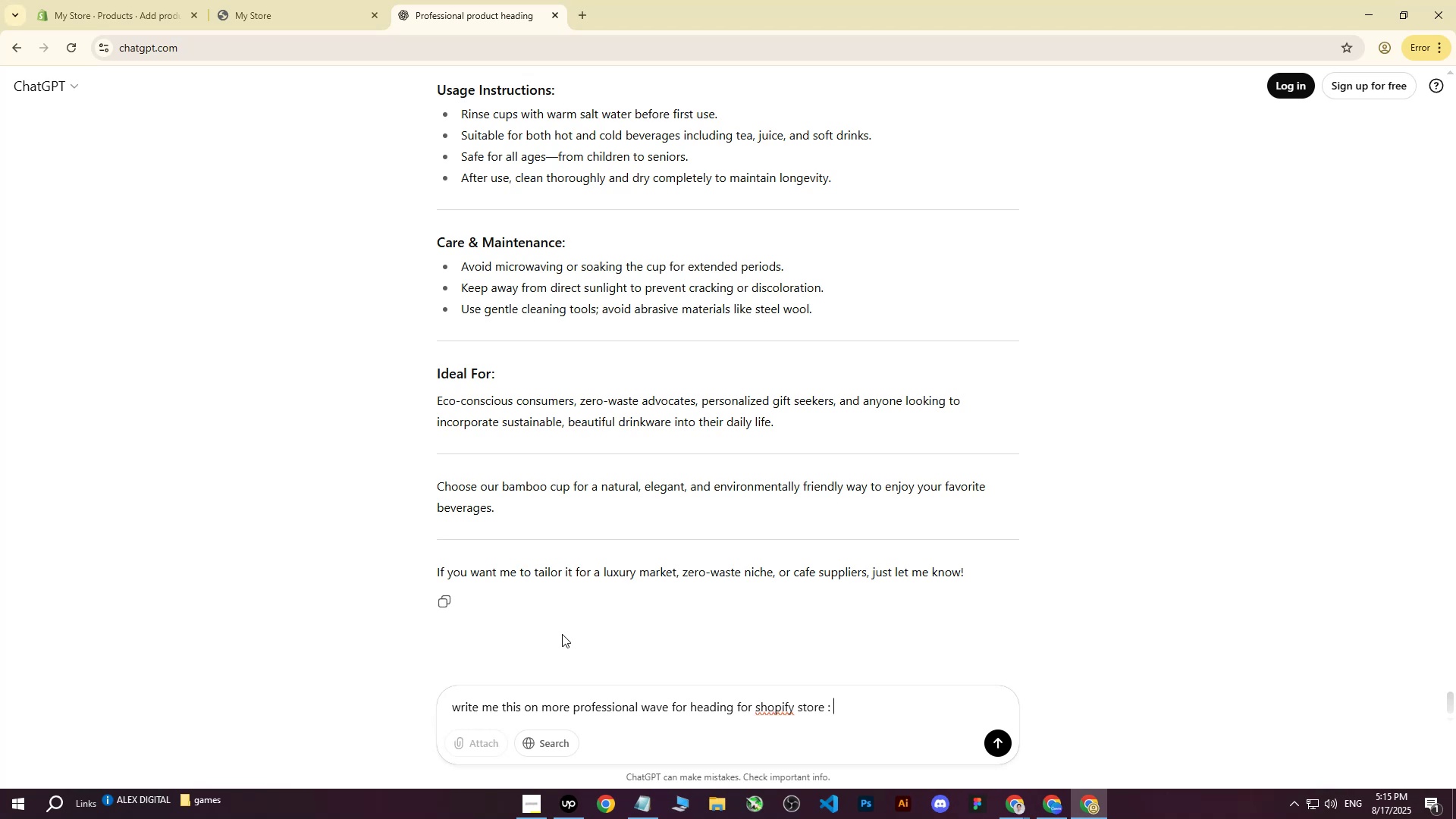 
key(Control+ControlLeft)
 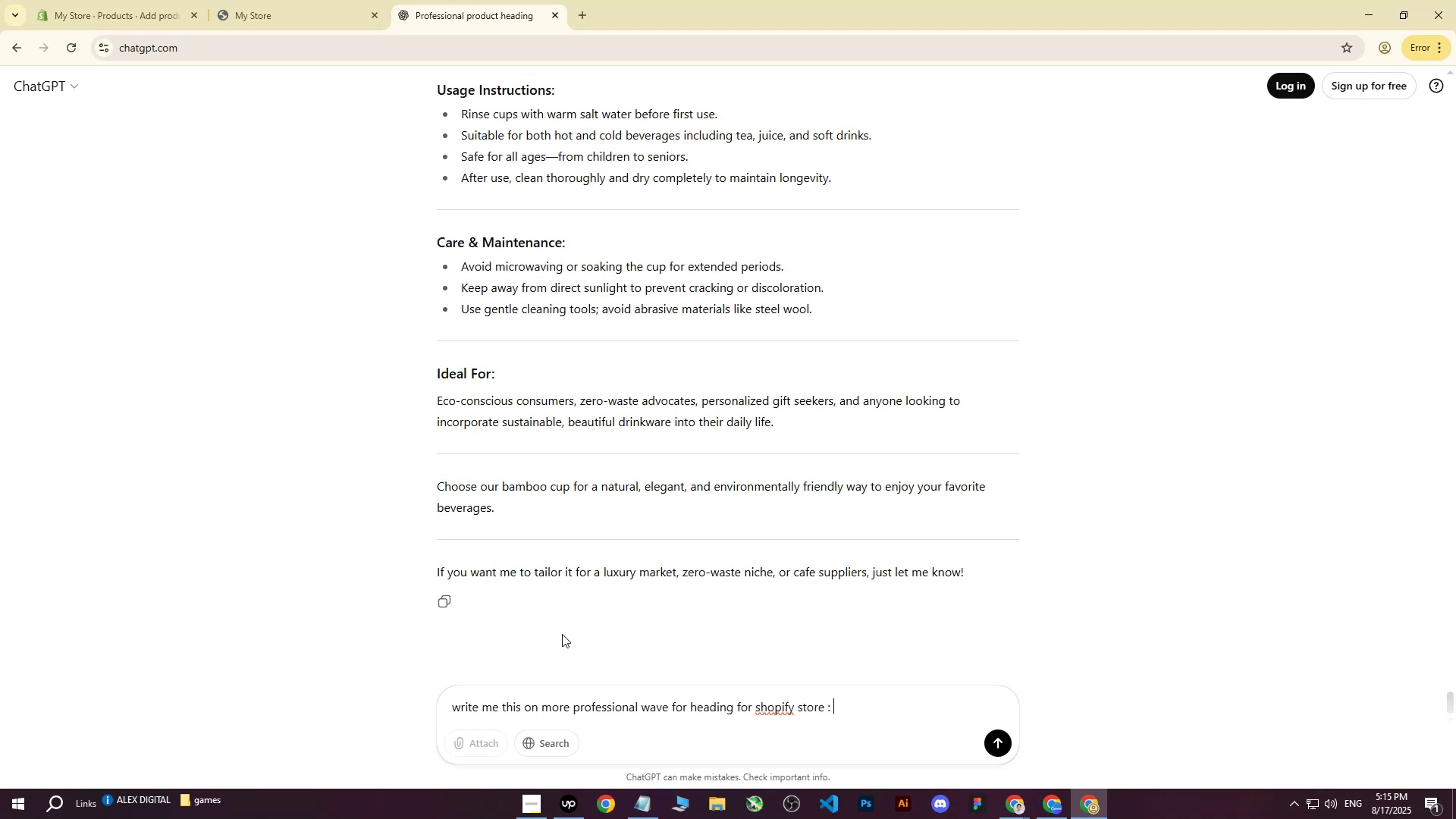 
key(Control+V)
 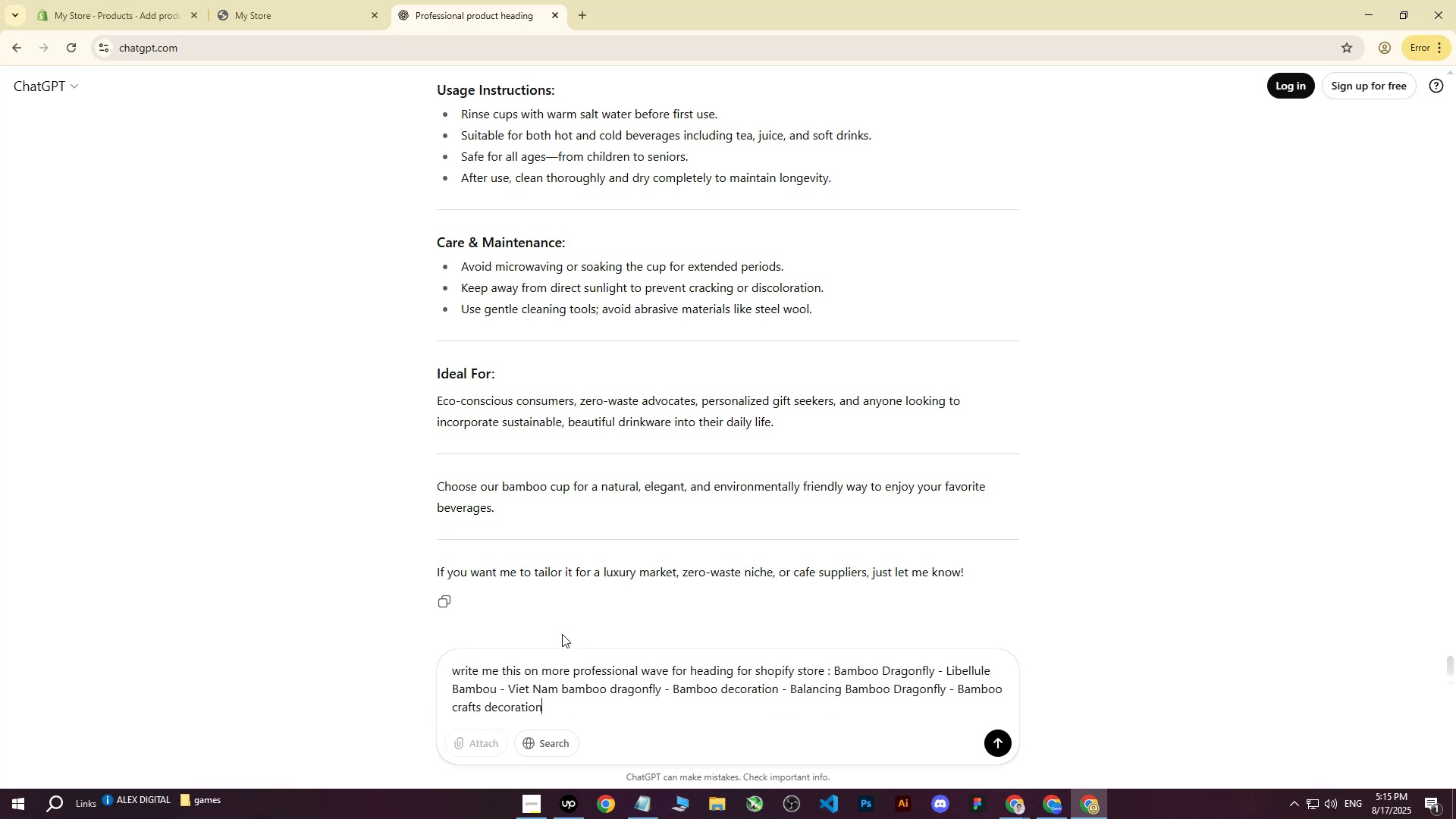 
key(Enter)
 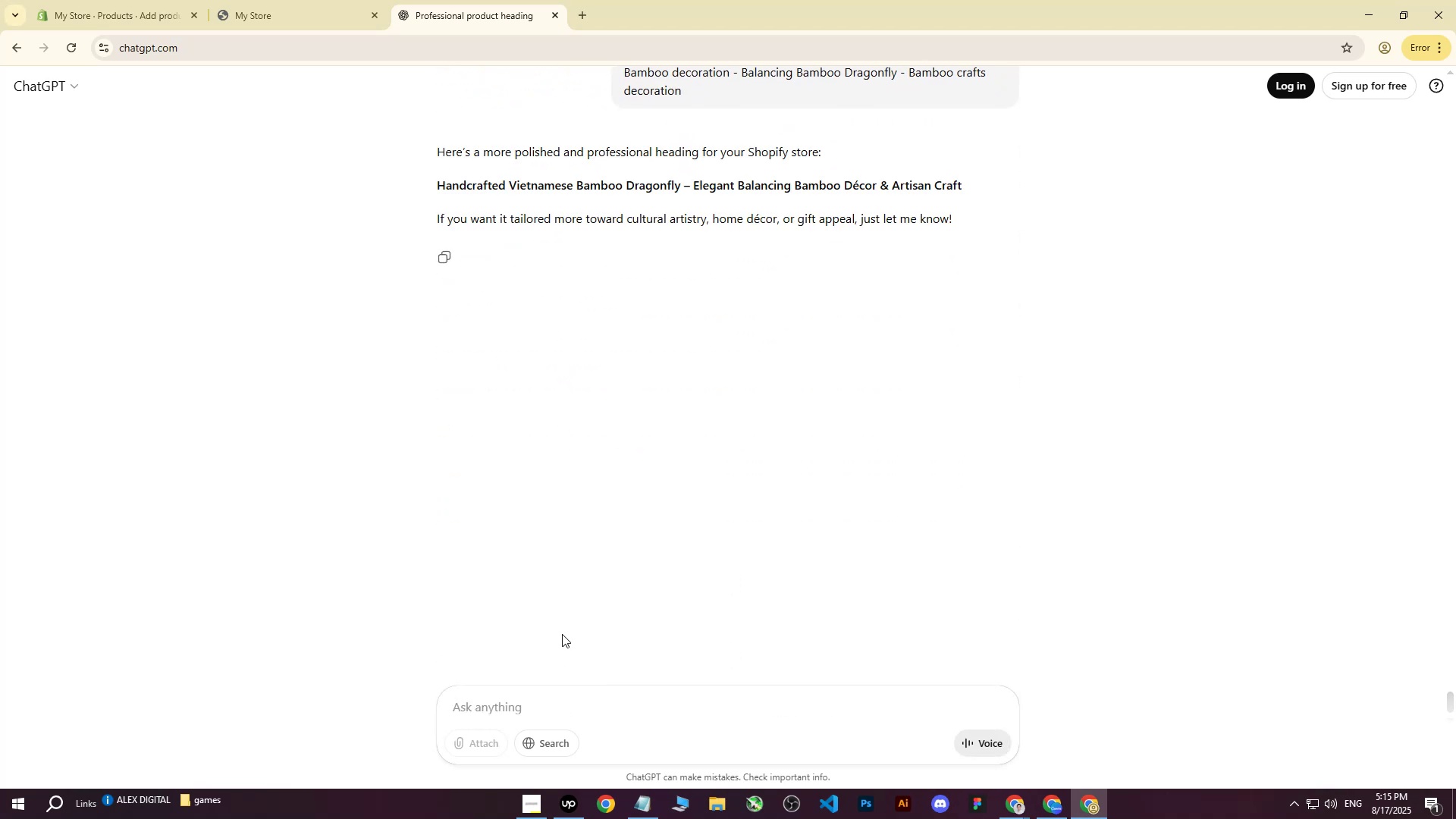 
wait(9.98)
 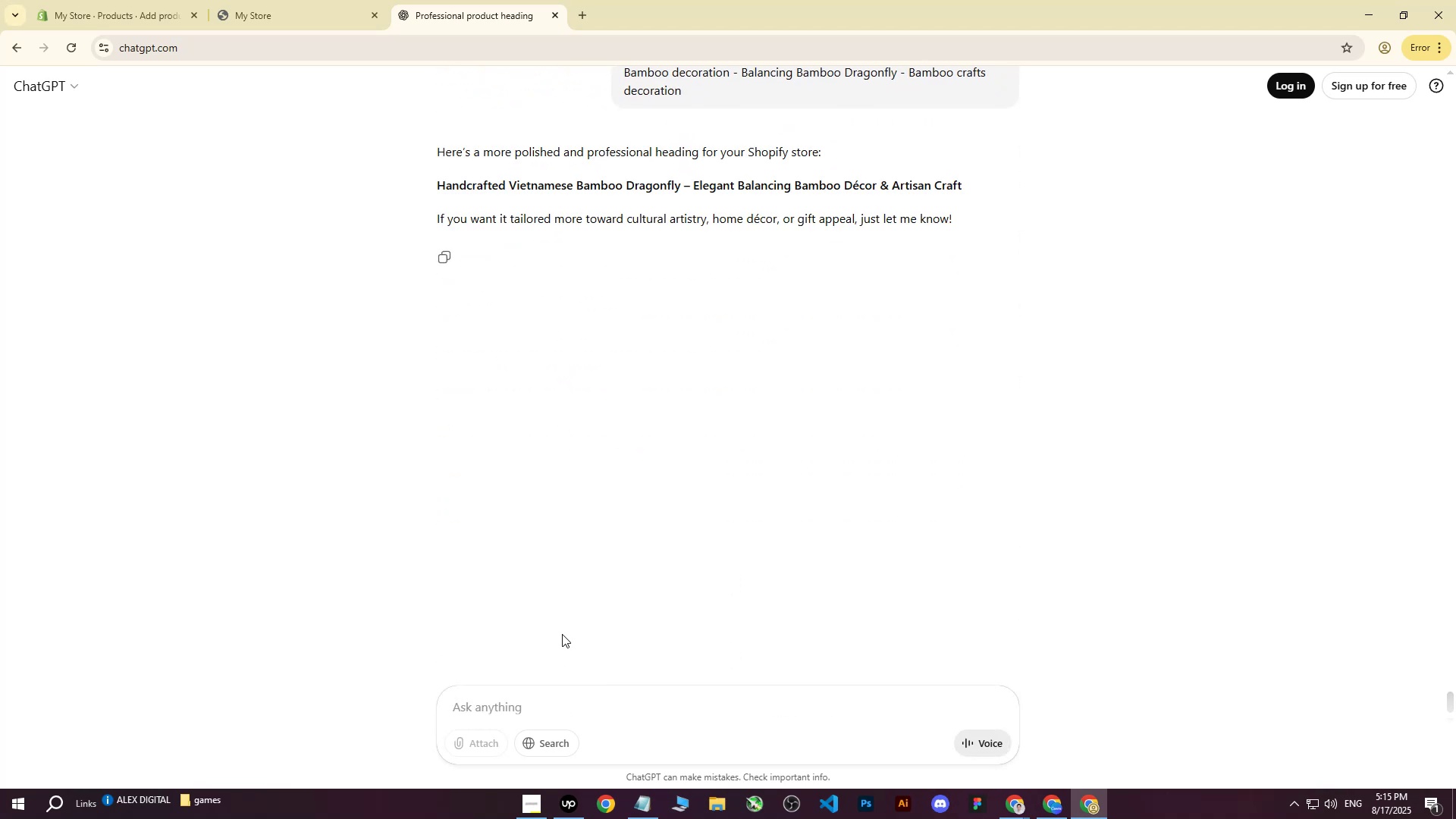 
left_click_drag(start_coordinate=[440, 180], to_coordinate=[1006, 185])
 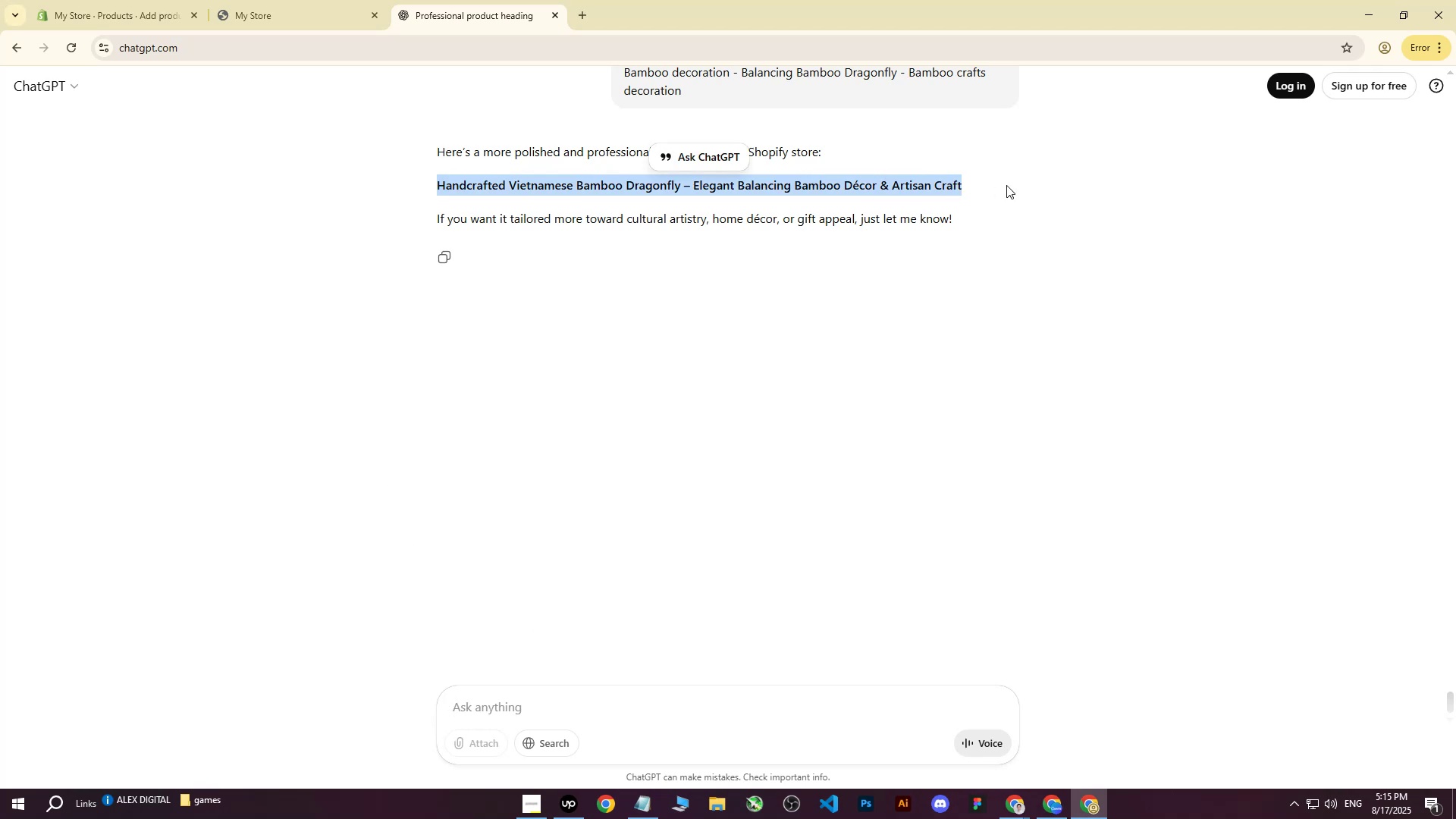 
key(Control+ControlLeft)
 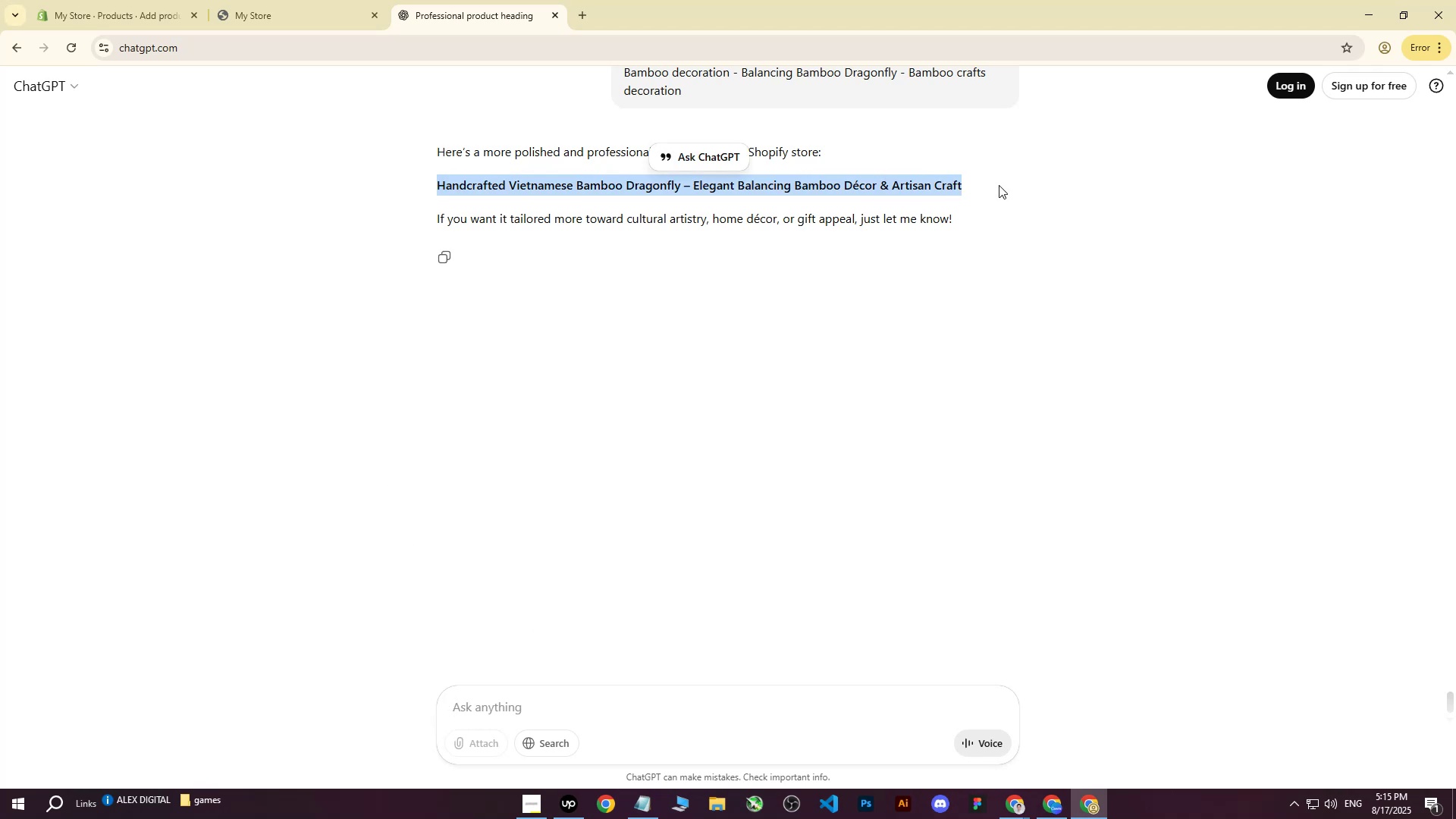 
key(Control+C)
 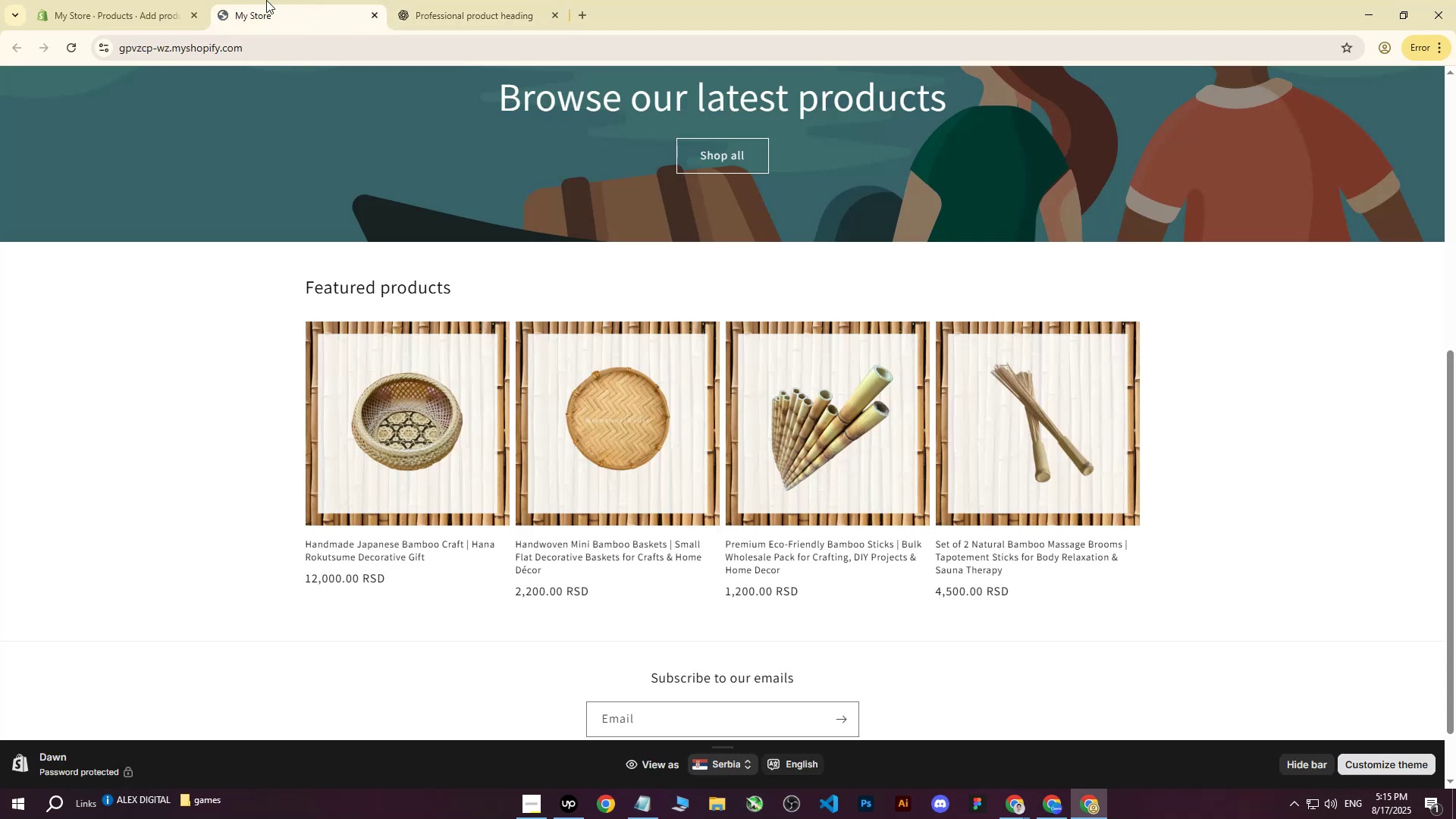 
double_click([113, 0])
 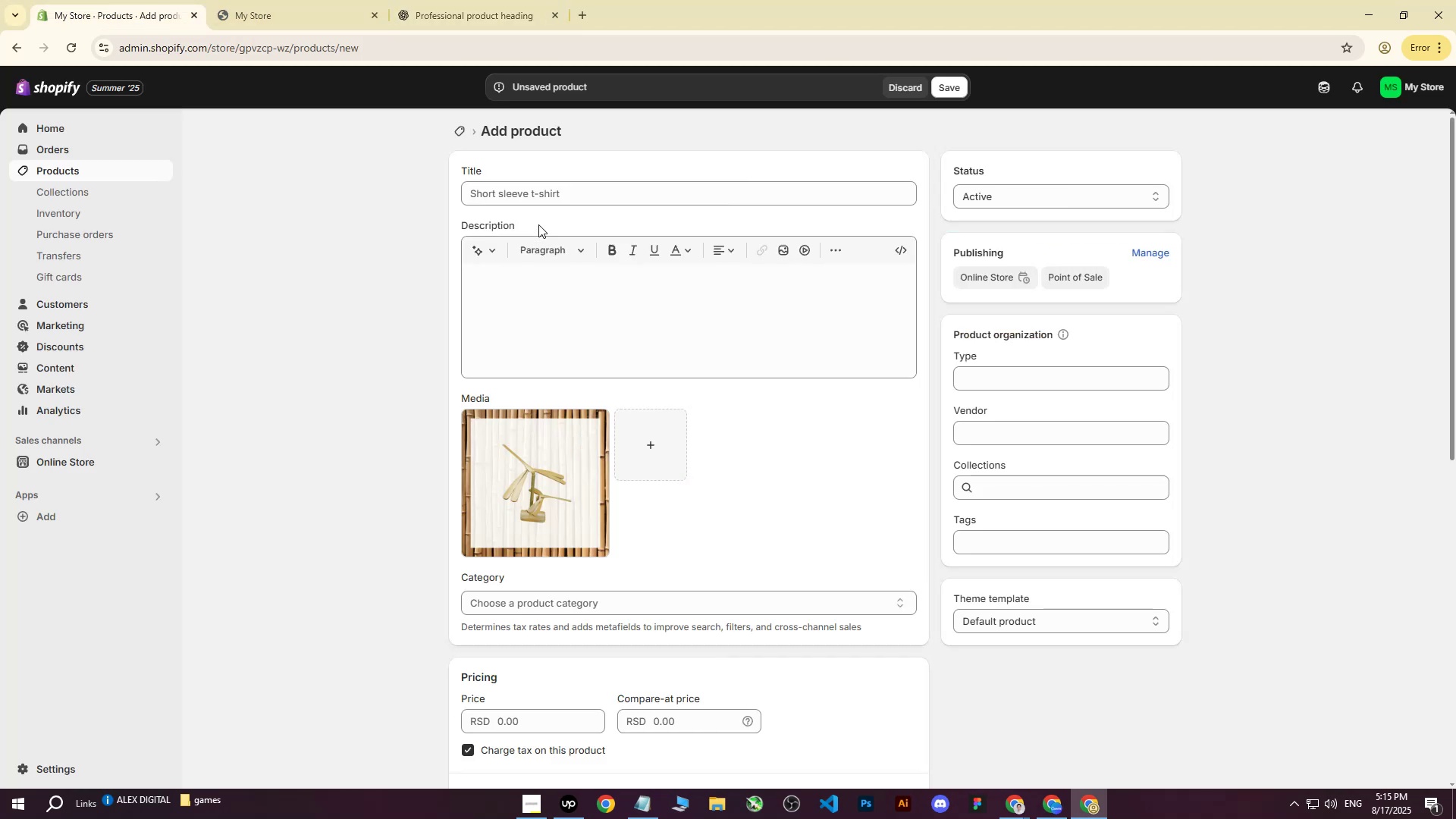 
left_click([544, 200])
 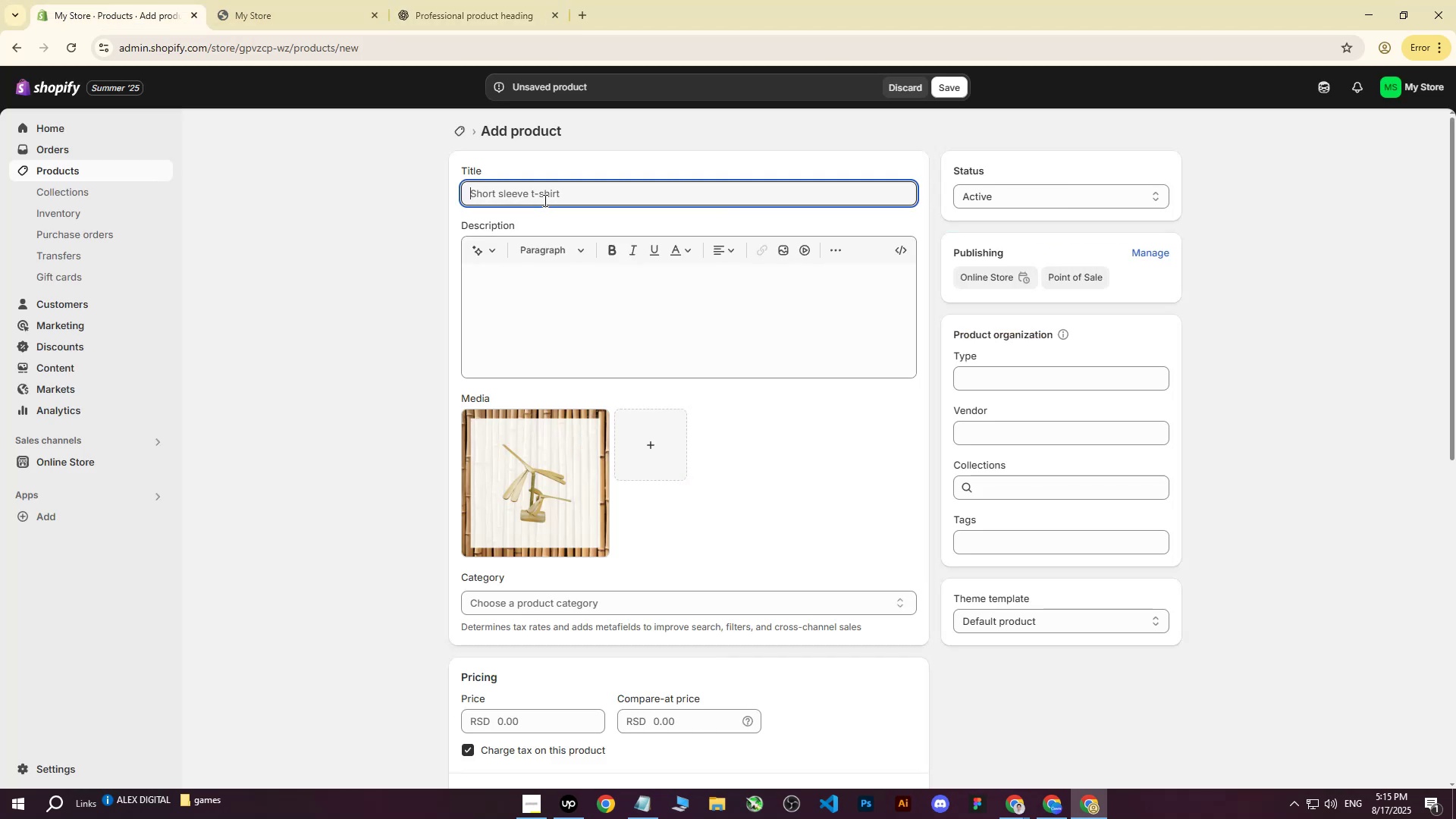 
key(Control+ControlLeft)
 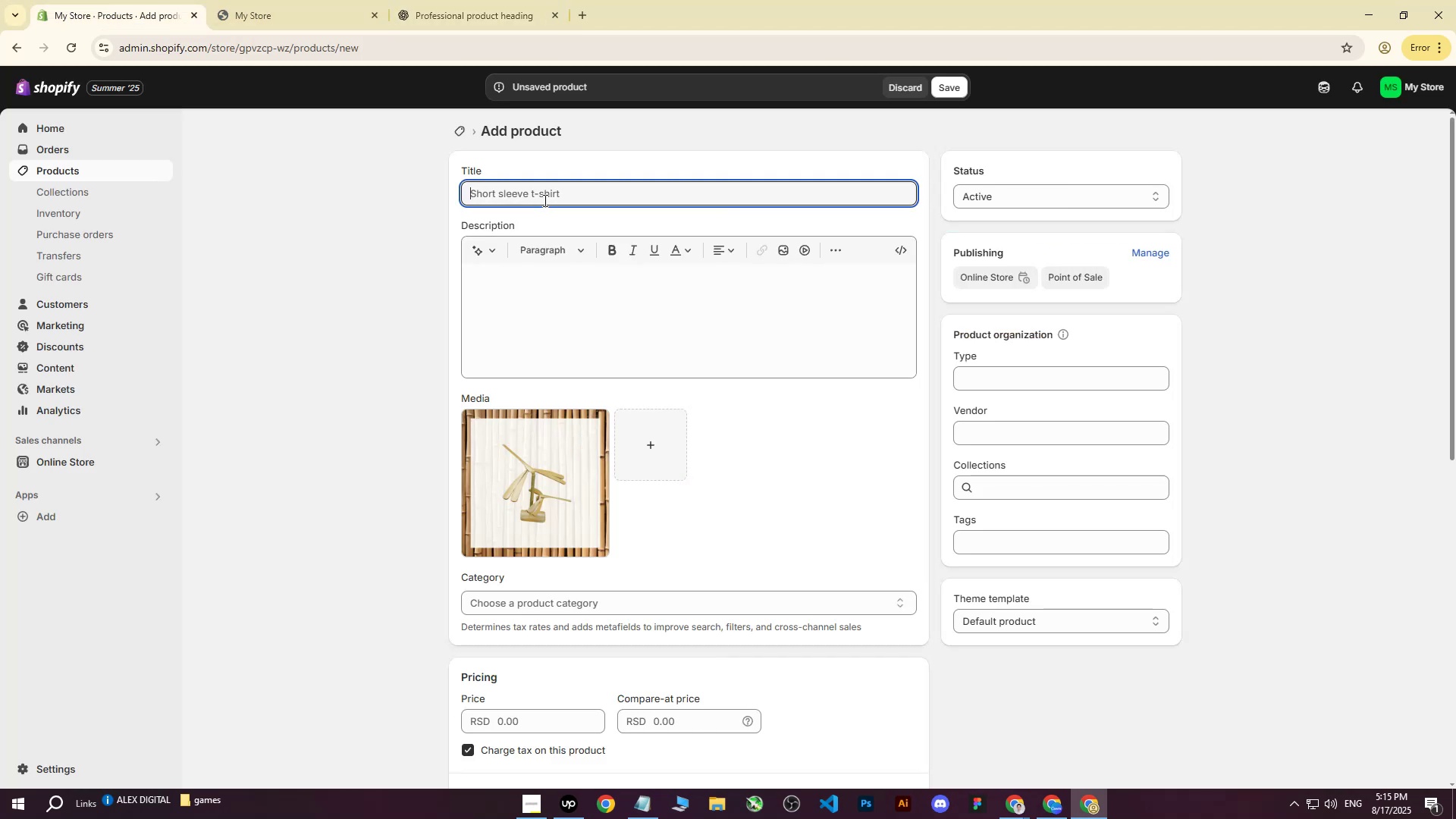 
key(Control+V)
 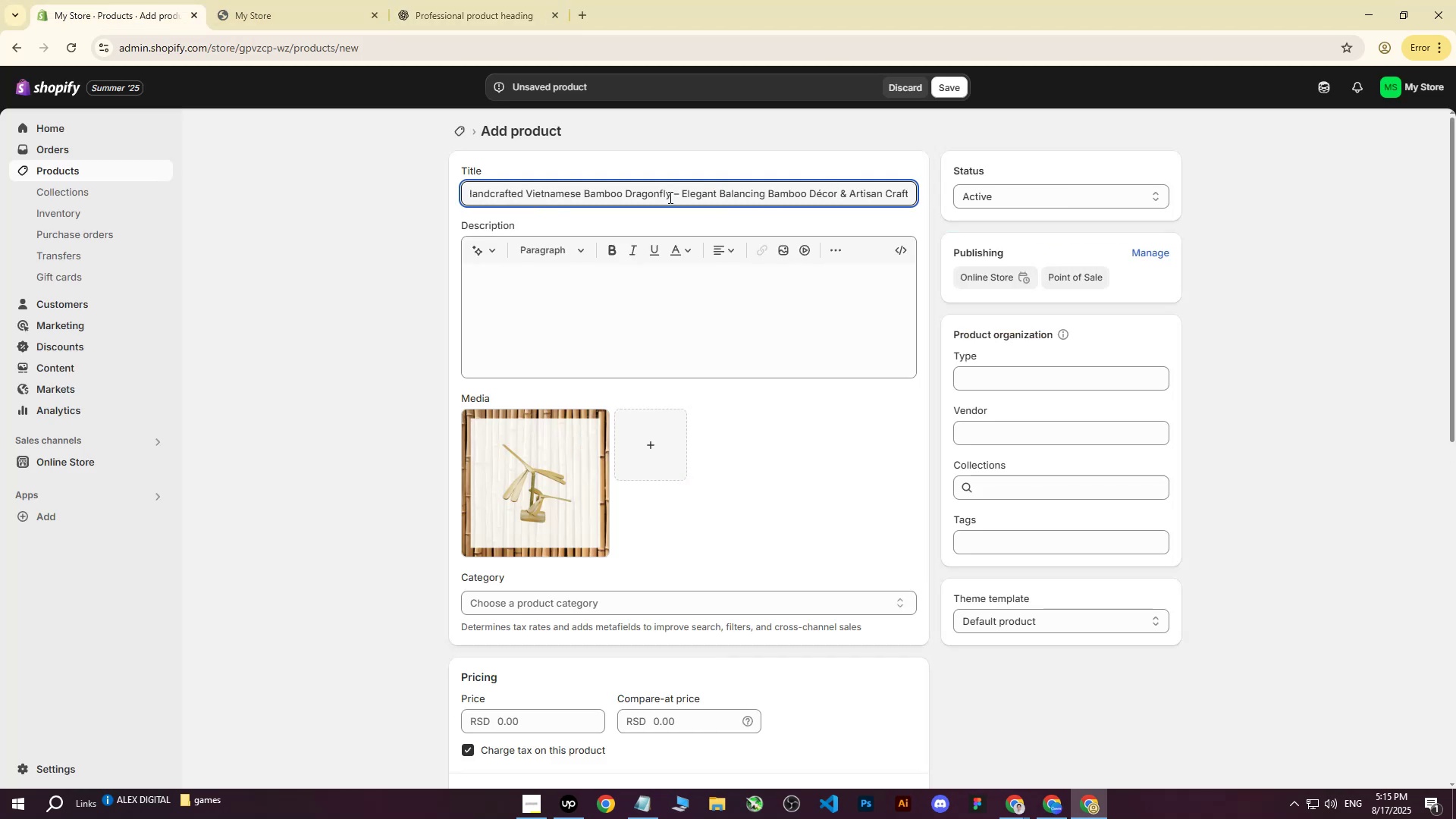 
left_click([679, 193])
 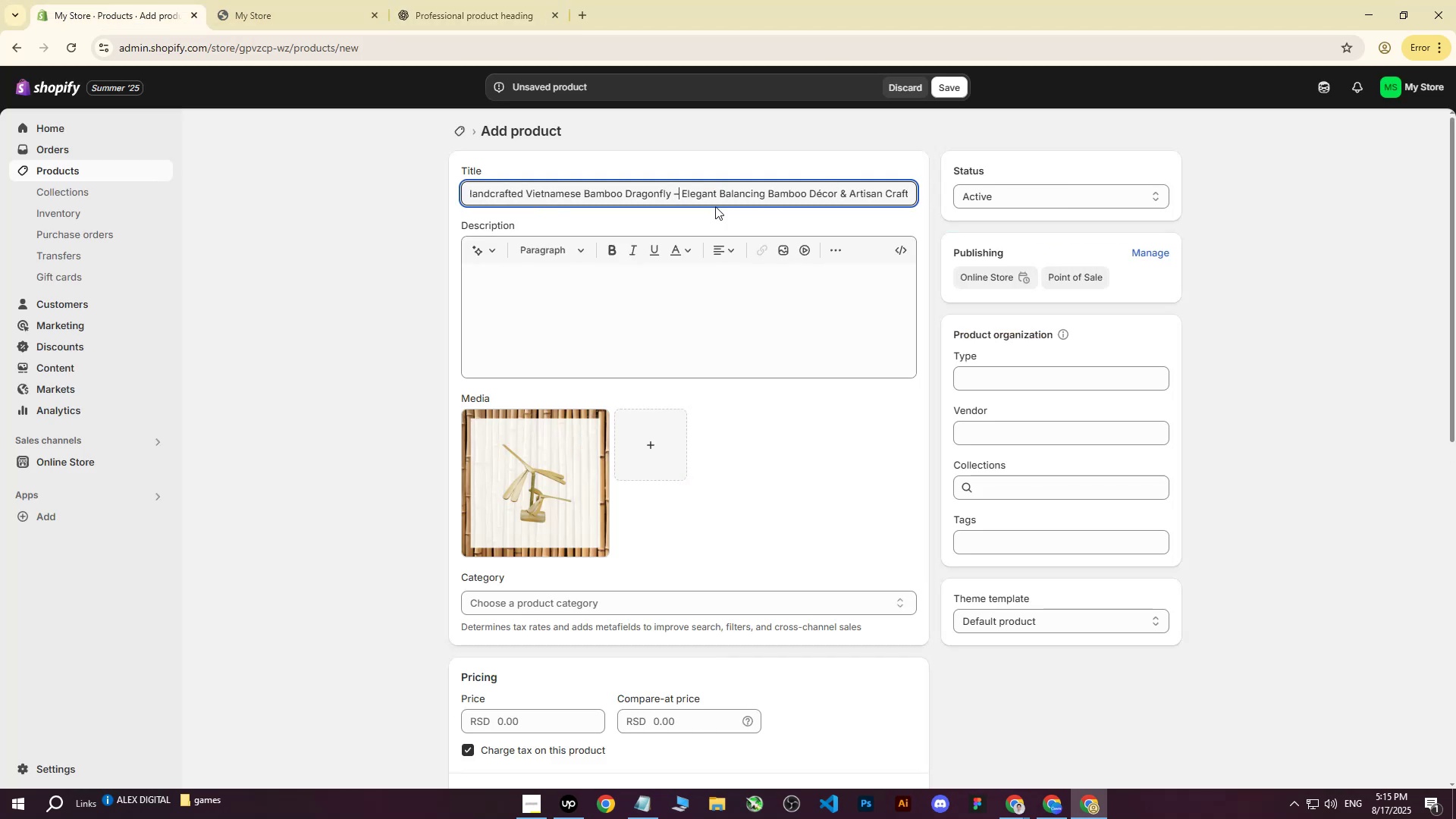 
key(Backspace)
 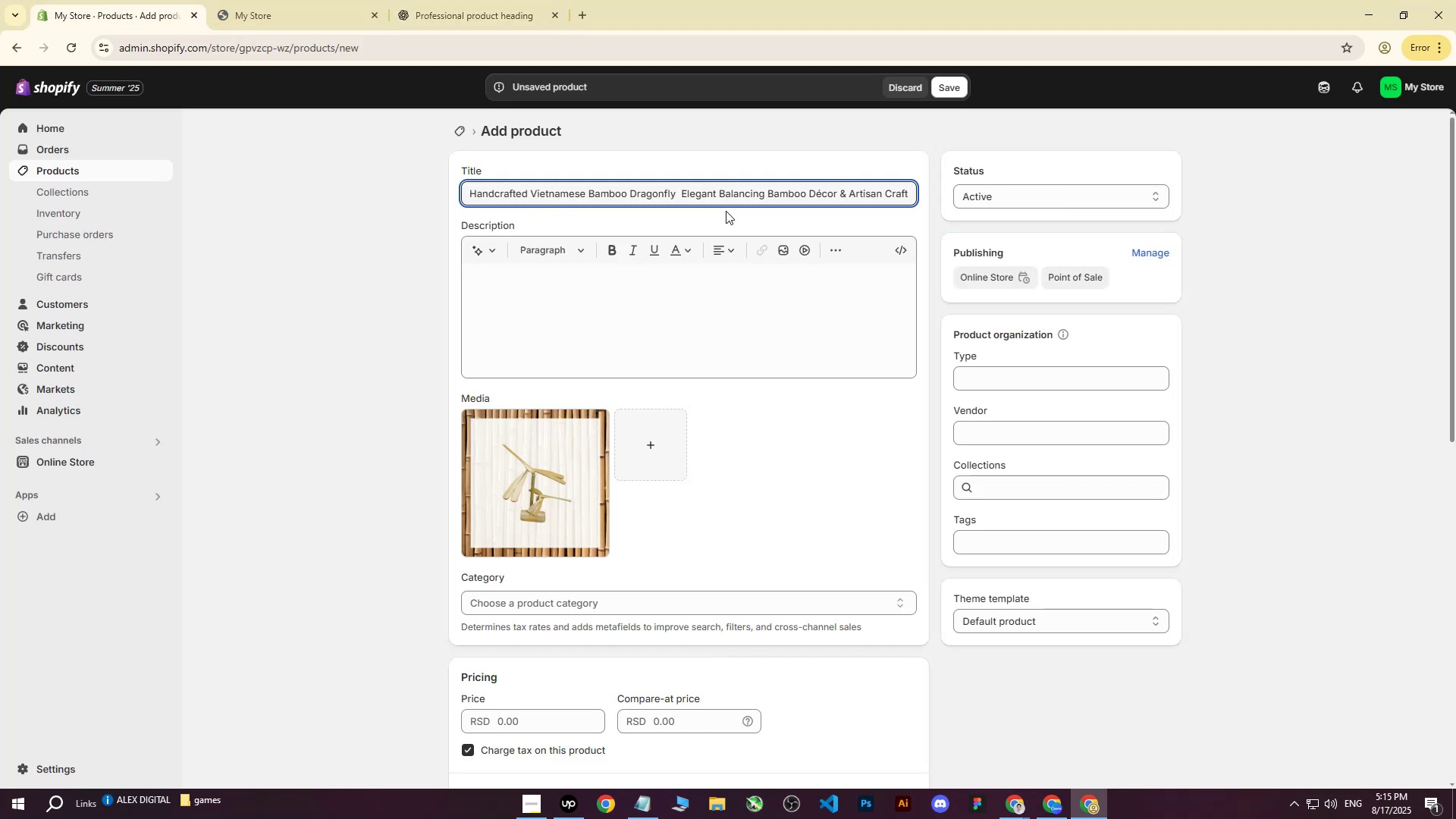 
key(Shift+Backslash)
 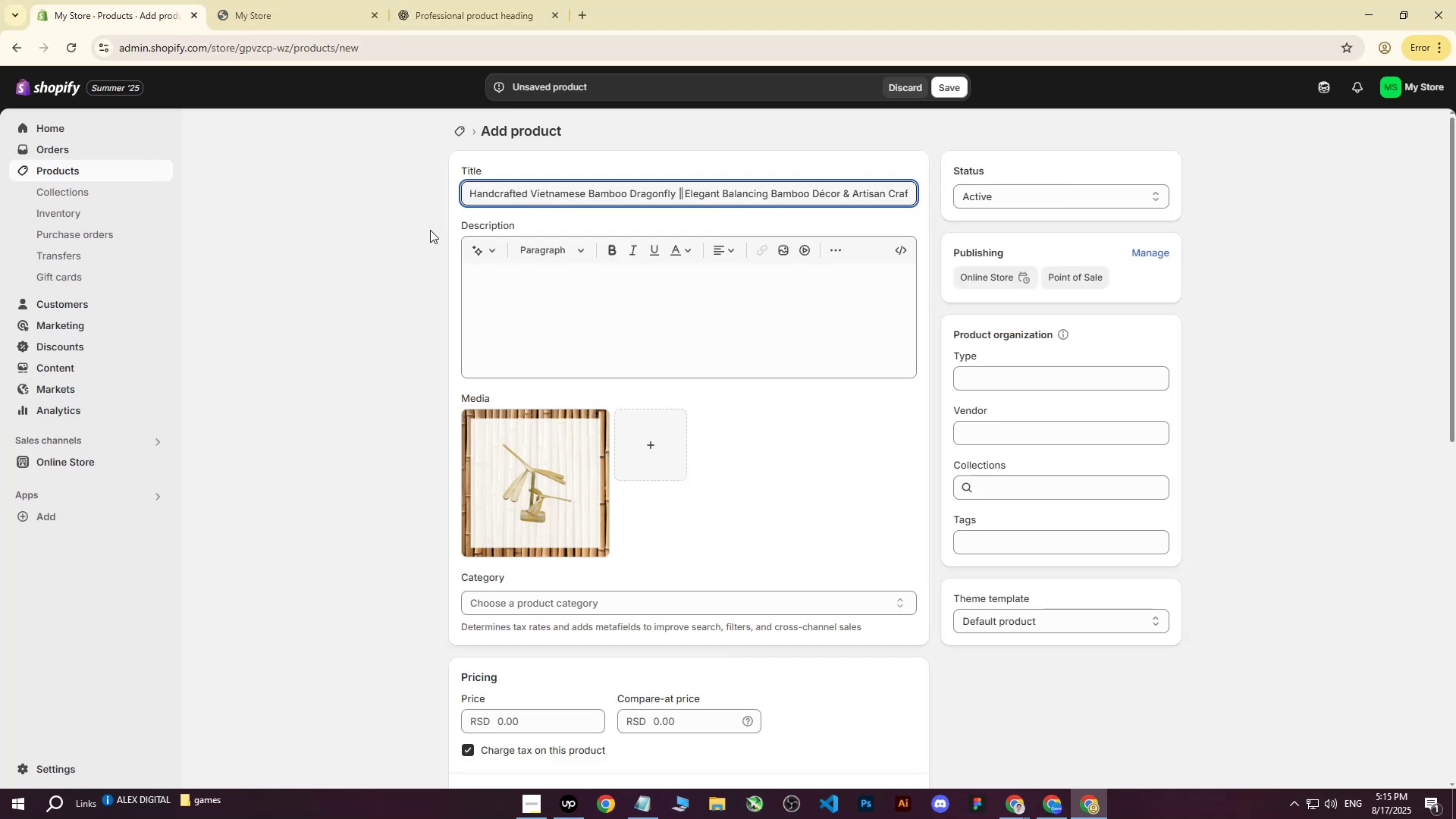 
left_click([307, 215])
 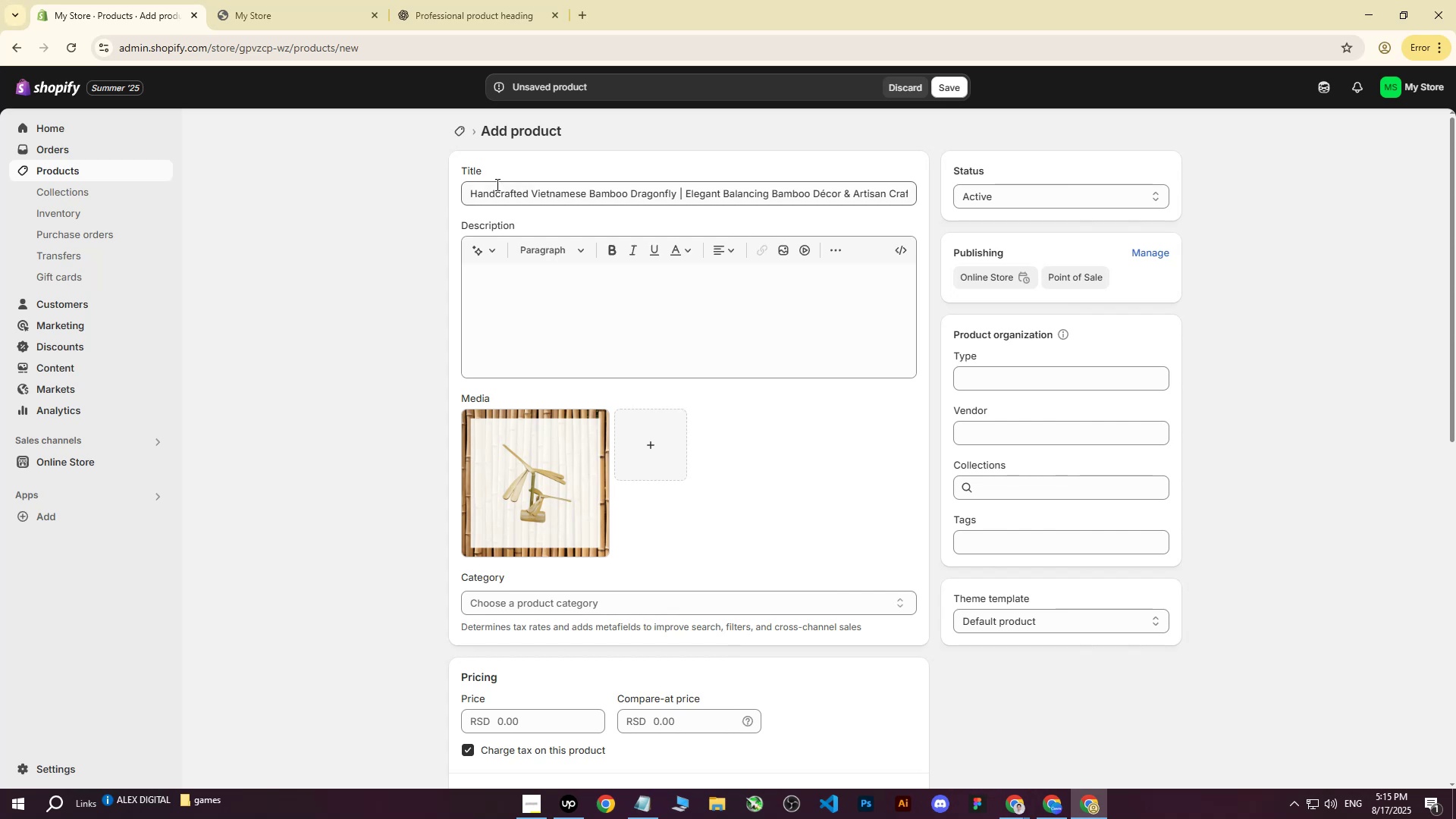 
left_click_drag(start_coordinate=[469, 187], to_coordinate=[973, 189])
 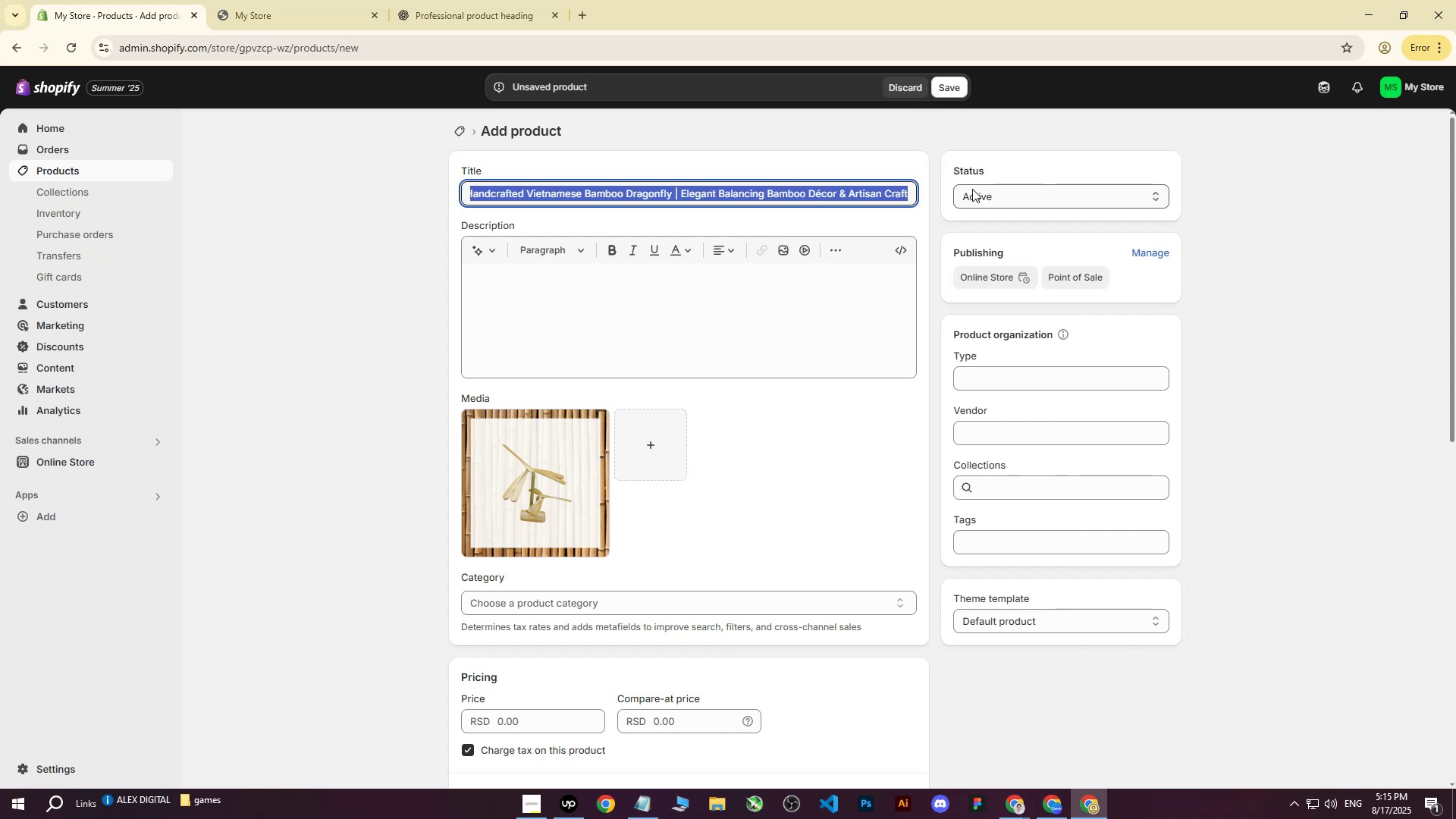 
key(Control+C)
 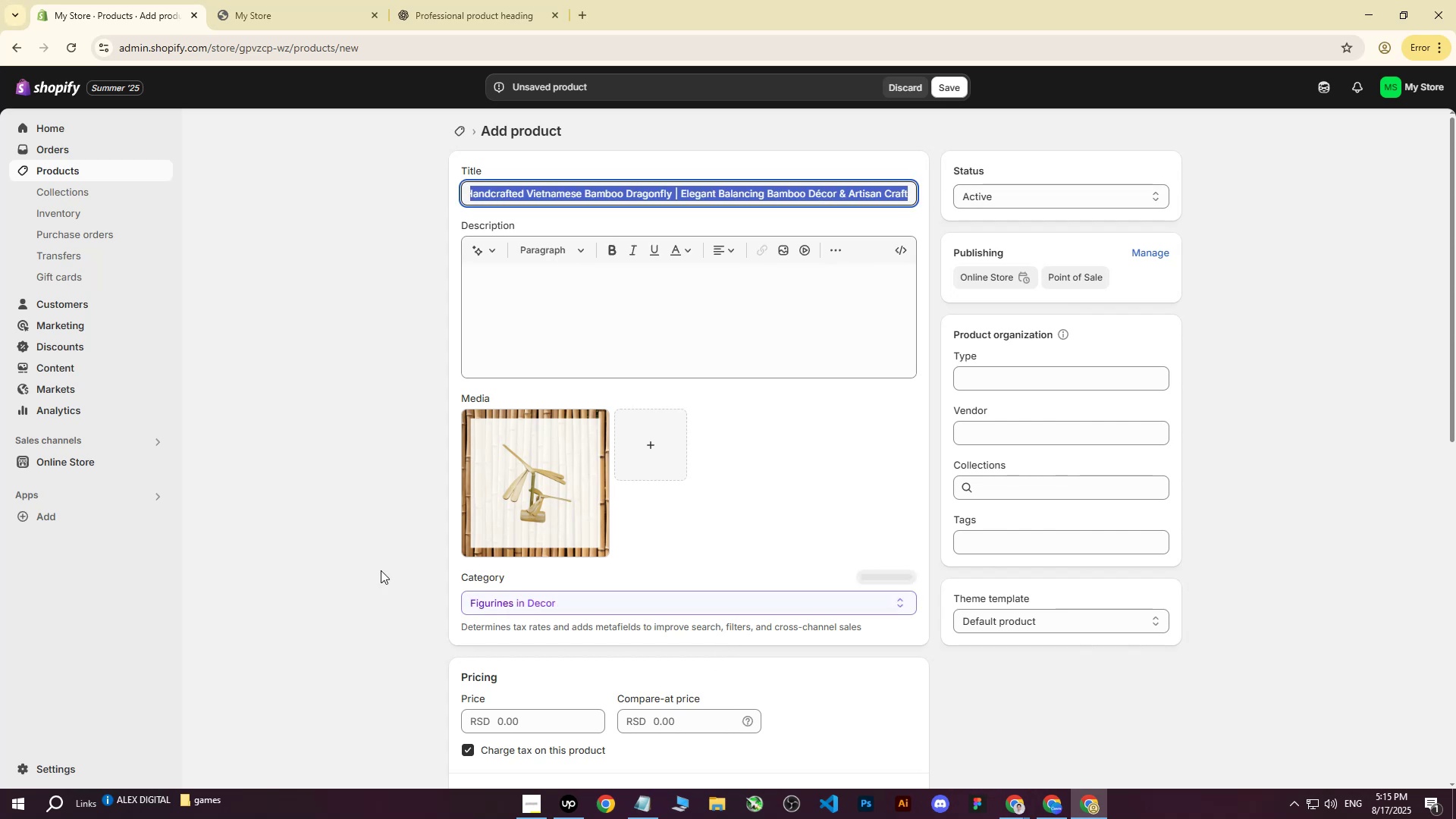 
left_click([365, 541])
 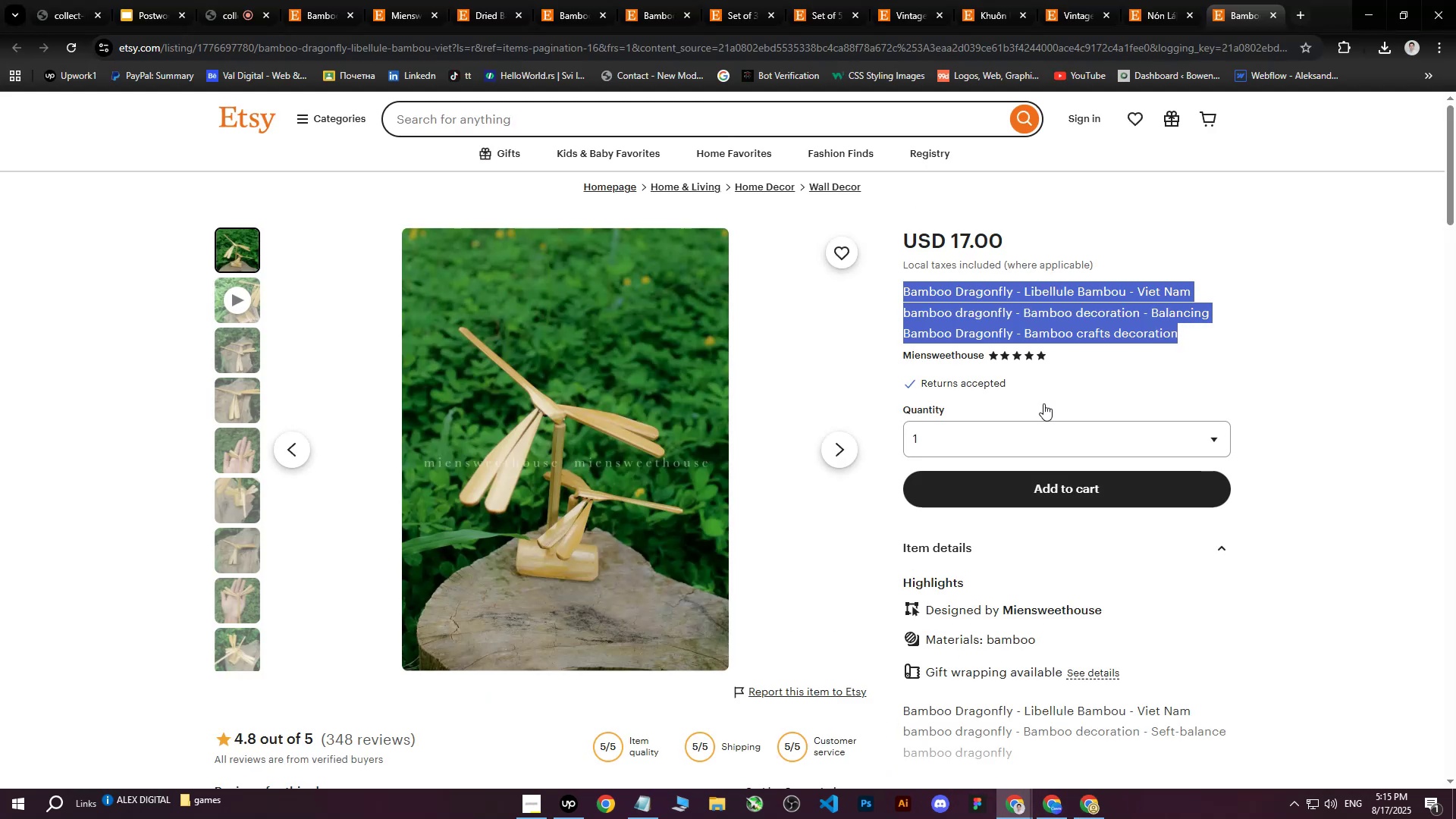 
scroll: coordinate [1166, 377], scroll_direction: down, amount: 3.0
 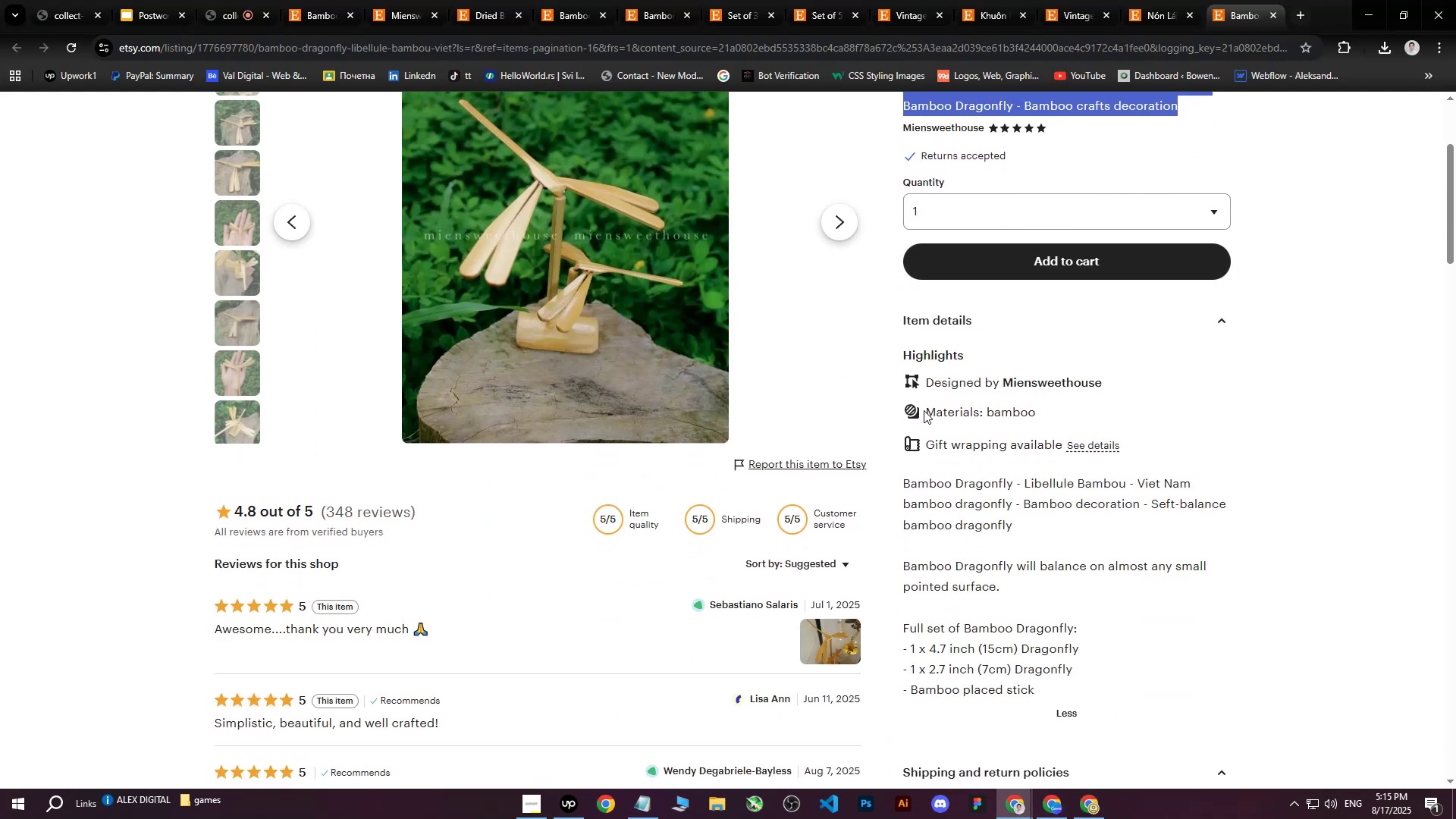 
left_click_drag(start_coordinate=[928, 411], to_coordinate=[1057, 472])
 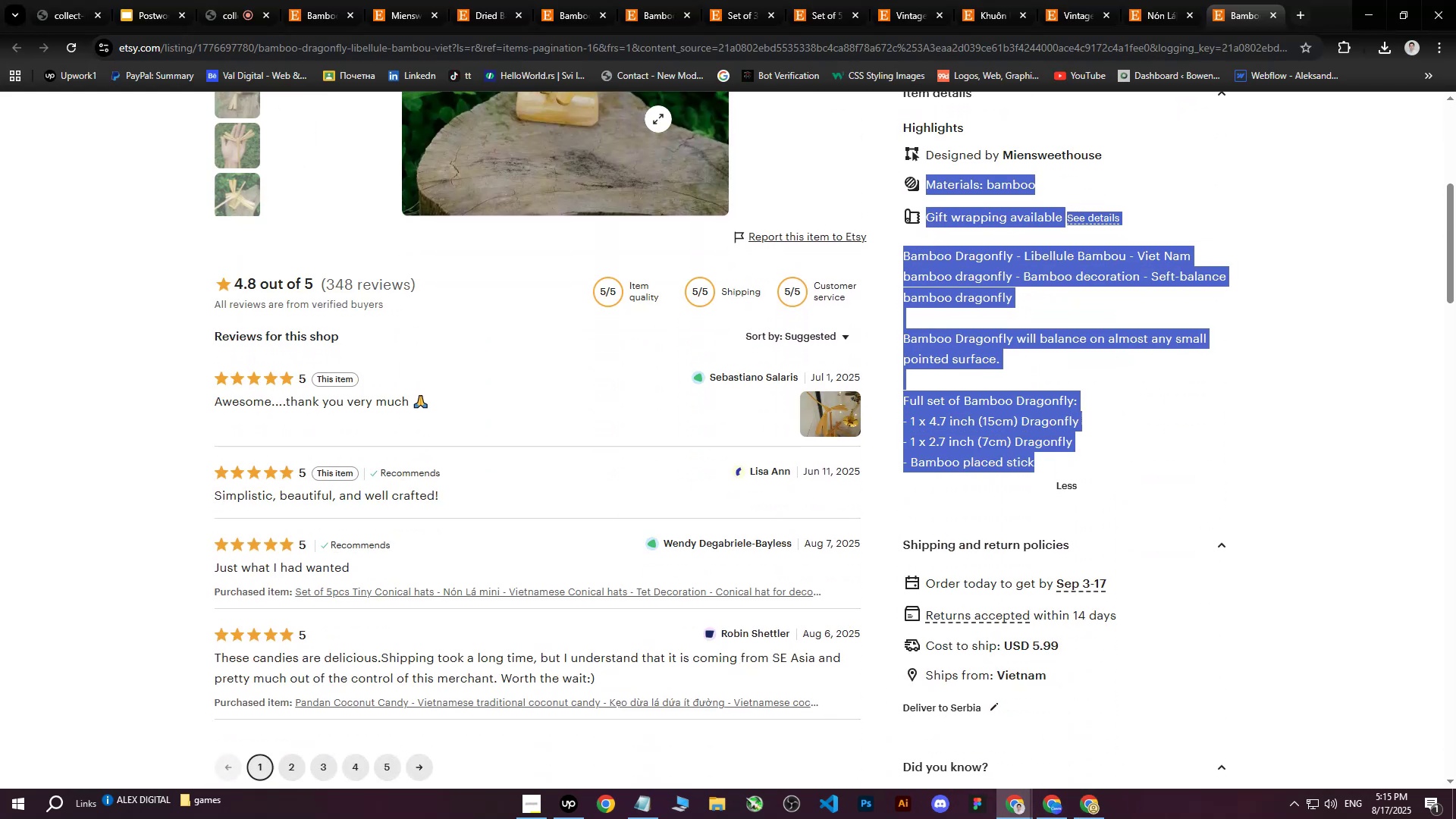 
scroll: coordinate [1118, 425], scroll_direction: down, amount: 3.0
 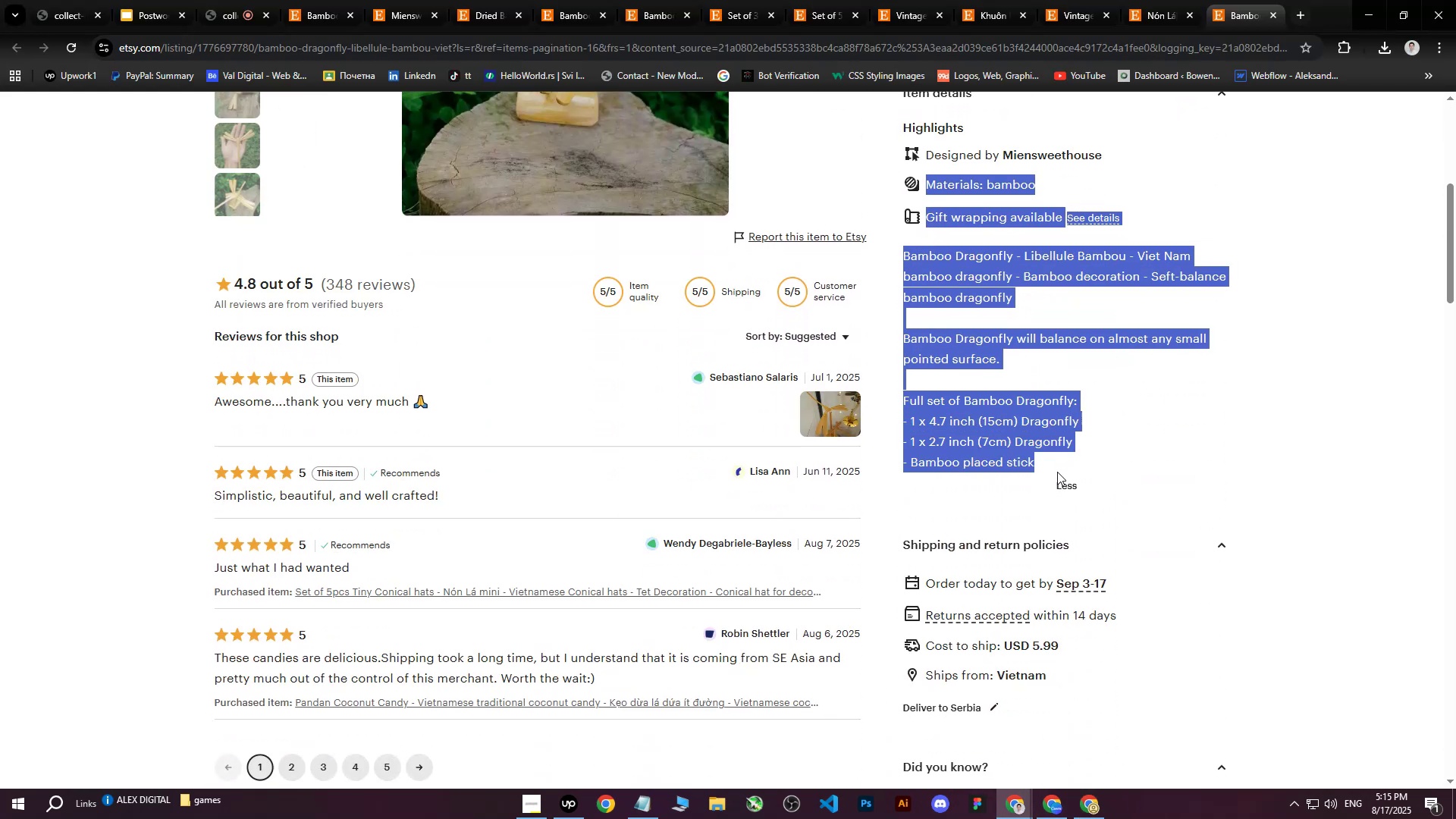 
key(Control+C)
 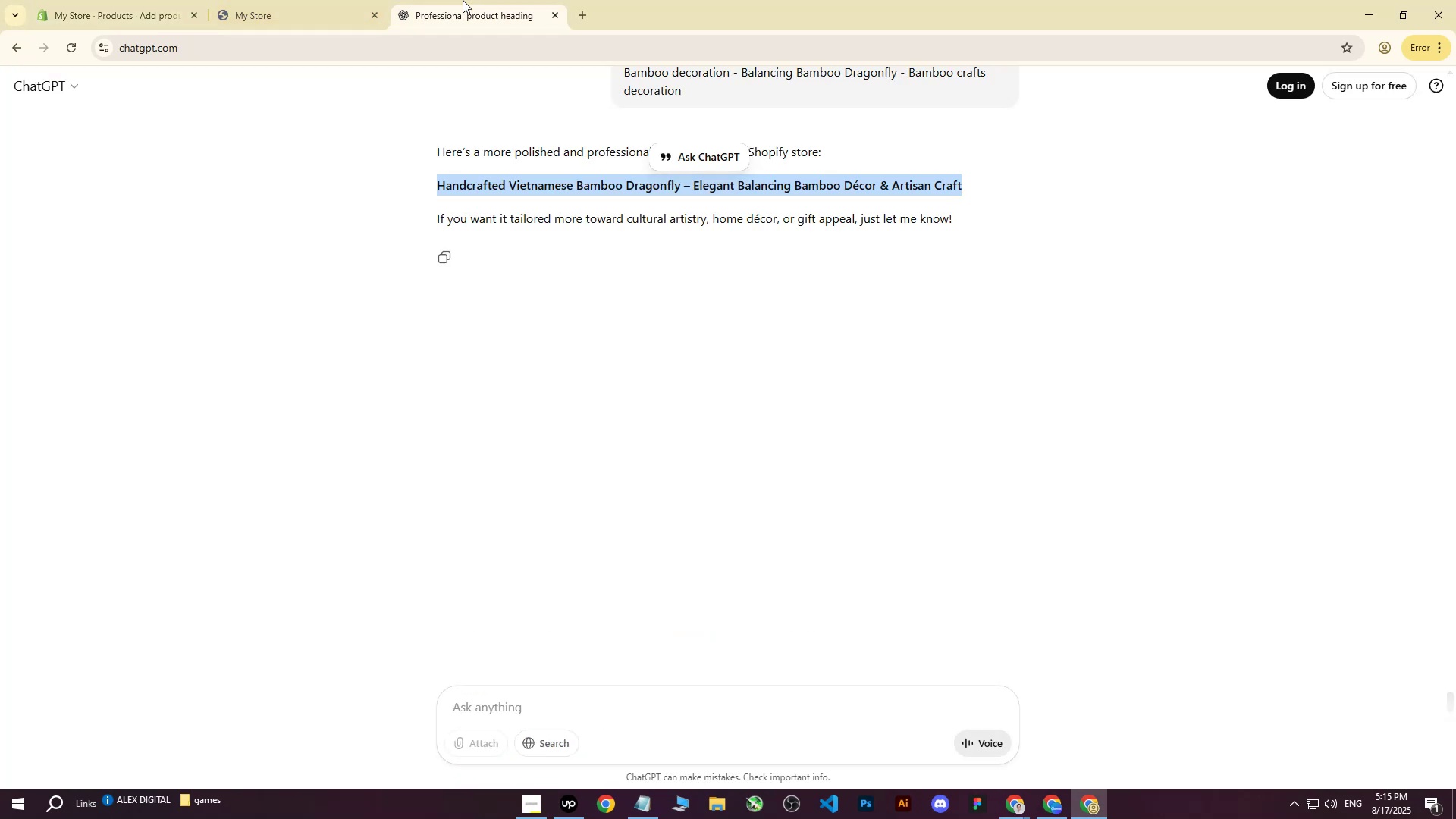 
type(write me this fo)
key(Backspace)
key(Backspace)
type(on more professional wave : )
 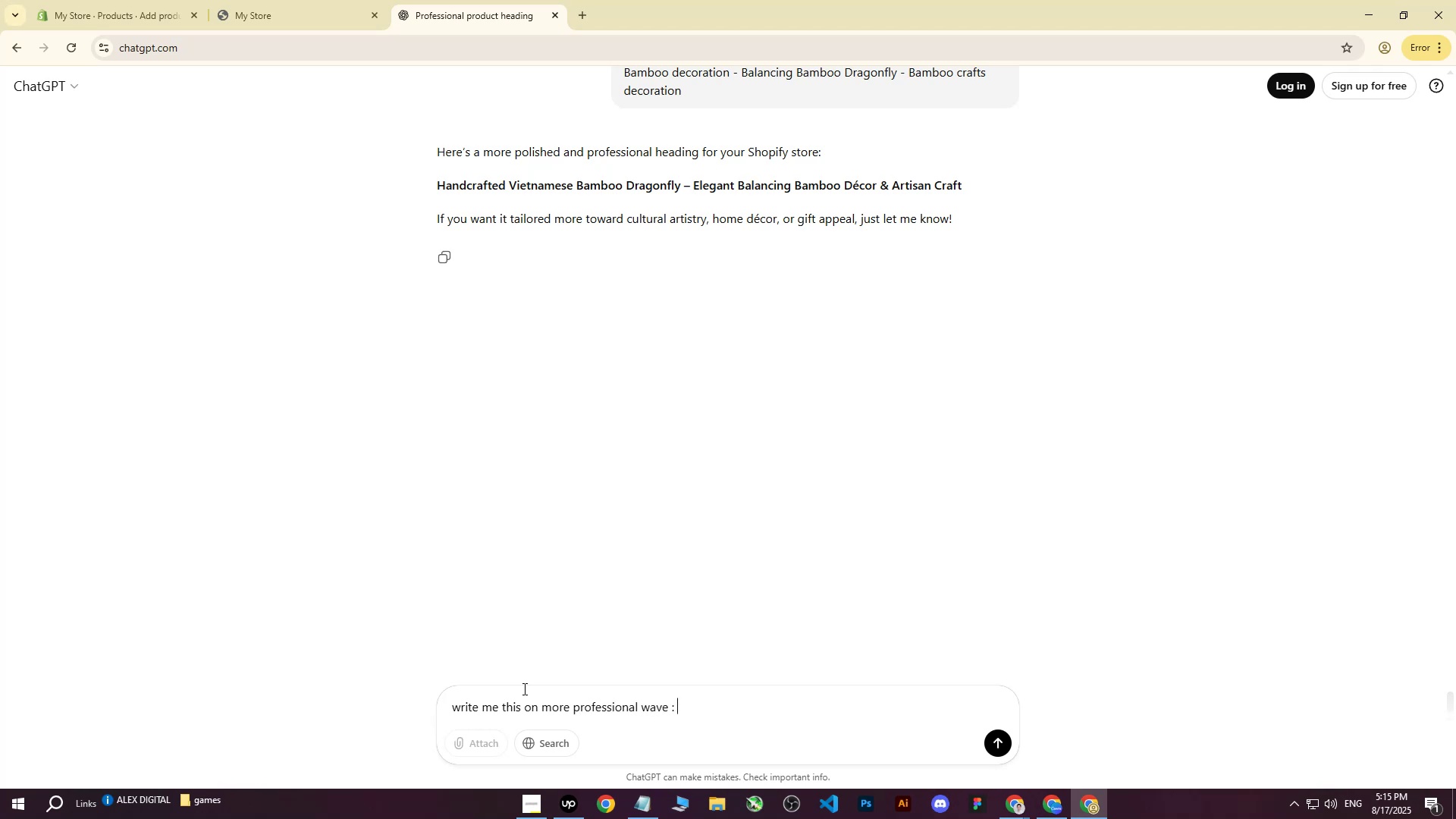 
key(Control+ControlLeft)
 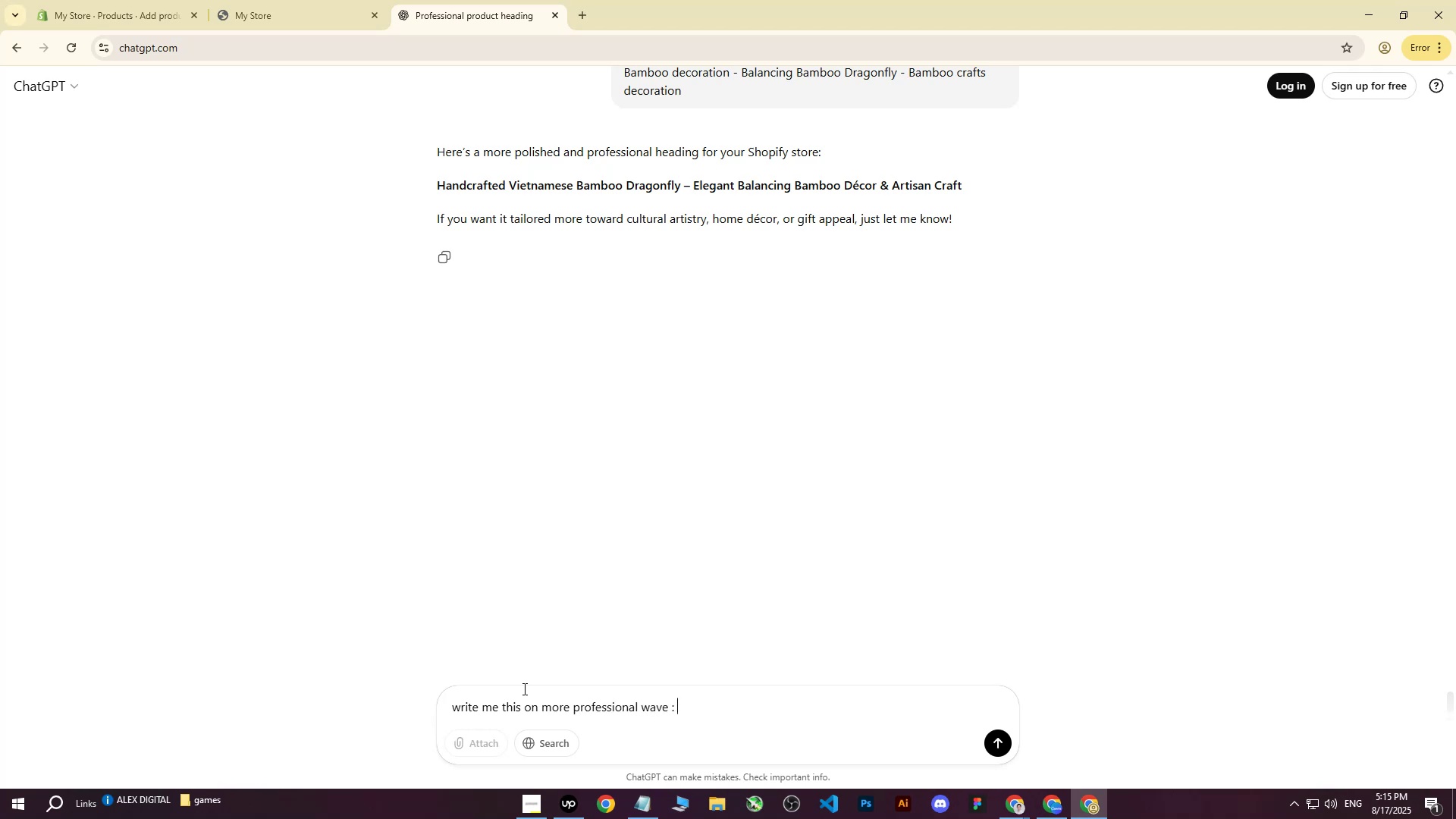 
key(Control+V)
 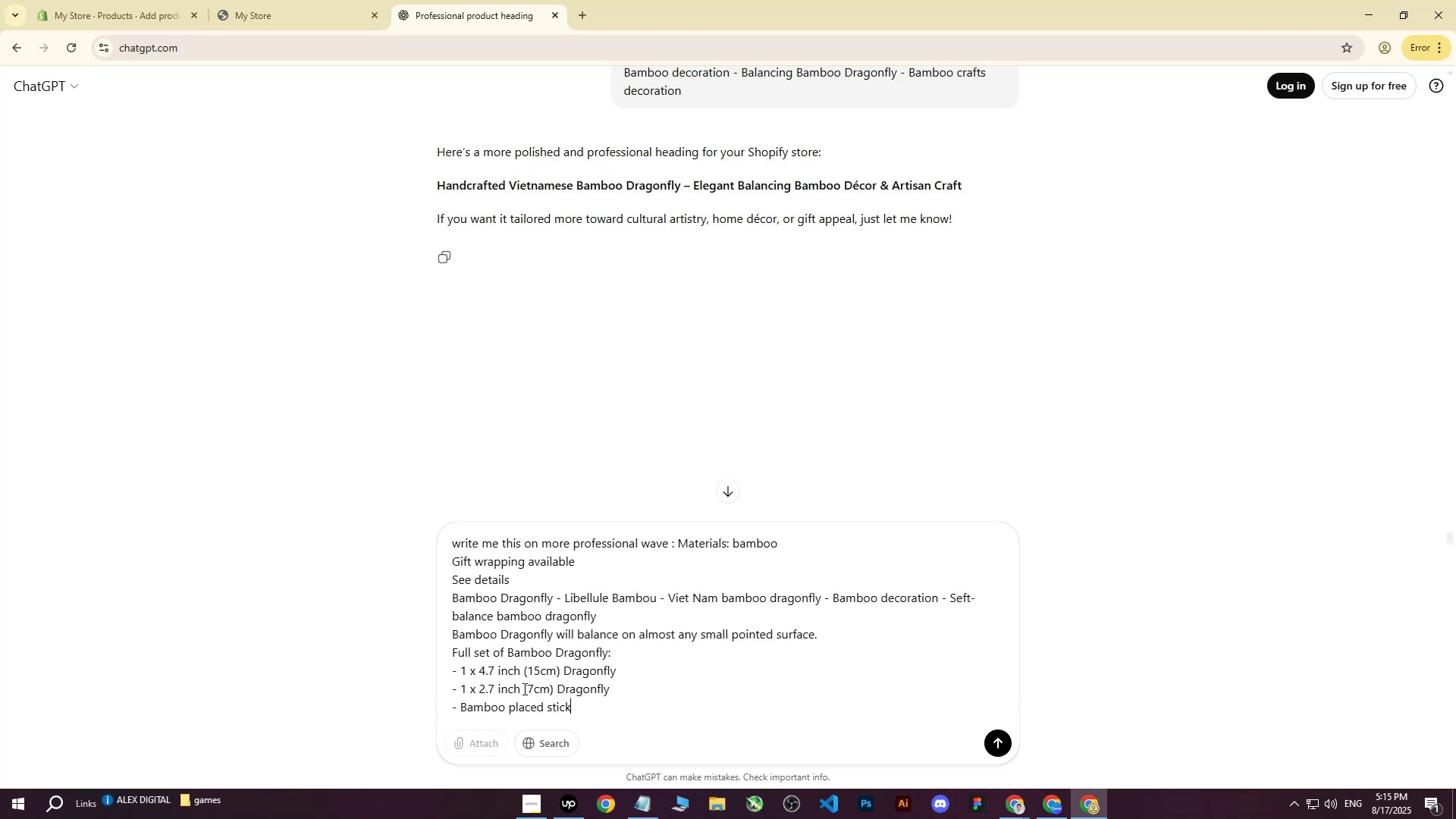 
key(Enter)
 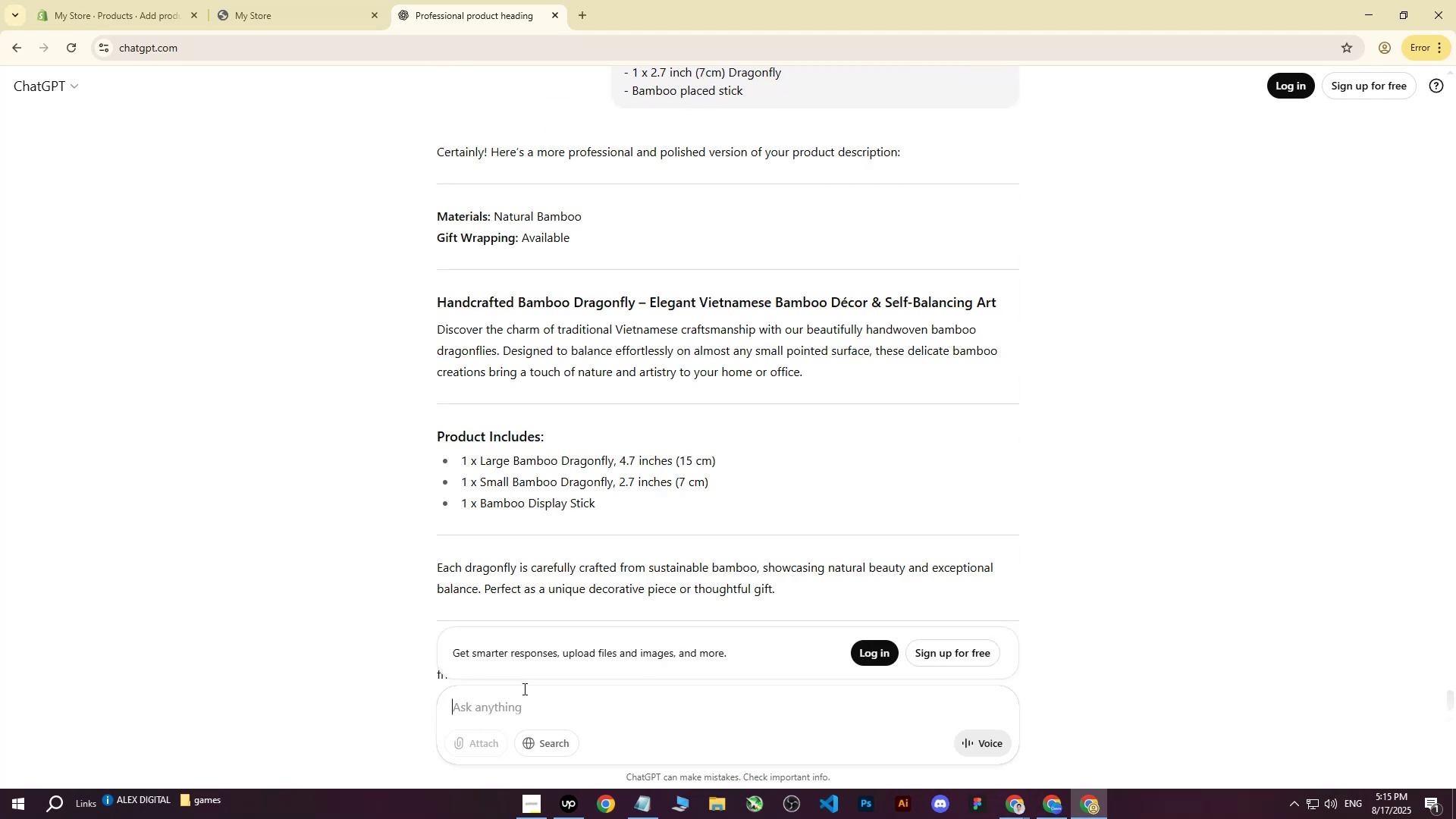 
wait(7.26)
 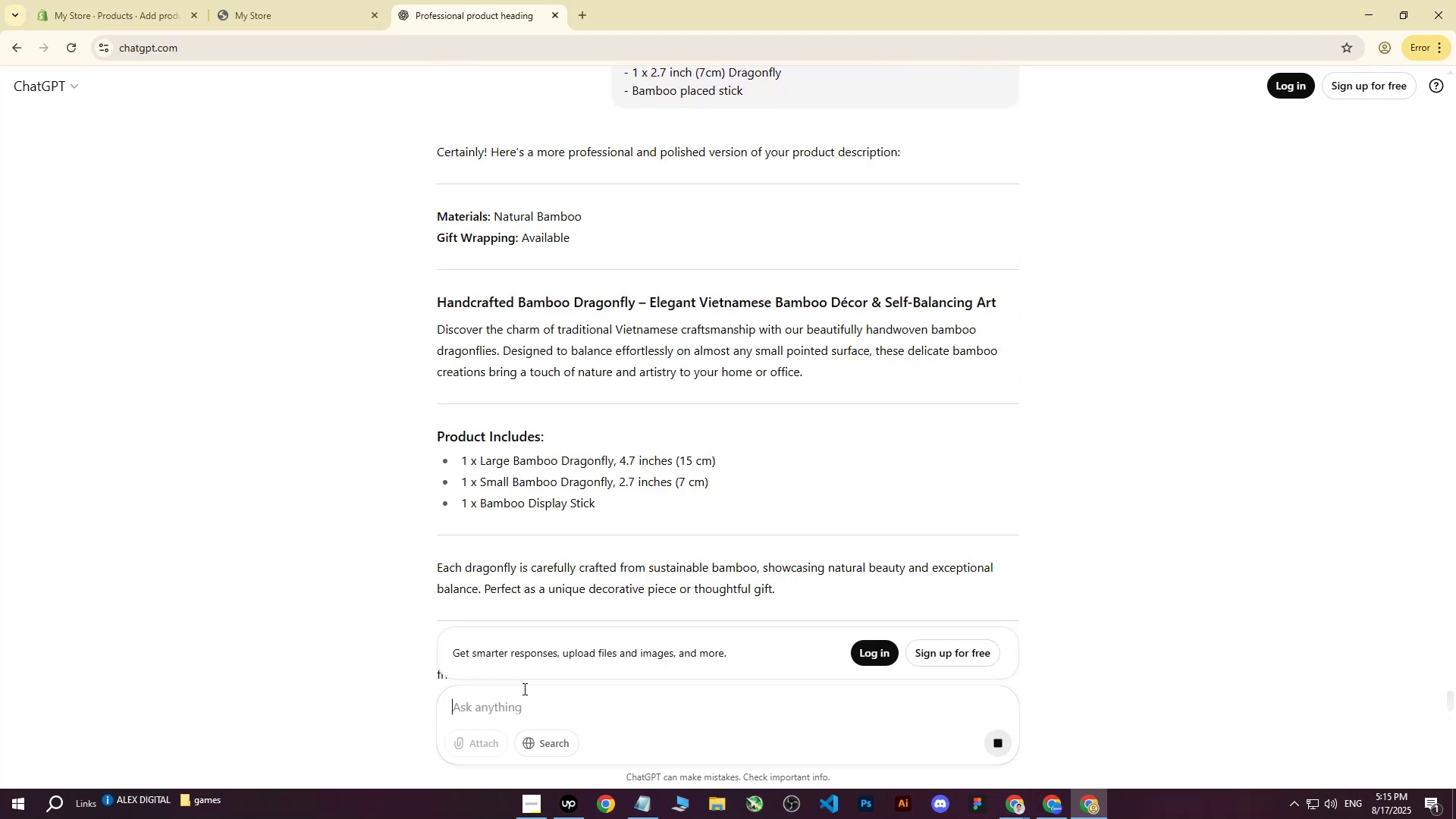 
scroll: coordinate [429, 455], scroll_direction: down, amount: 7.0
 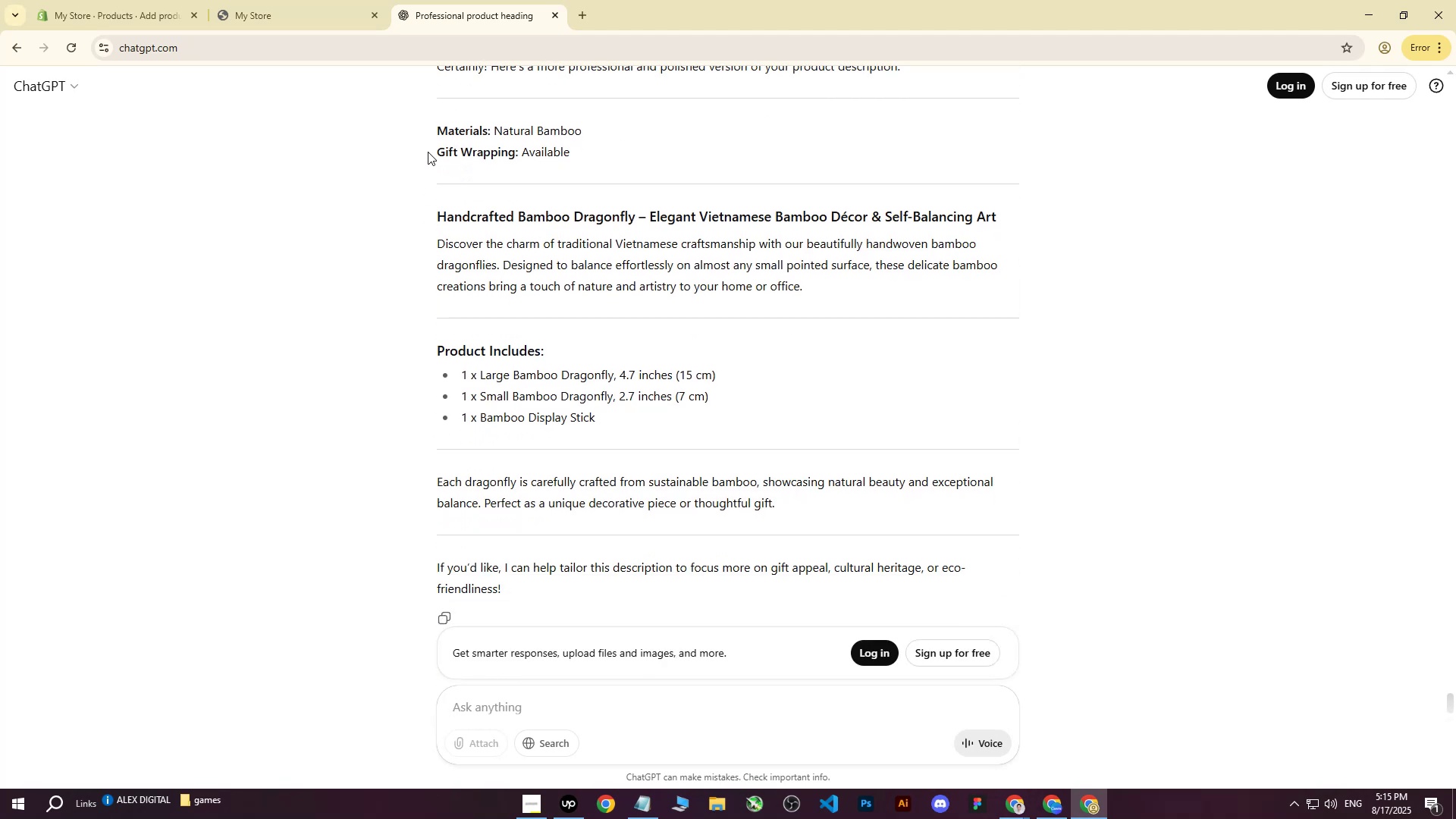 
left_click_drag(start_coordinate=[438, 130], to_coordinate=[820, 502])
 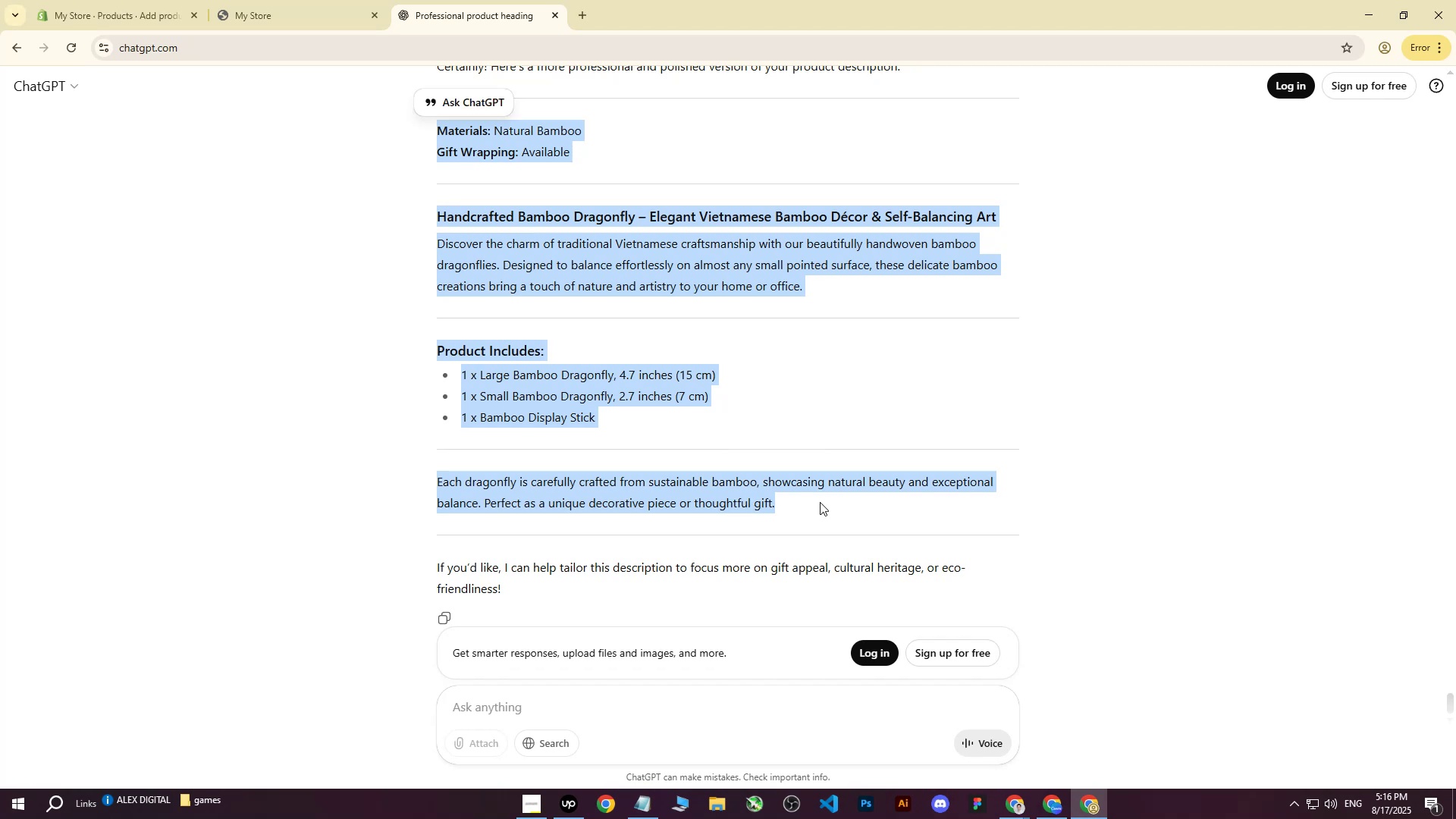 
key(Control+C)
 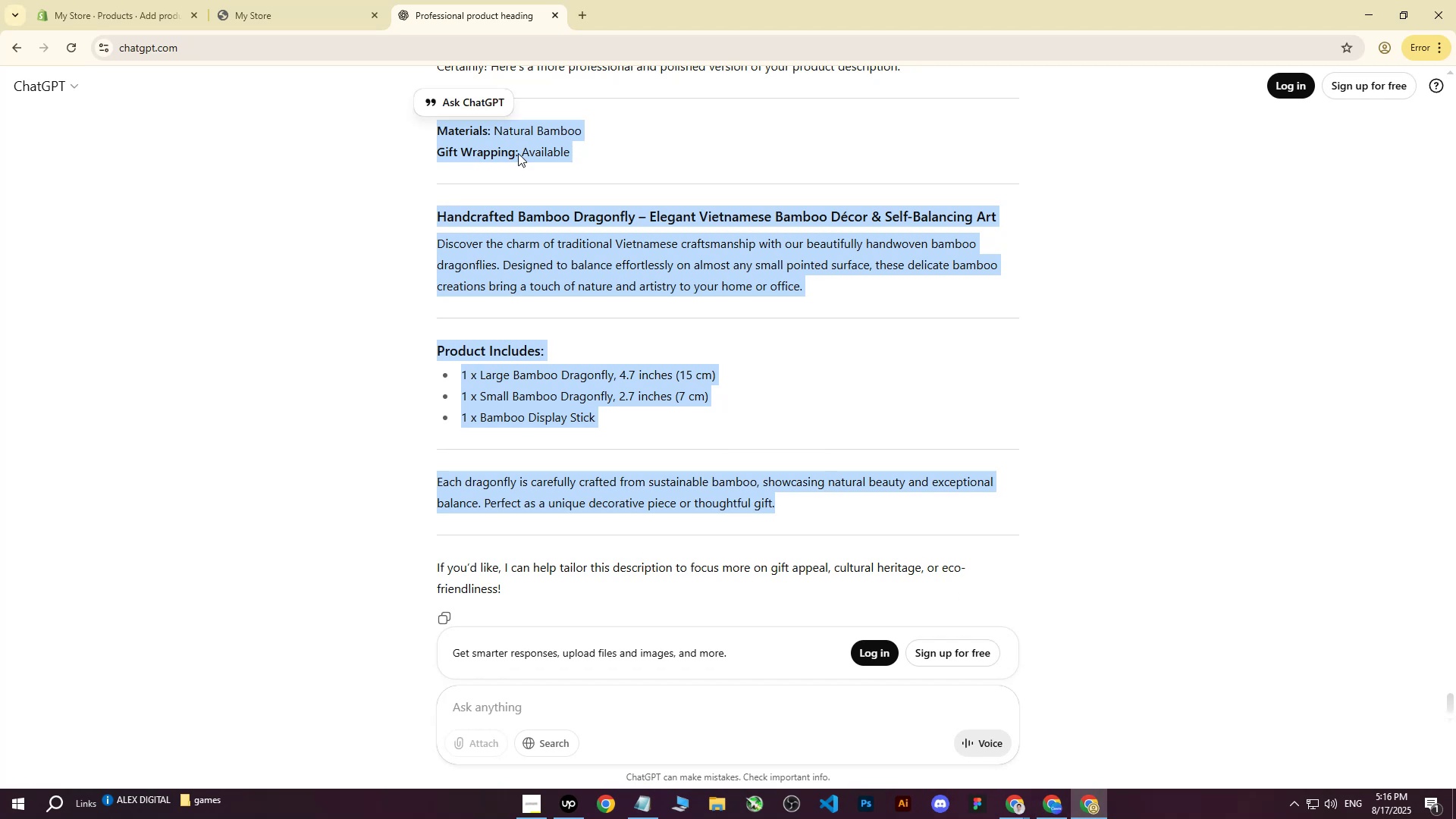 
left_click([112, 0])
 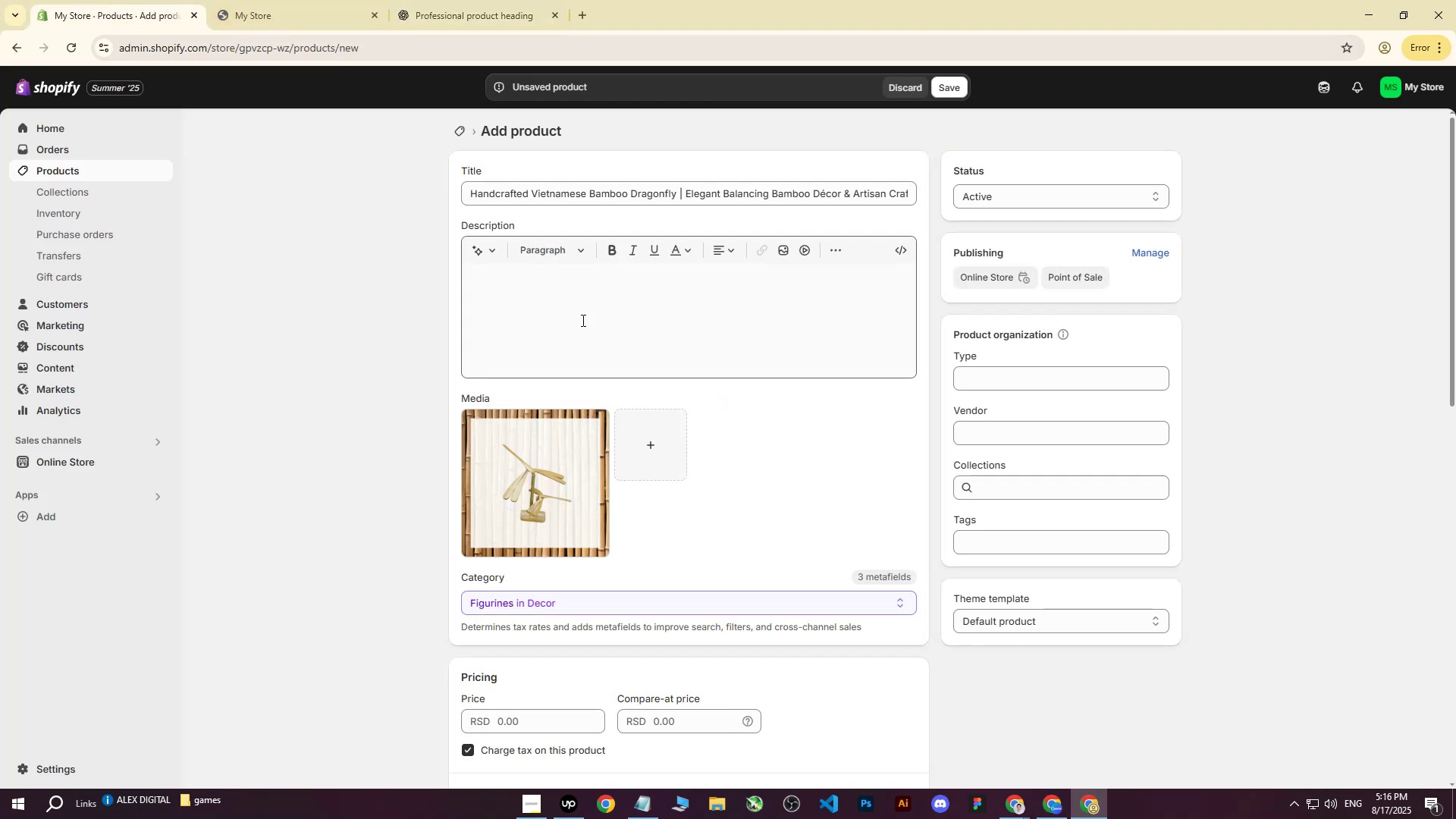 
left_click([582, 320])
 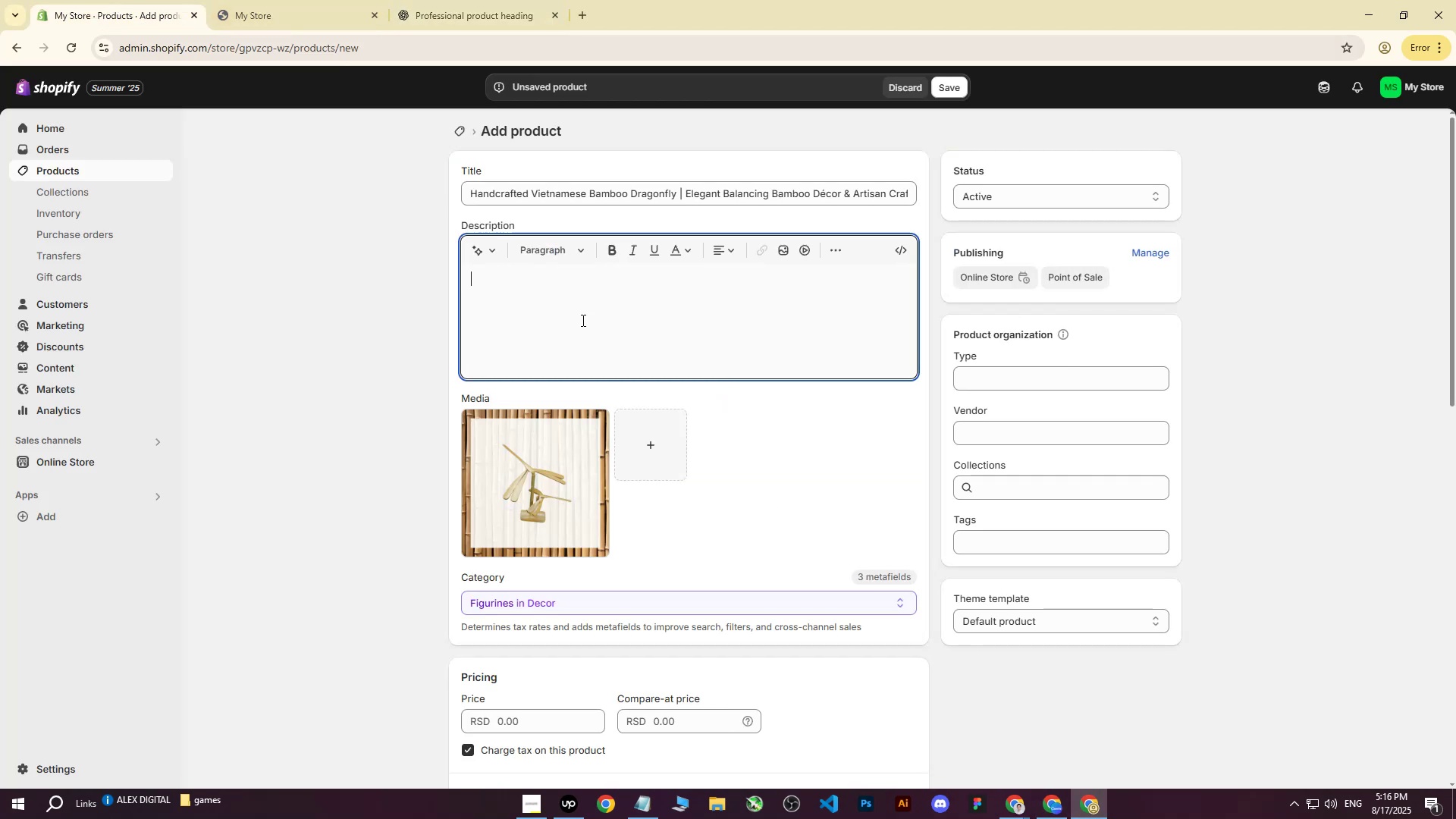 
key(Control+V)
 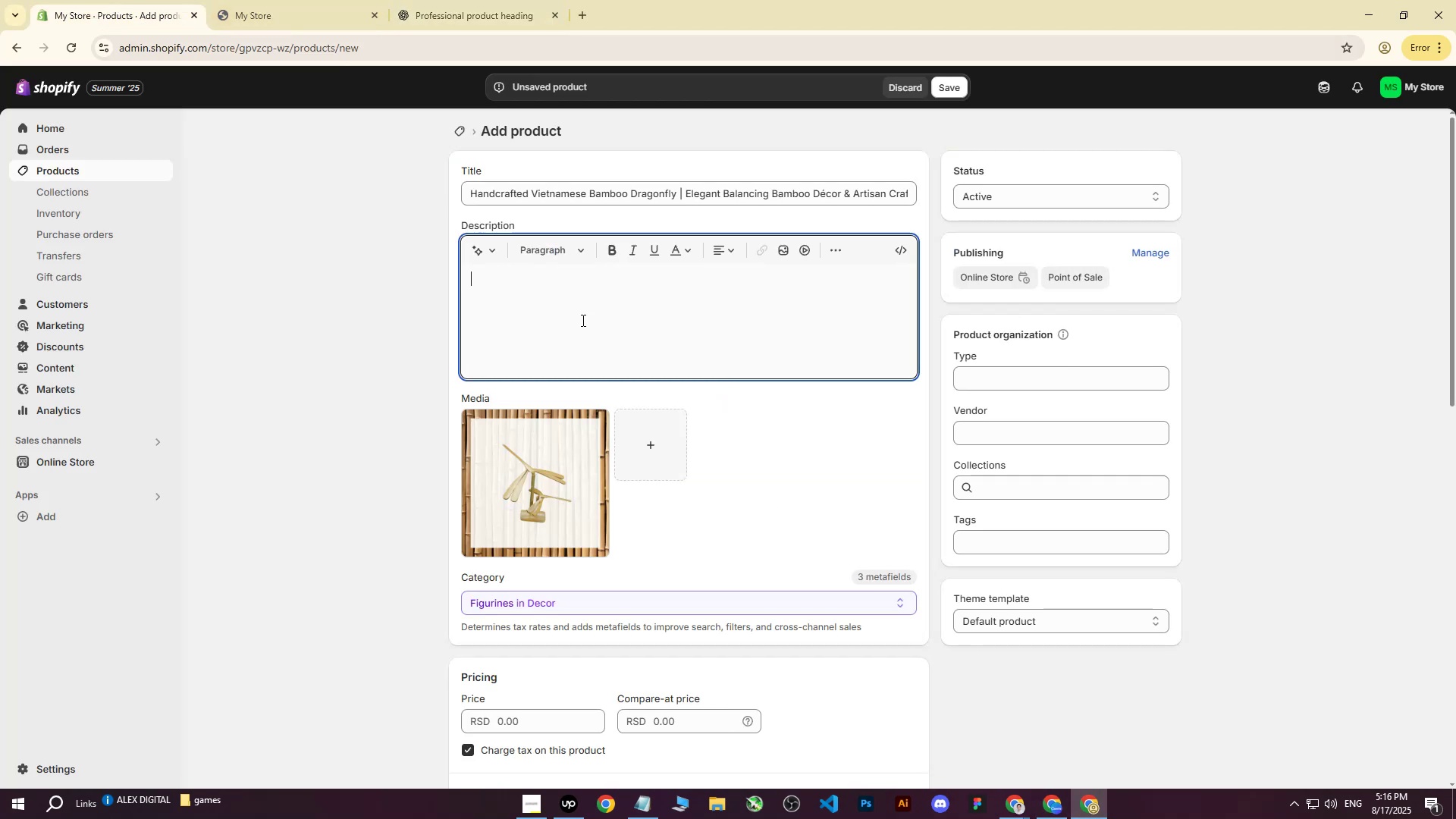 
key(Control+B)
 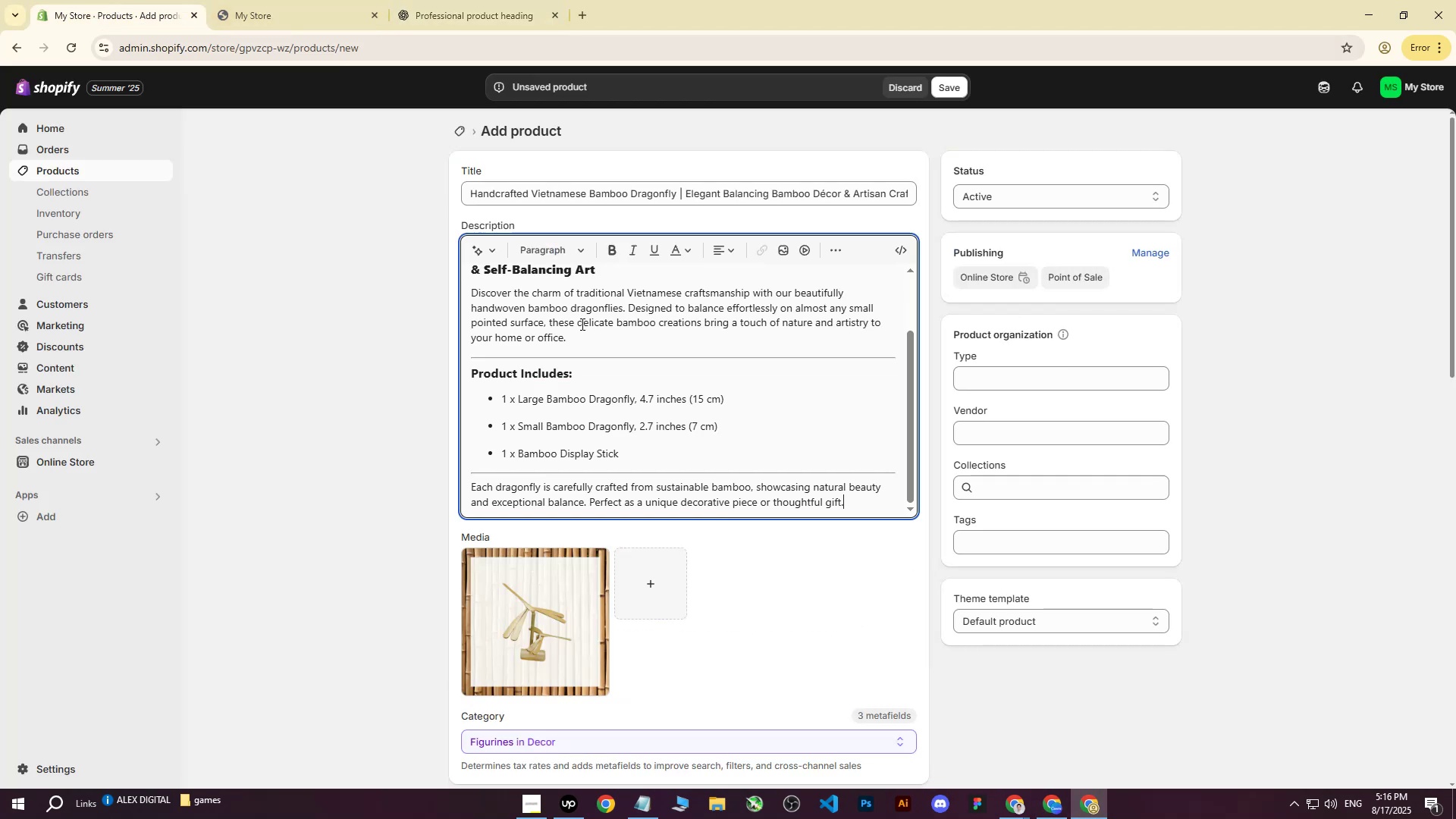 
scroll: coordinate [548, 384], scroll_direction: up, amount: 7.0
 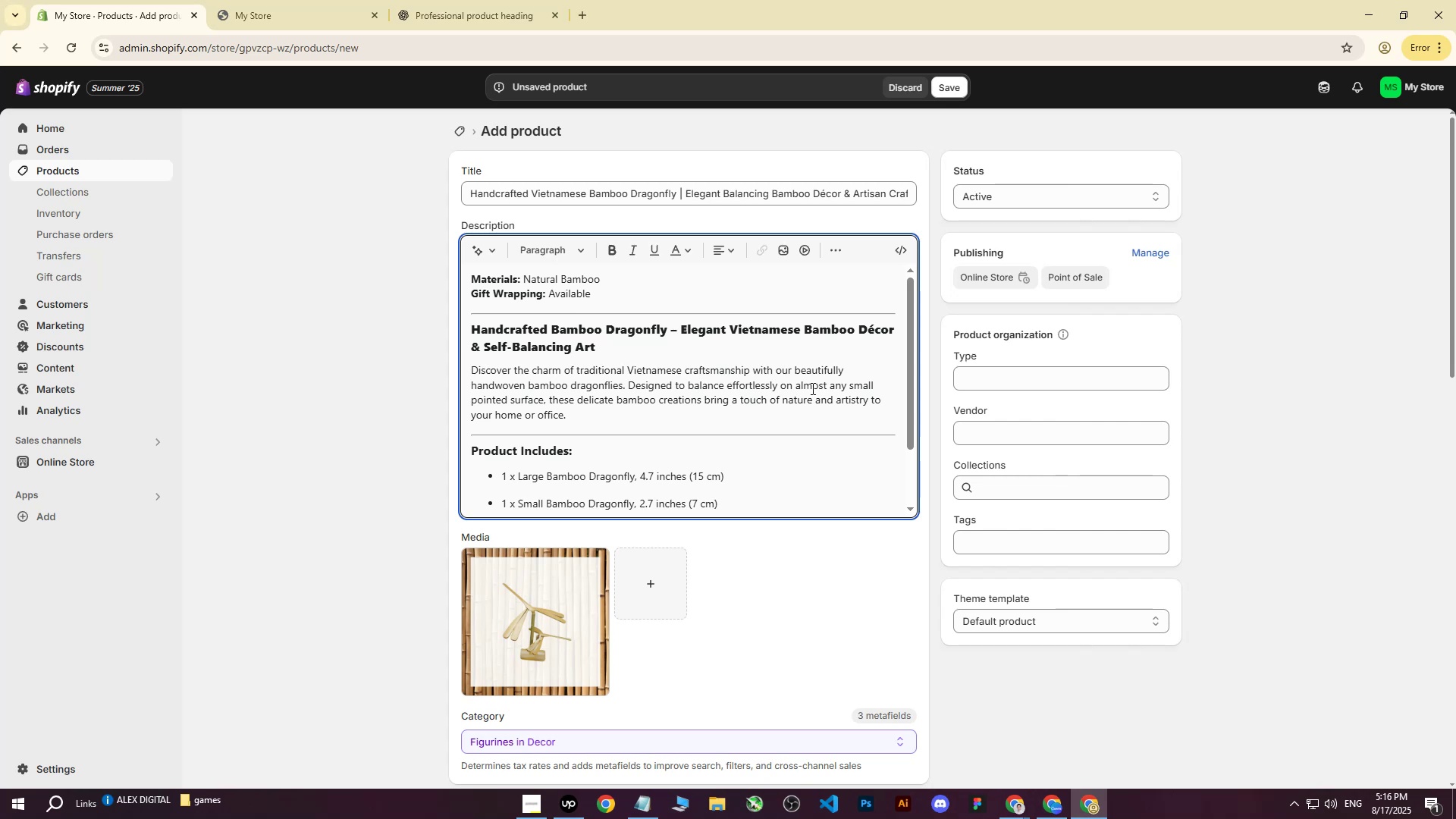 
wait(16.49)
 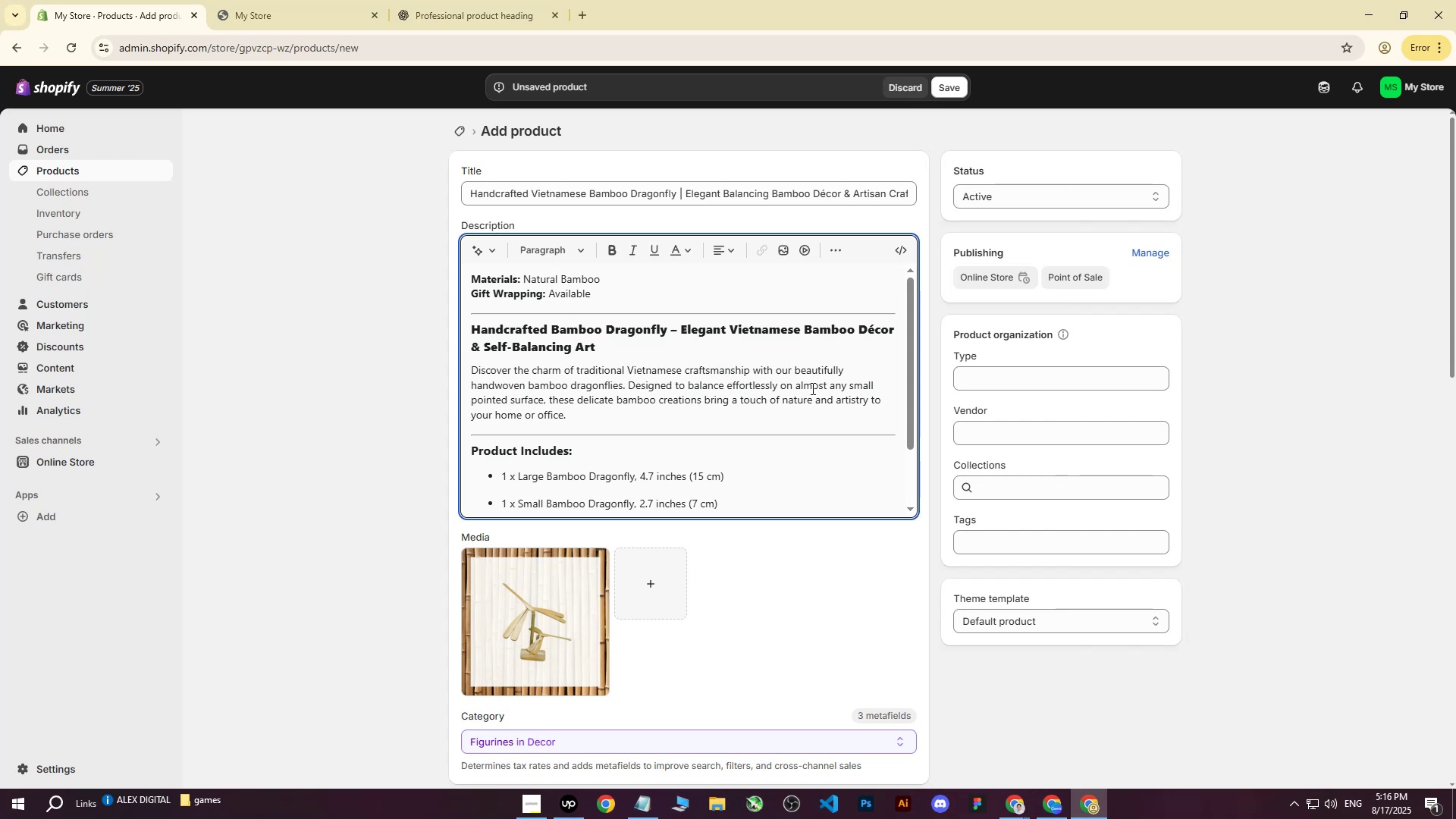 
scroll: coordinate [577, 495], scroll_direction: down, amount: 6.0
 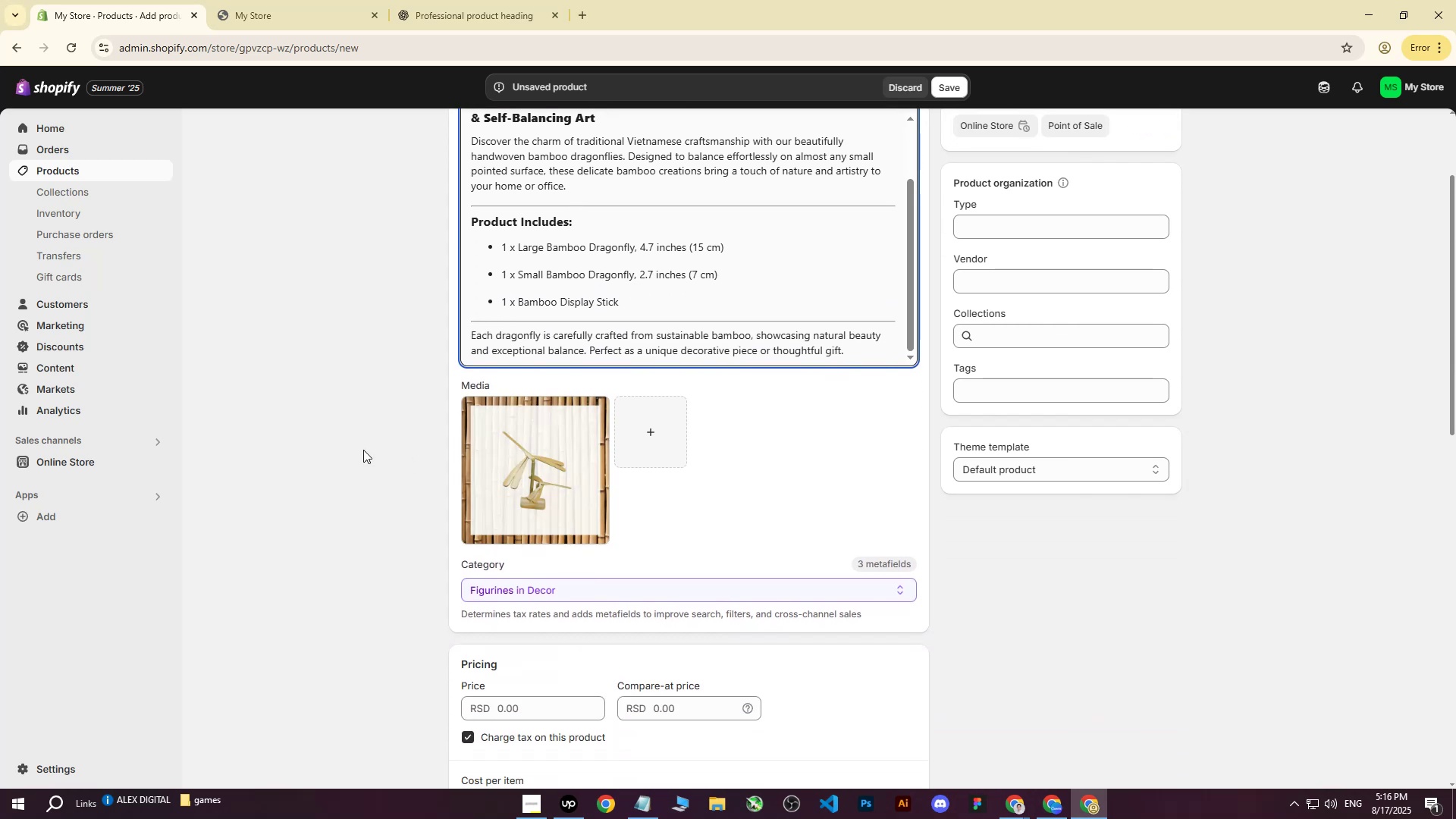 
left_click([363, 450])
 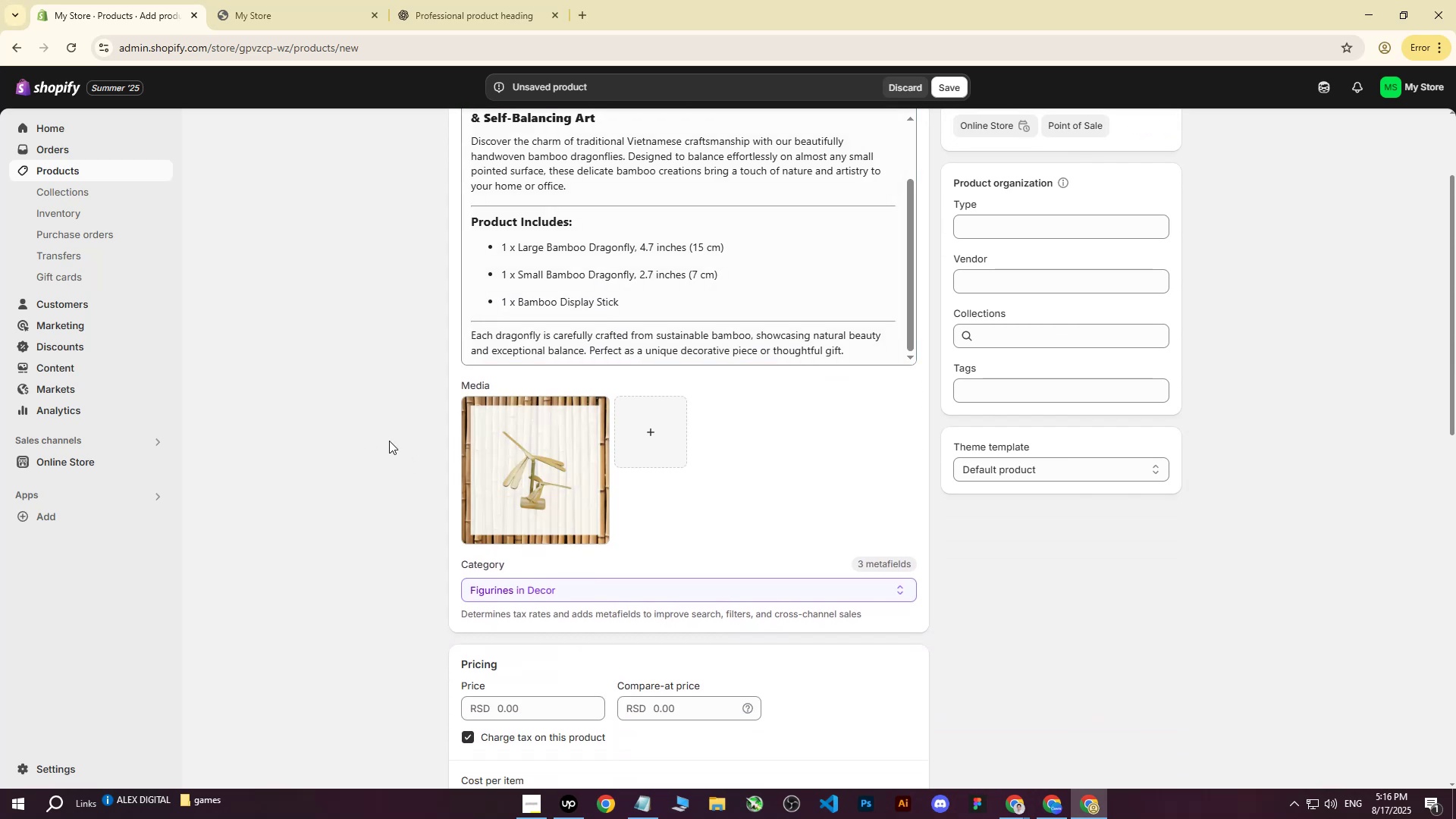 
scroll: coordinate [503, 296], scroll_direction: up, amount: 13.0
 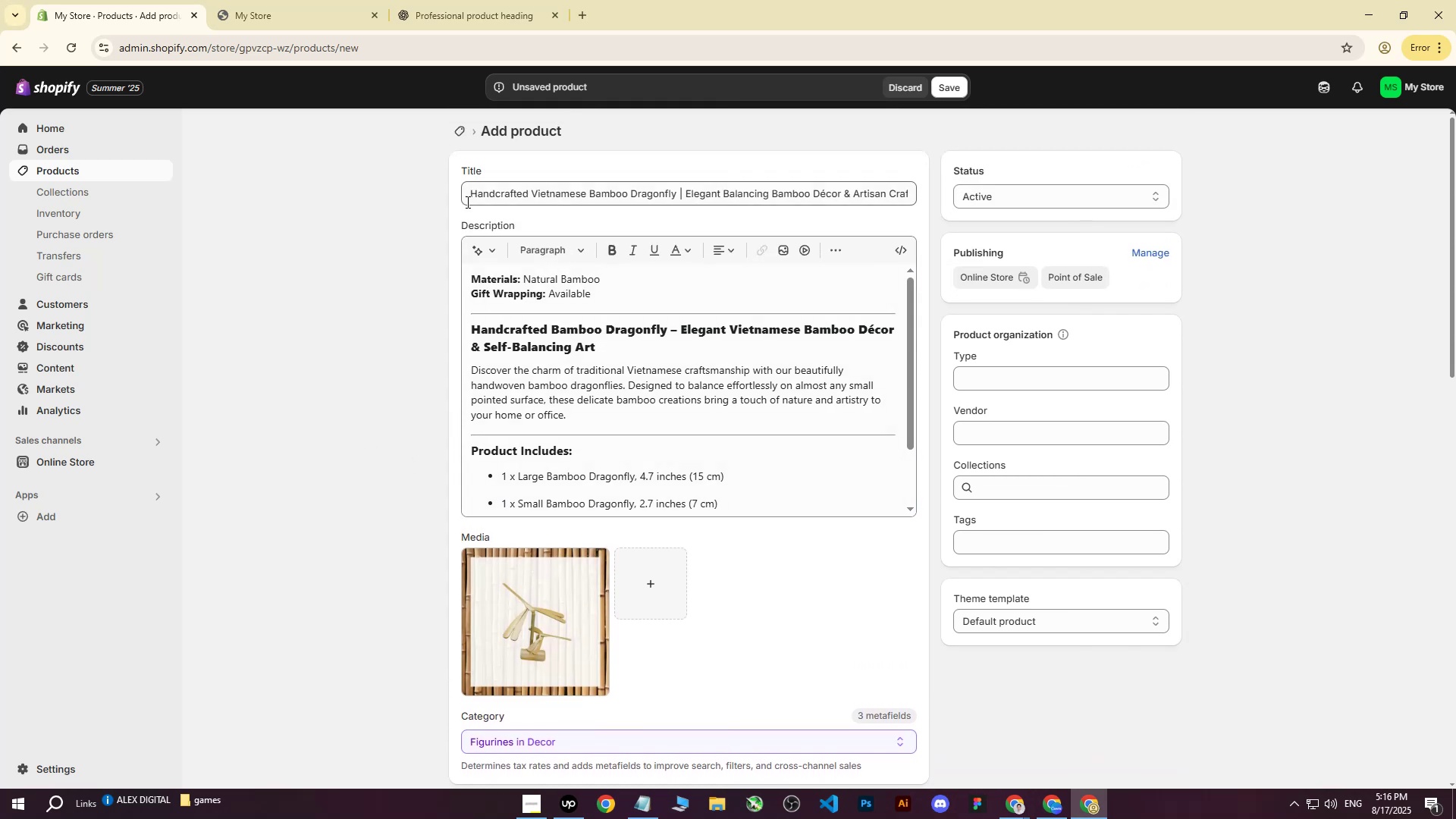 
left_click_drag(start_coordinate=[468, 196], to_coordinate=[992, 206])
 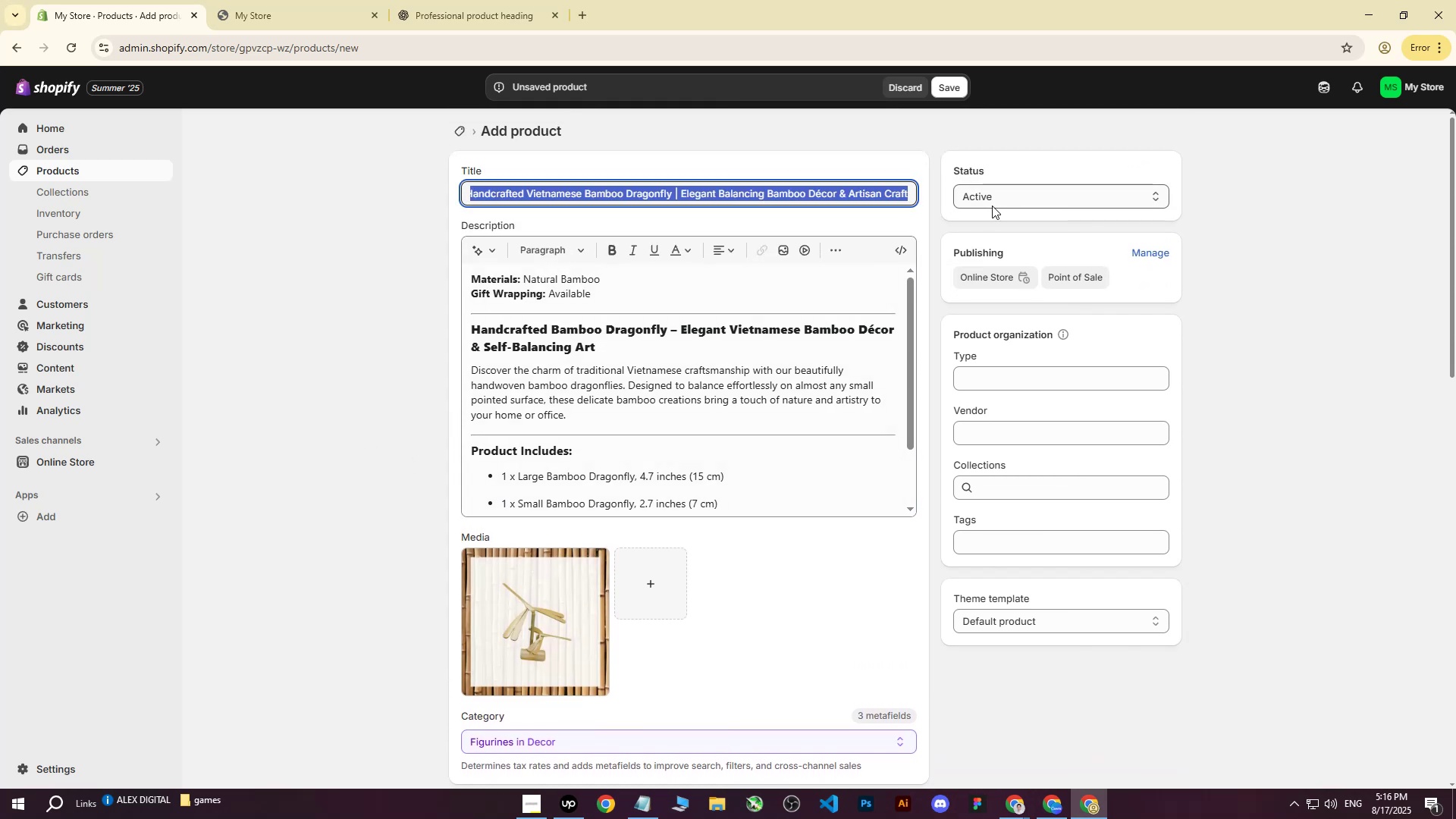 
key(Control+ControlLeft)
 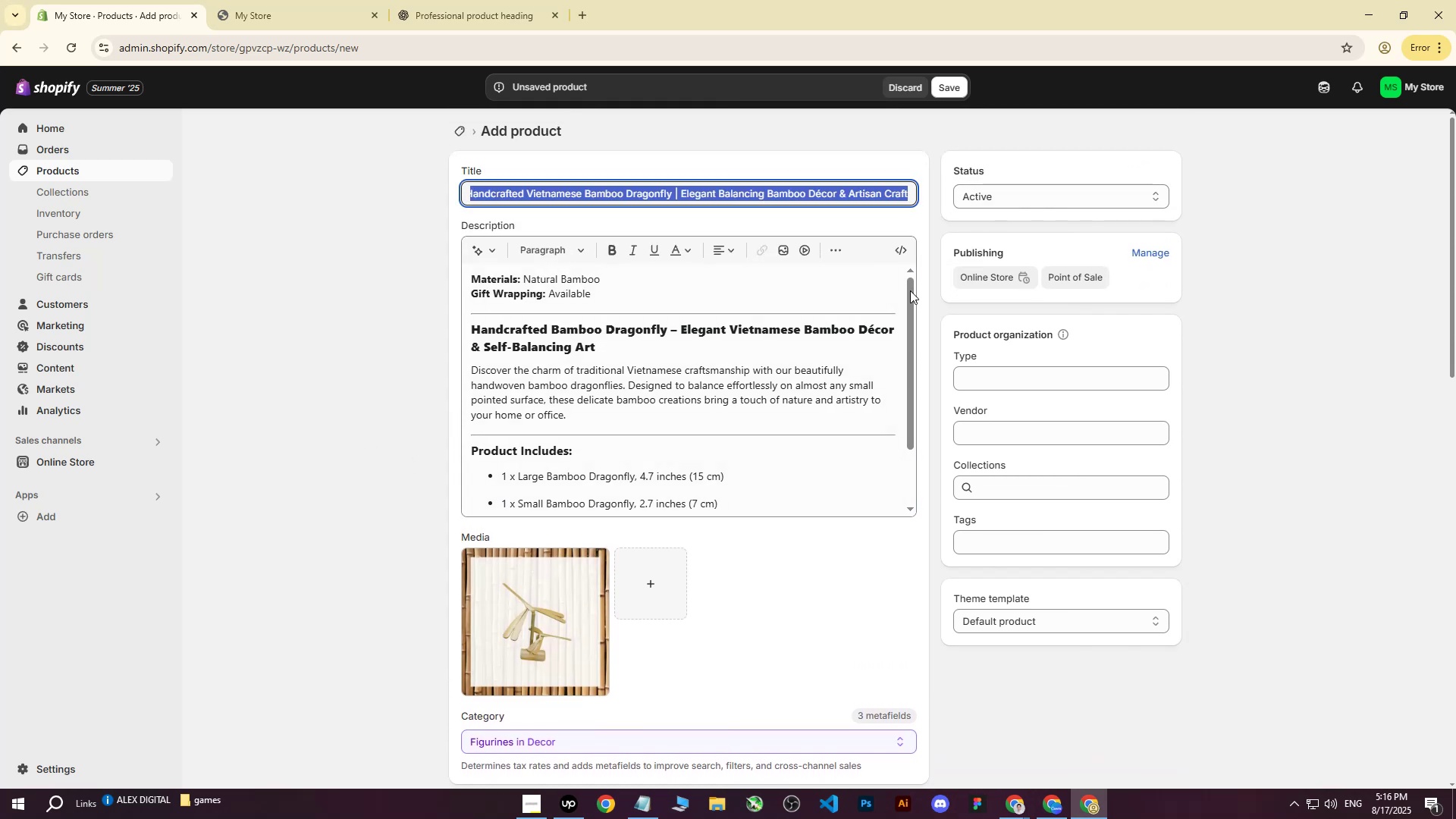 
key(Control+C)
 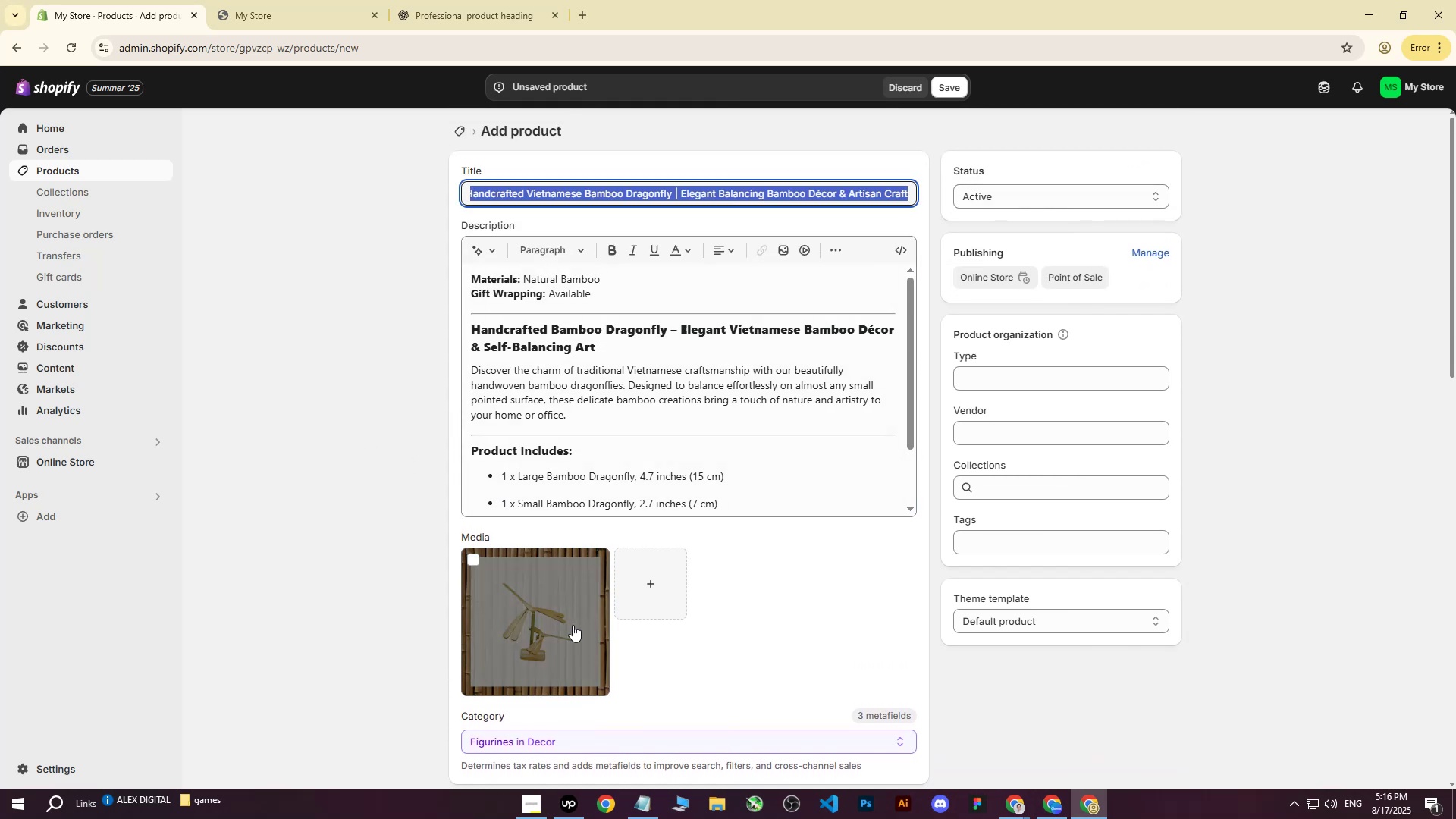 
left_click([573, 625])
 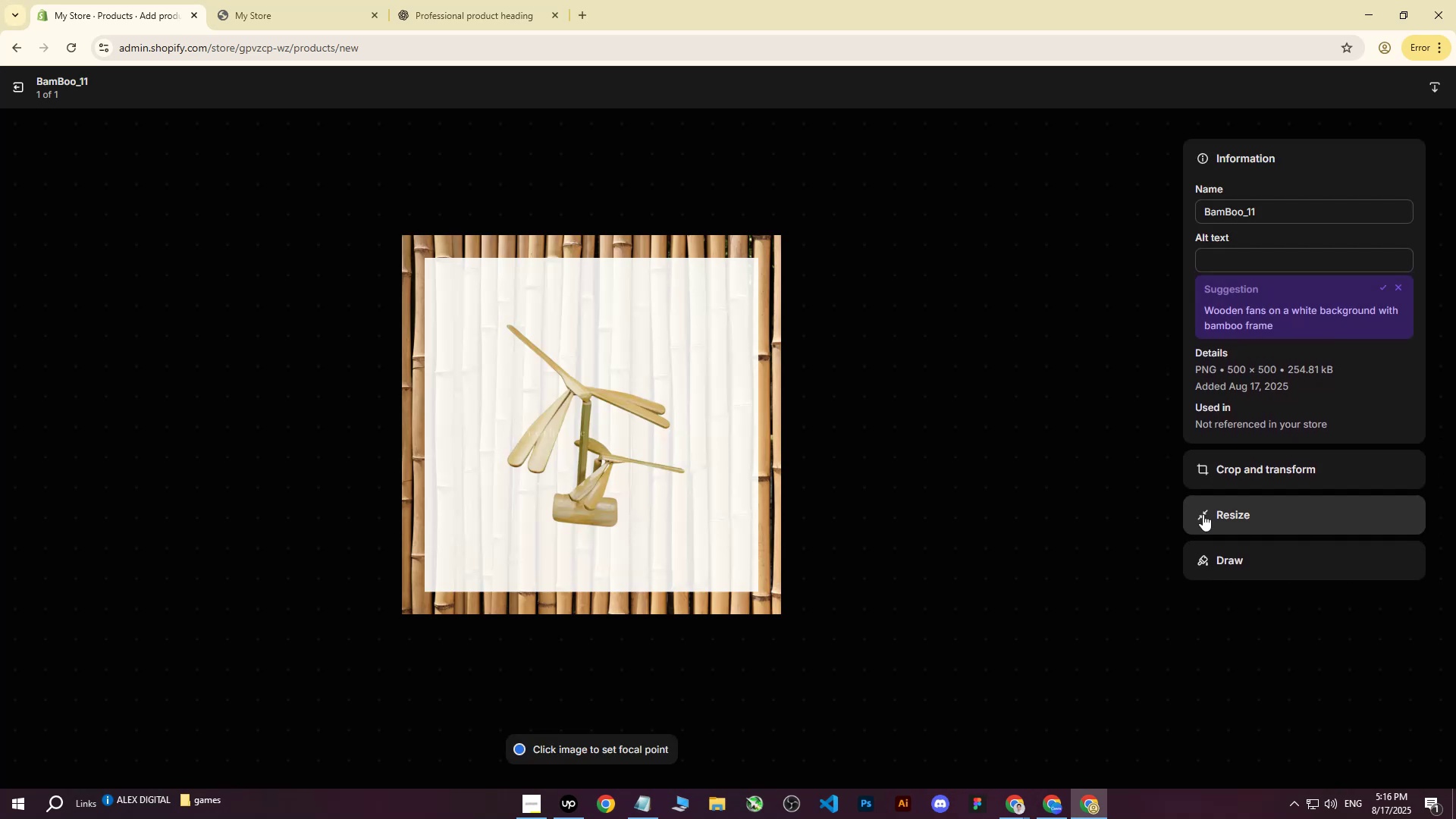 
left_click([1246, 261])
 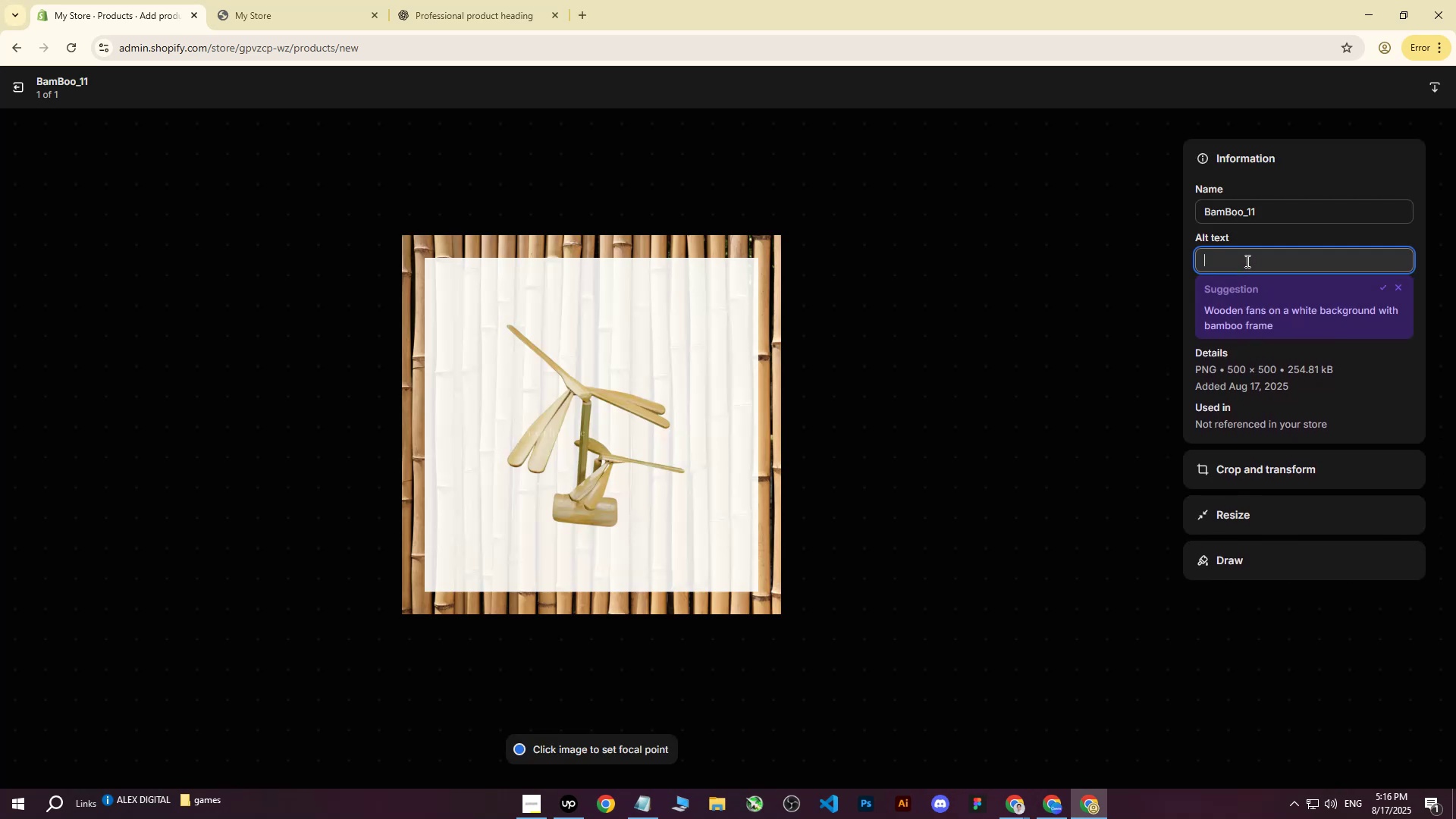 
key(Control+V)
 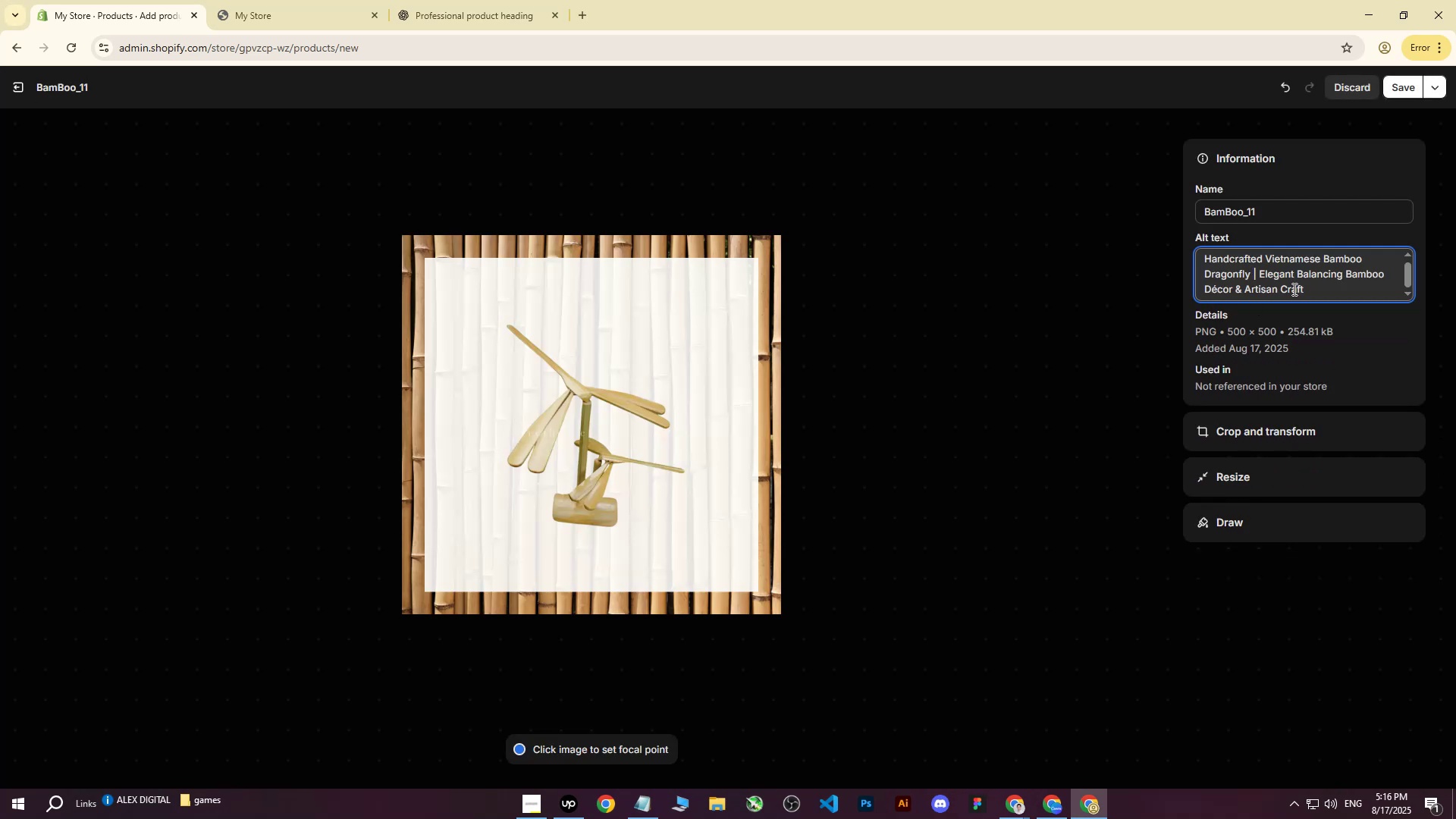 
left_click_drag(start_coordinate=[1316, 290], to_coordinate=[1254, 275])
 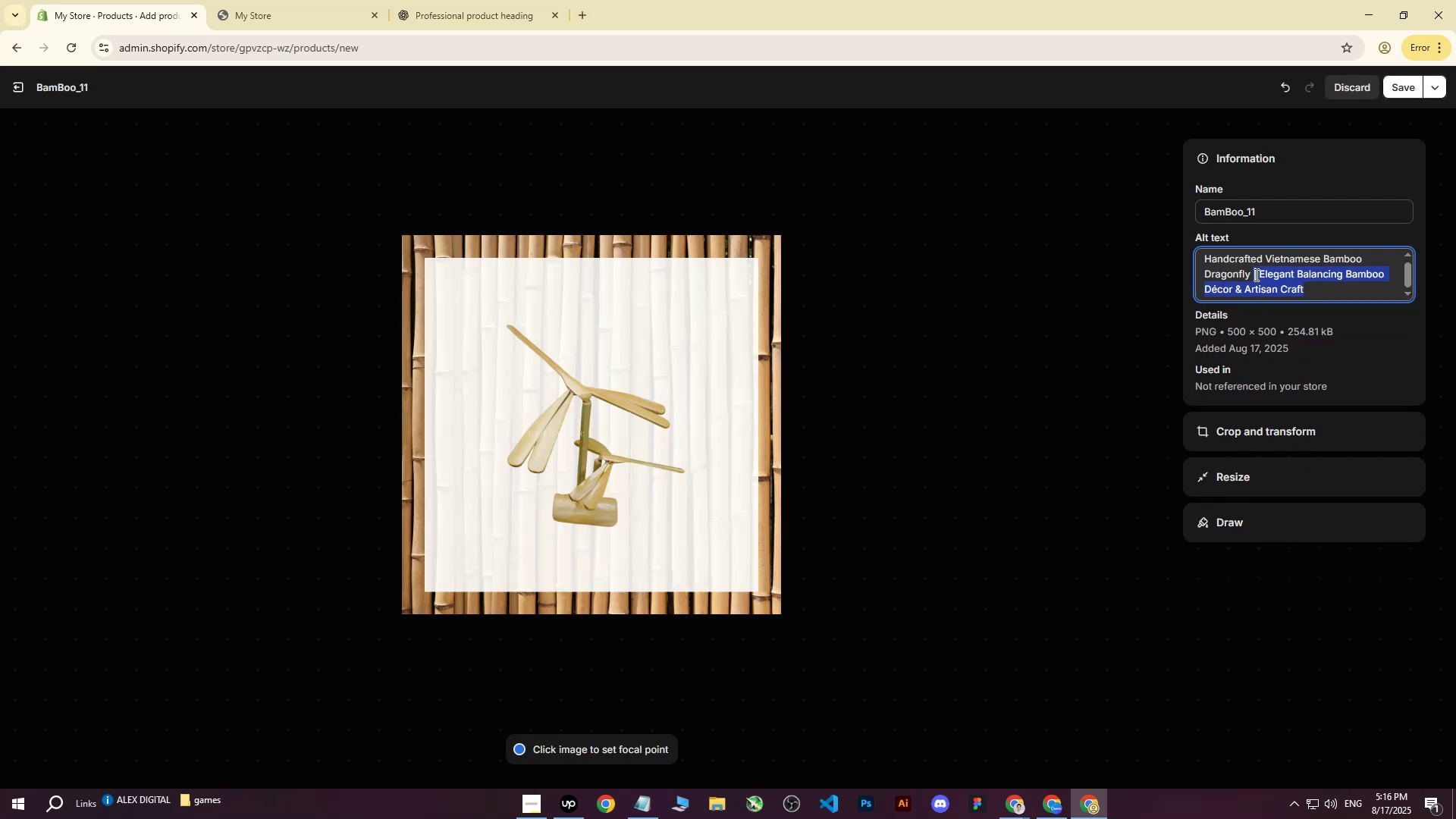 
key(Backspace)
type(on white background a)
key(Backspace)
type(with bambv)
key(Backspace)
type(oo.)
 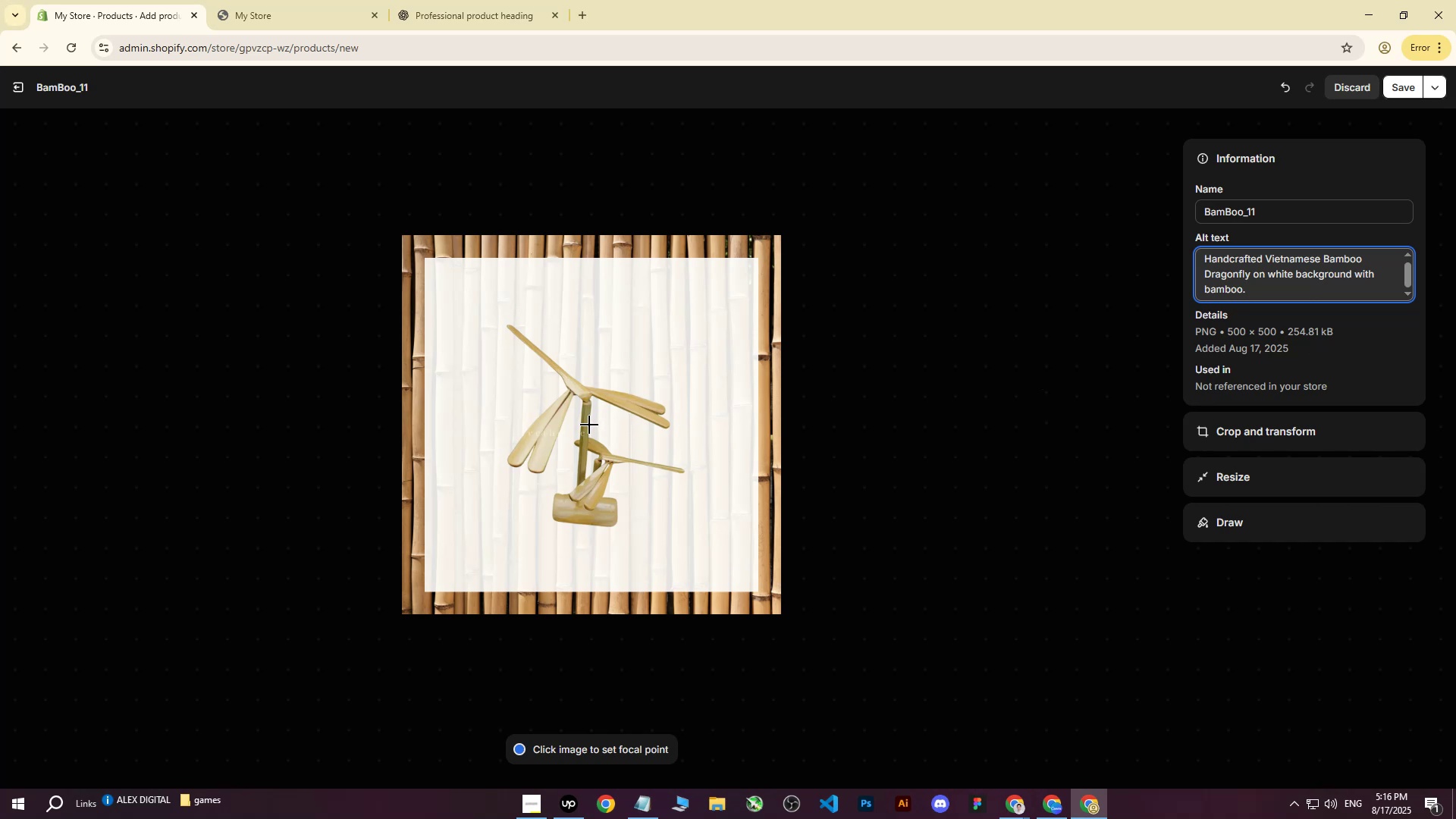 
left_click([589, 425])
 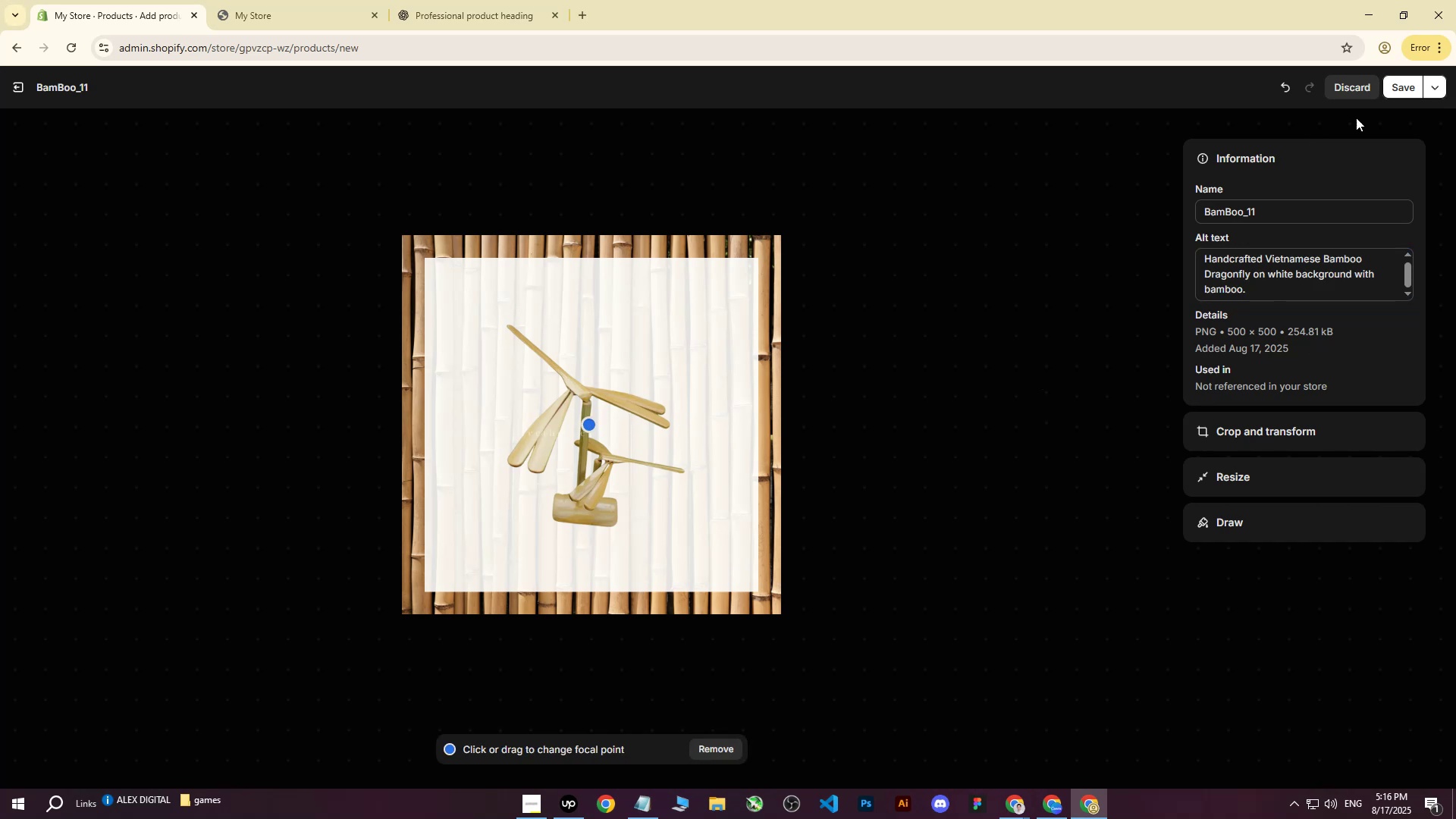 
left_click([1406, 86])
 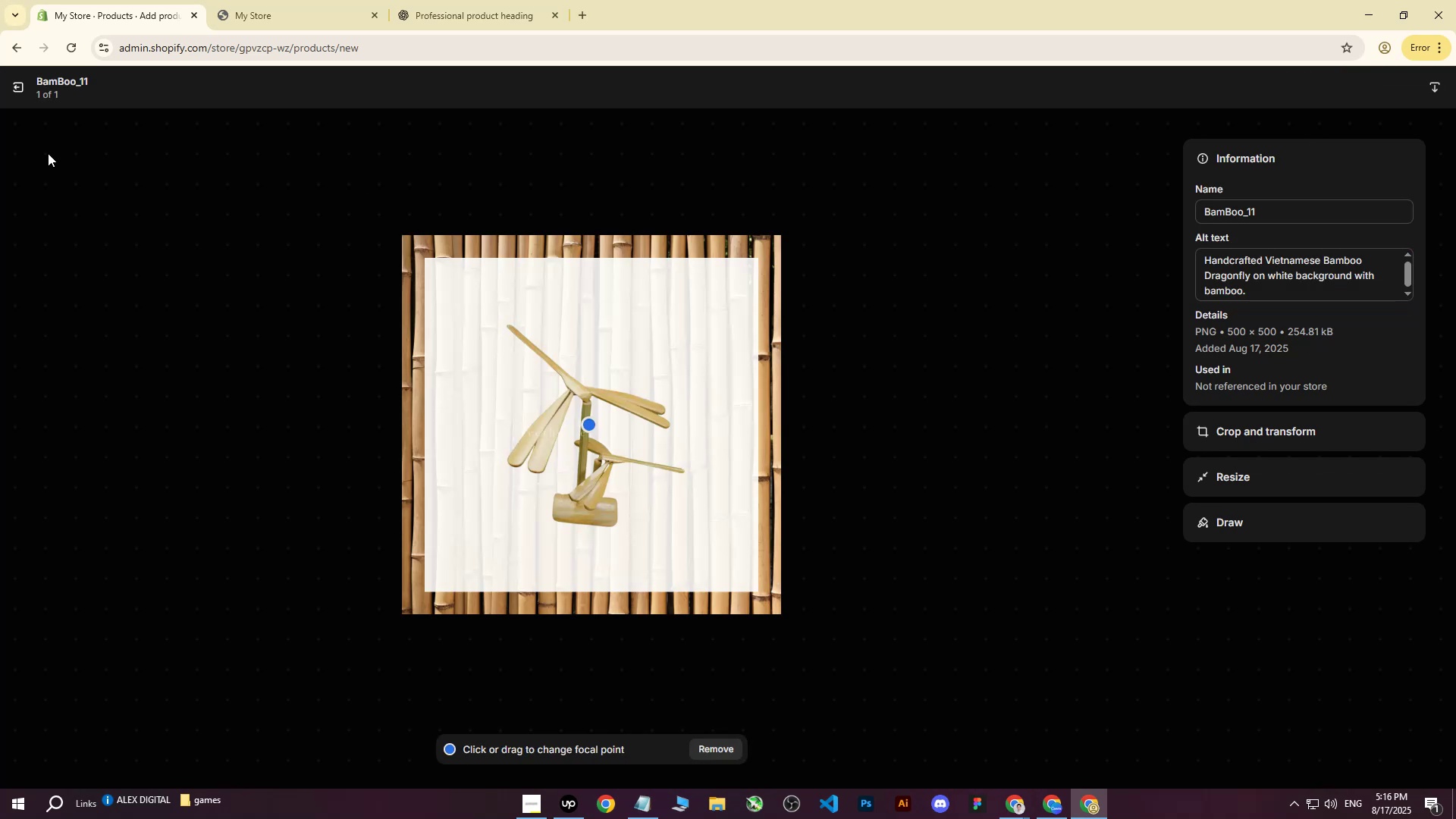 
left_click([19, 92])
 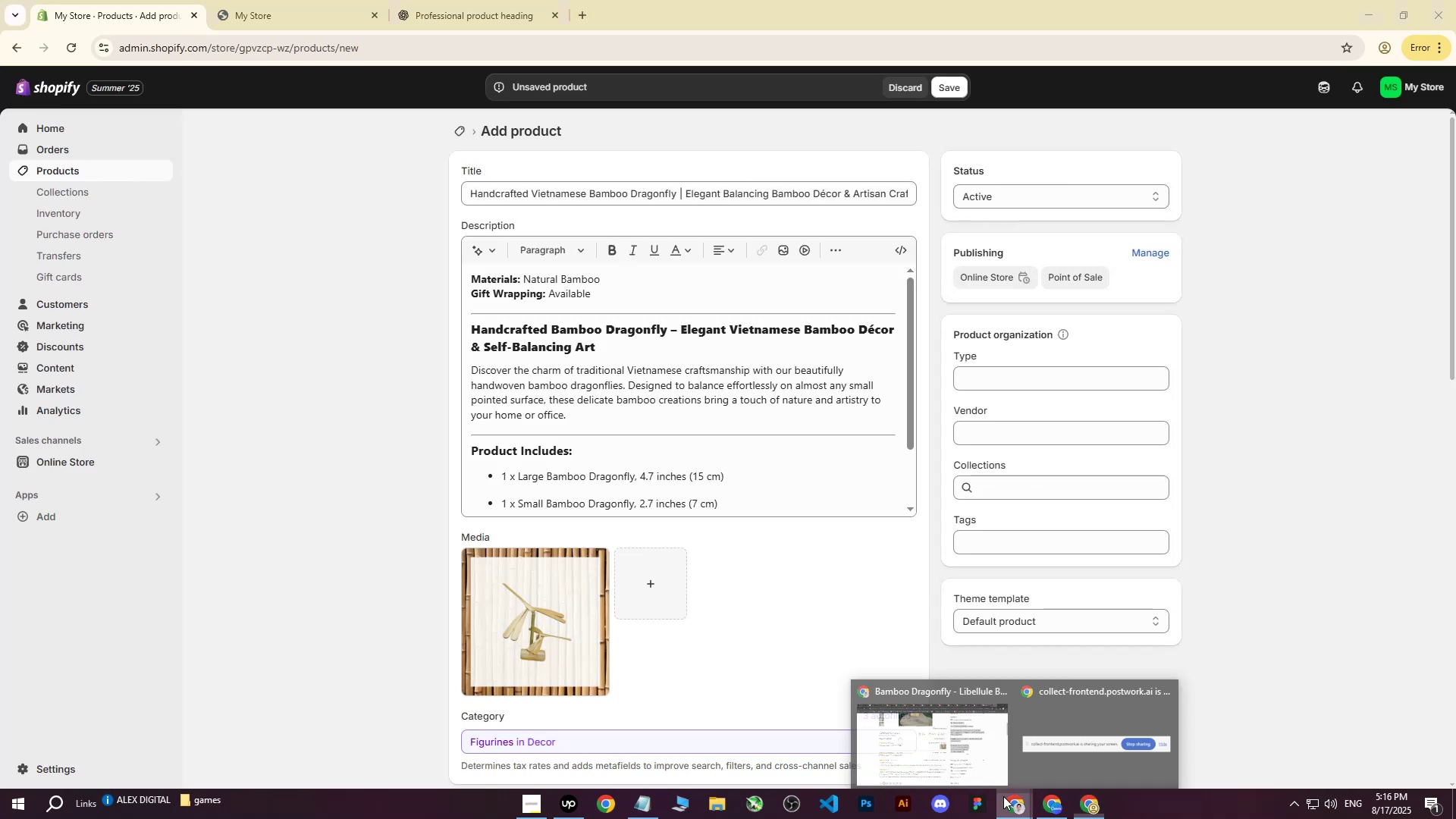 
left_click([952, 754])
 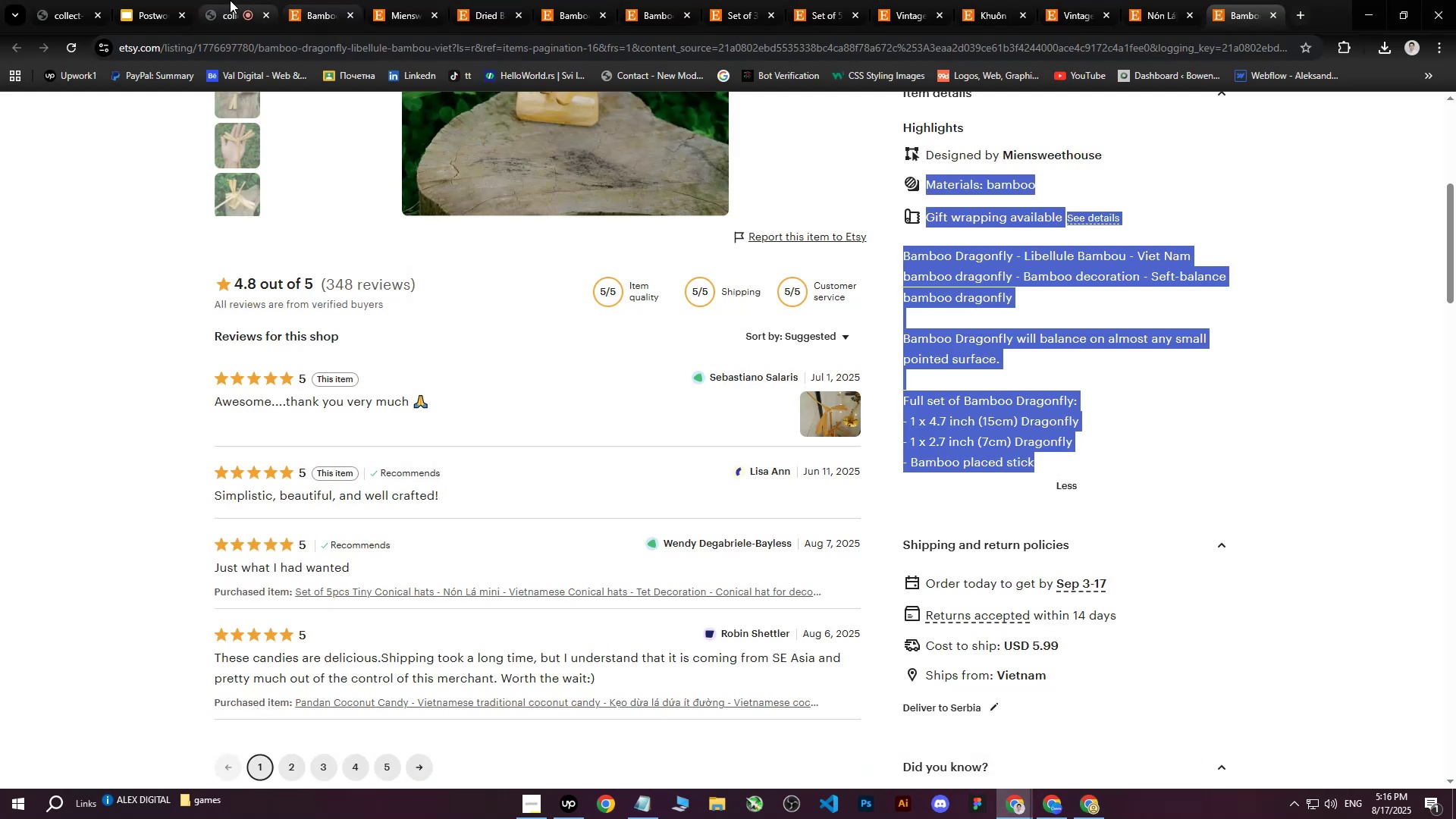 
left_click([230, 0])
 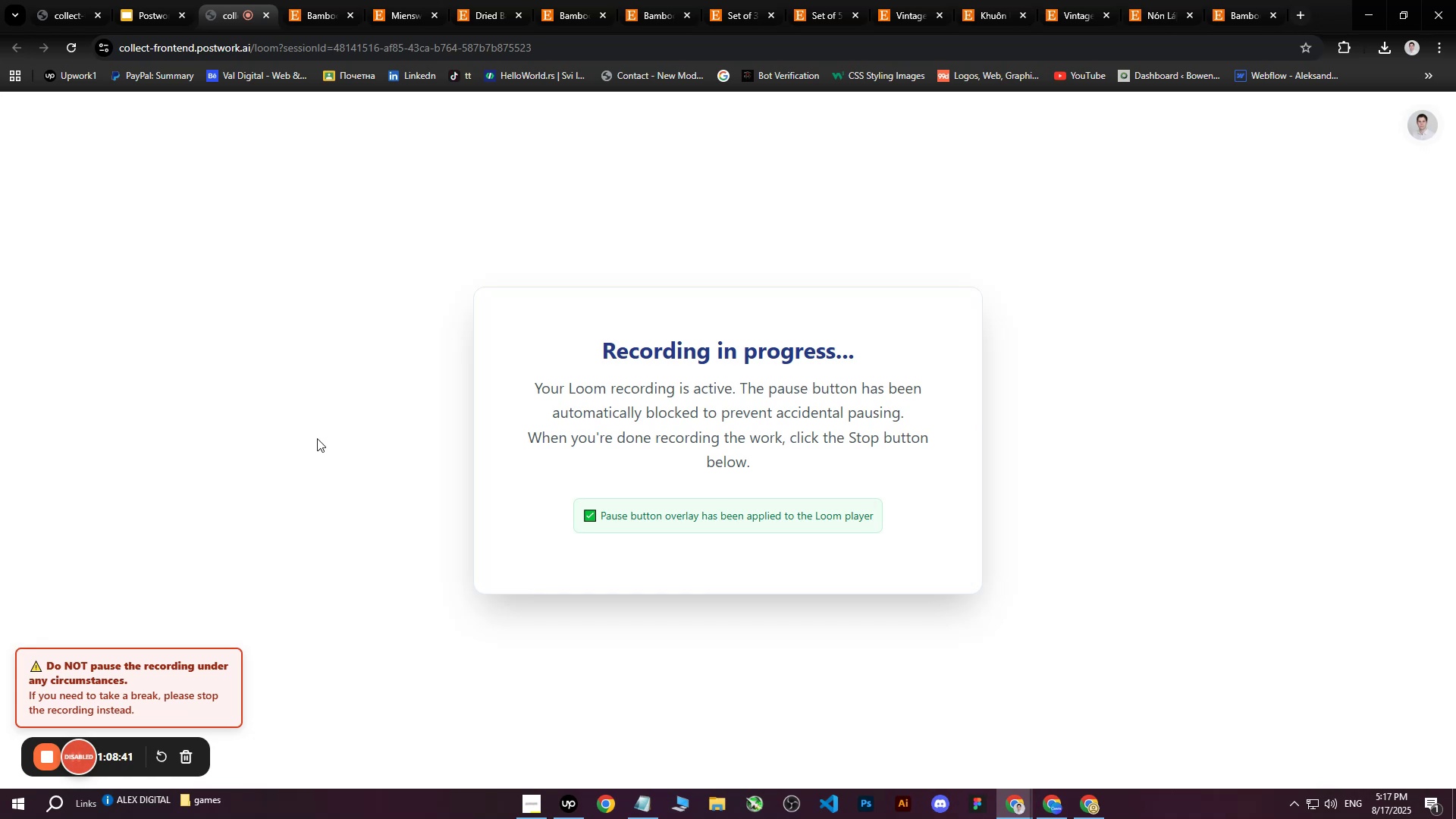 
wait(7.73)
 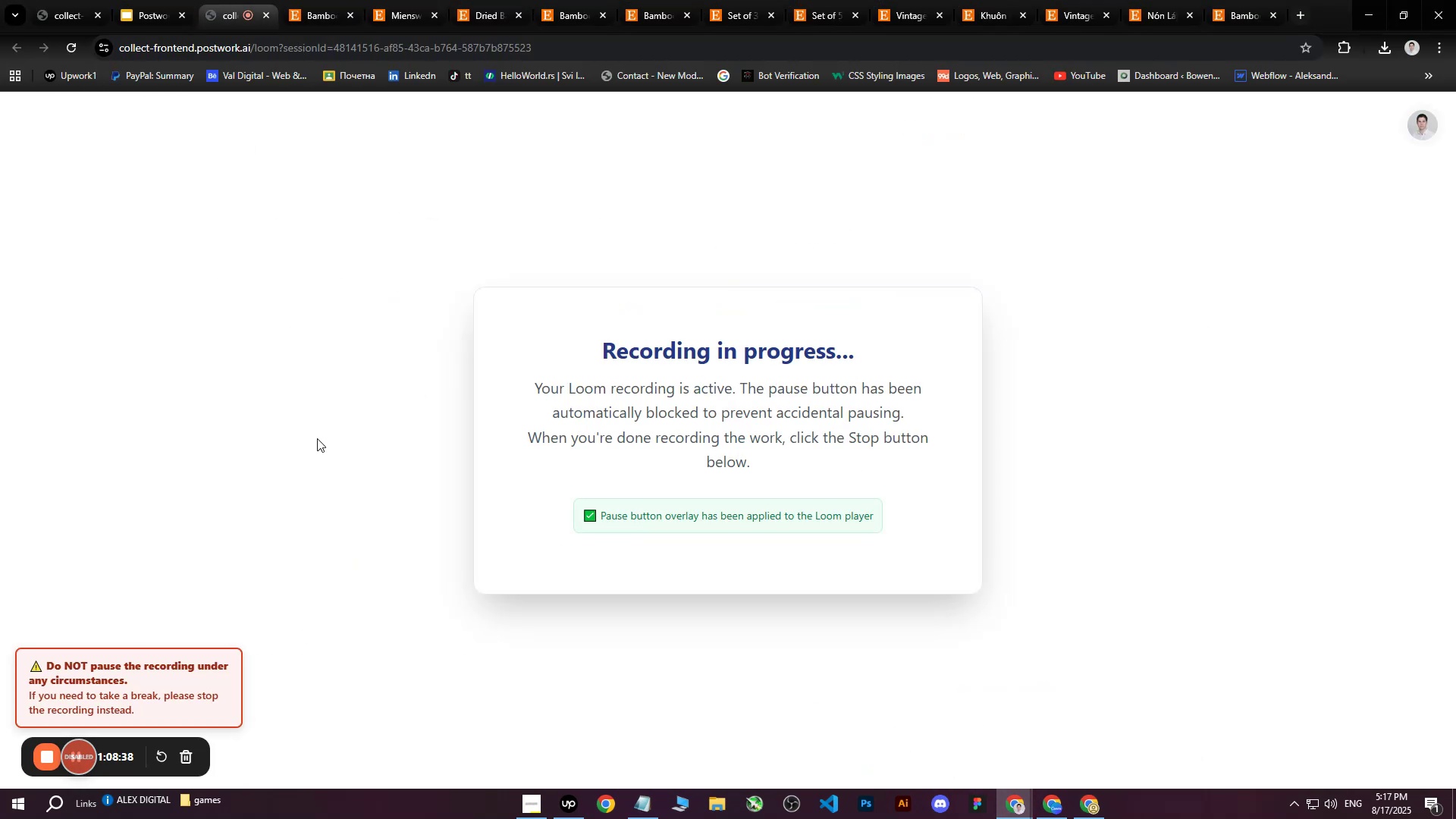 
left_click([579, 802])
 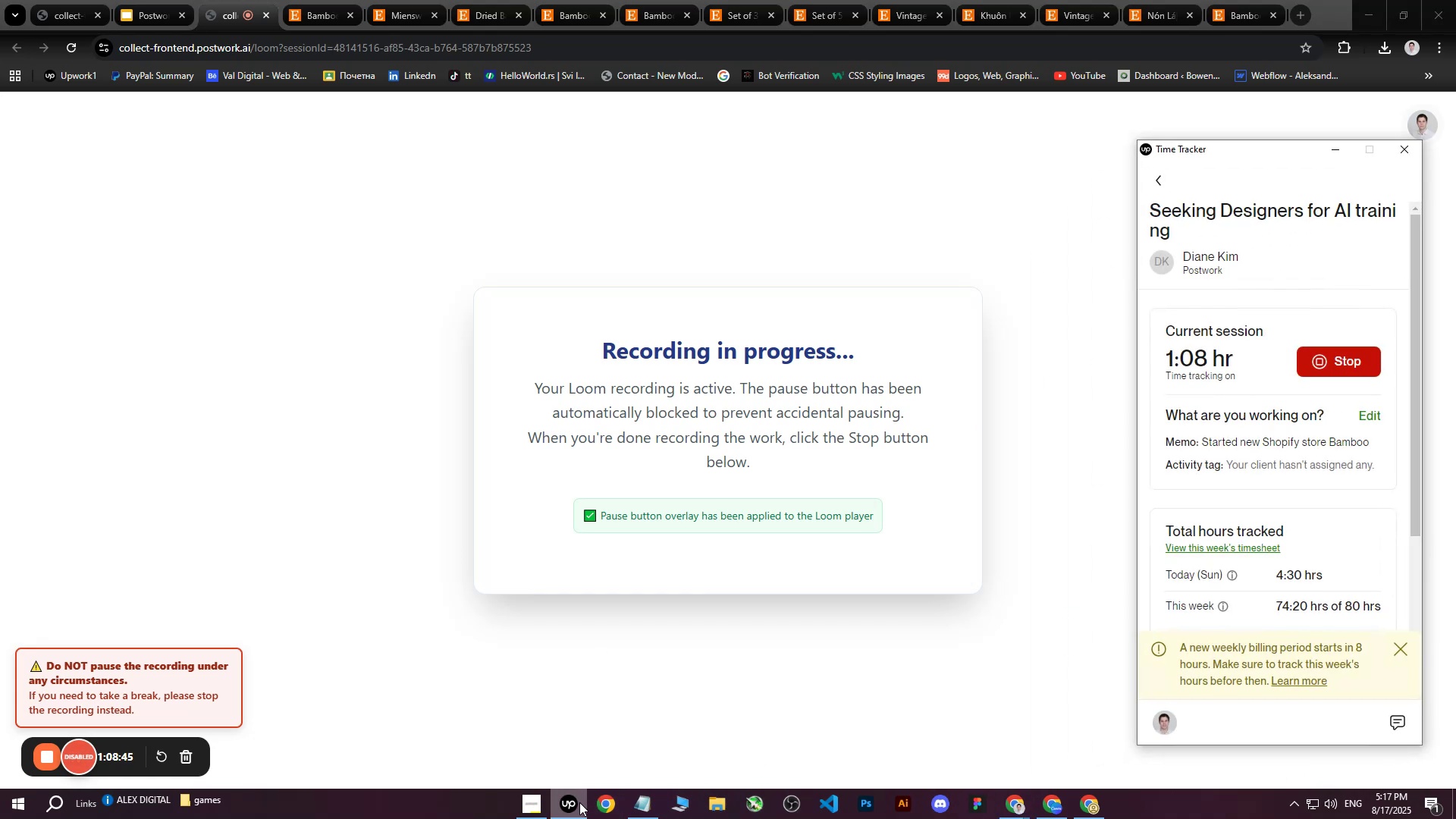 
left_click([579, 802])
 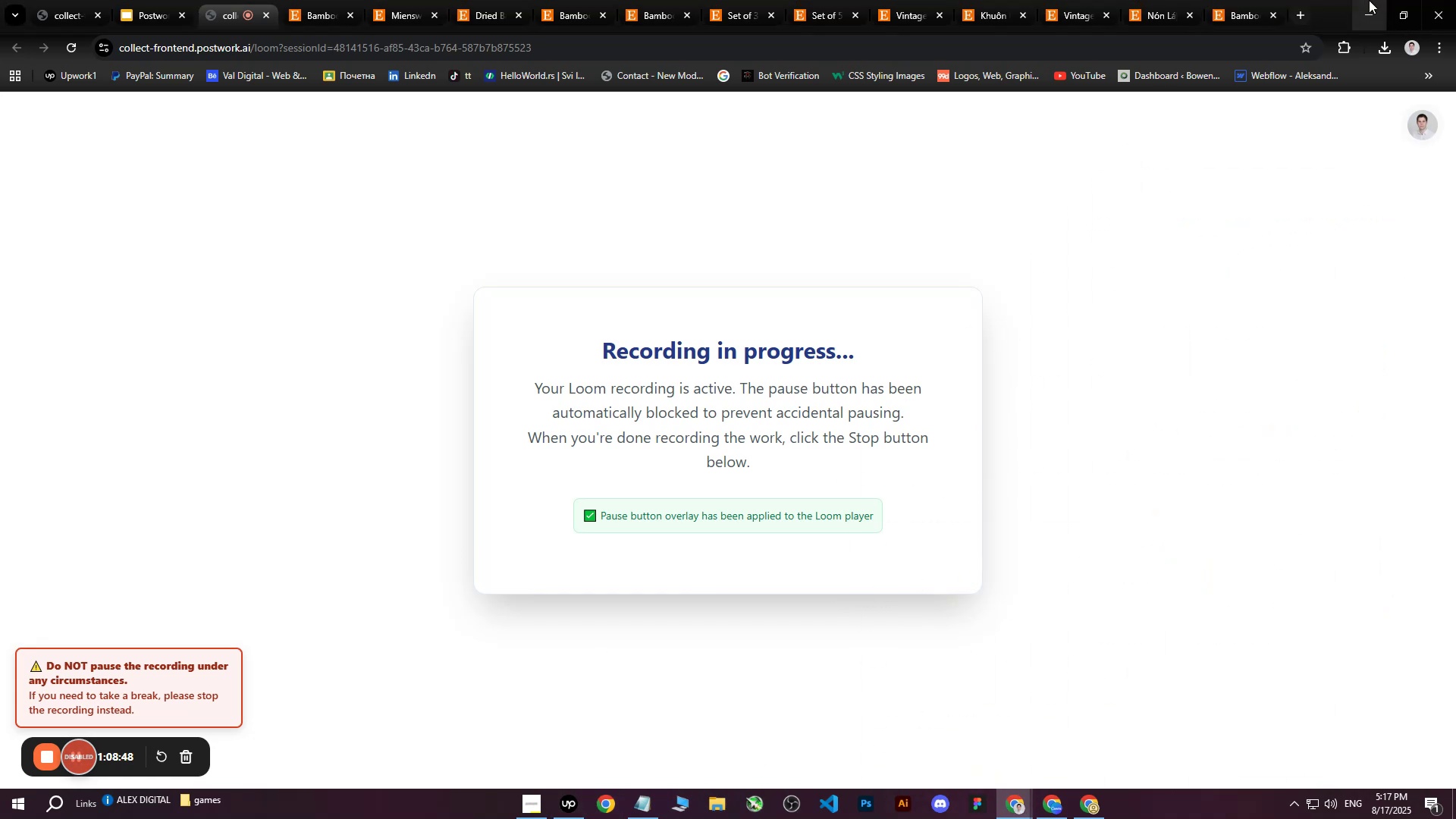 
left_click([1235, 0])
 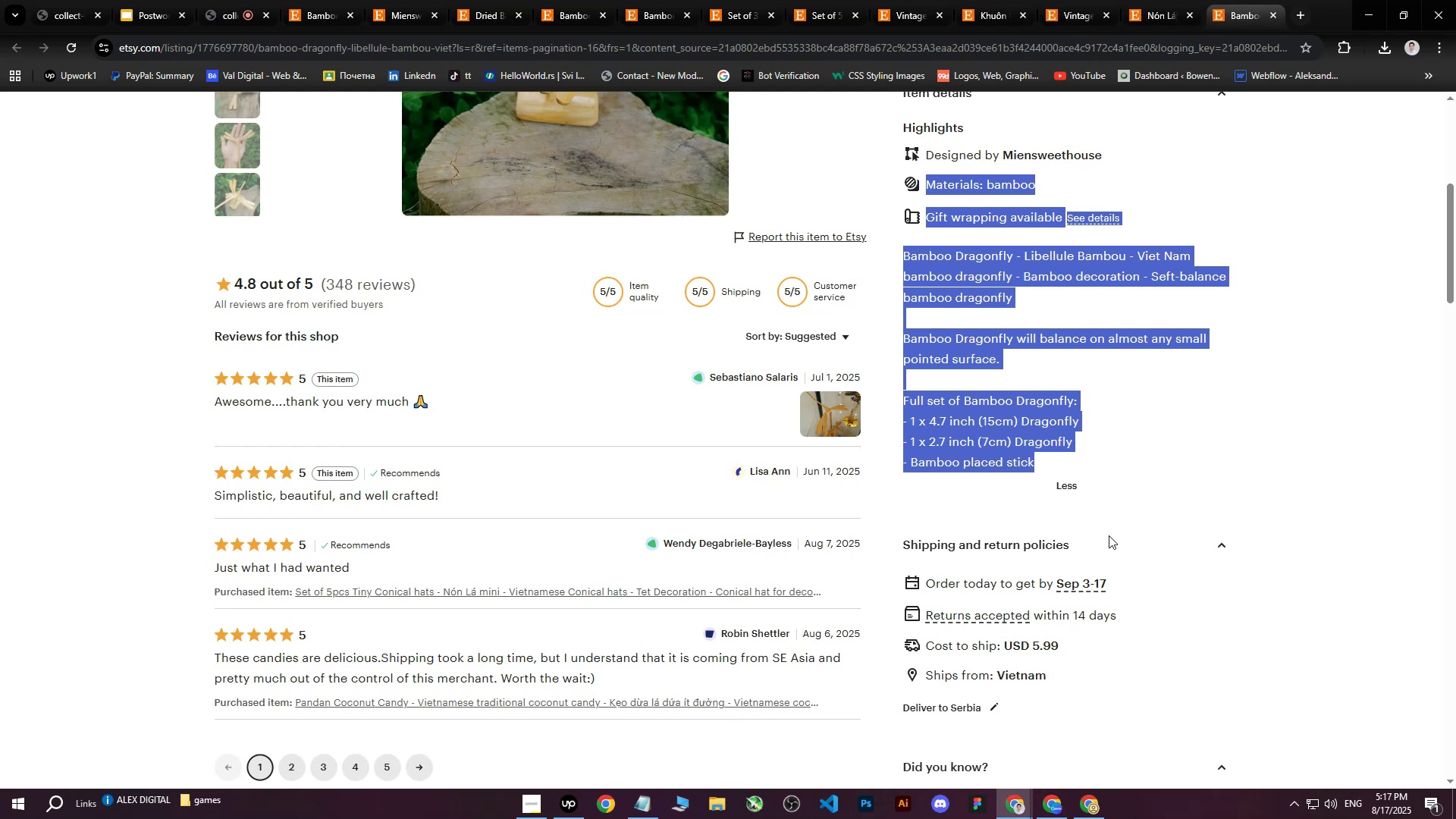 
left_click([1098, 804])
 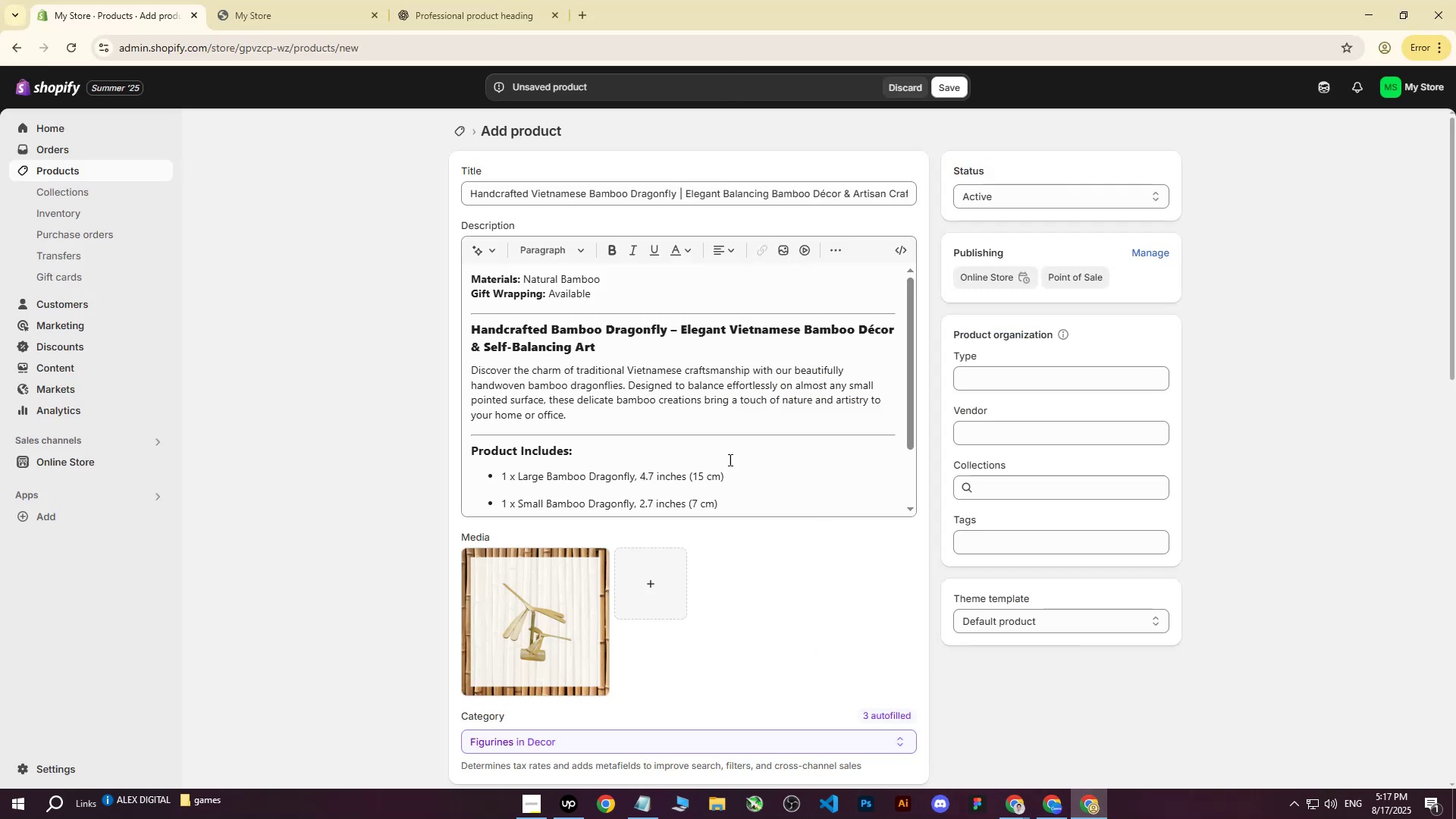 
scroll: coordinate [784, 518], scroll_direction: down, amount: 8.0
 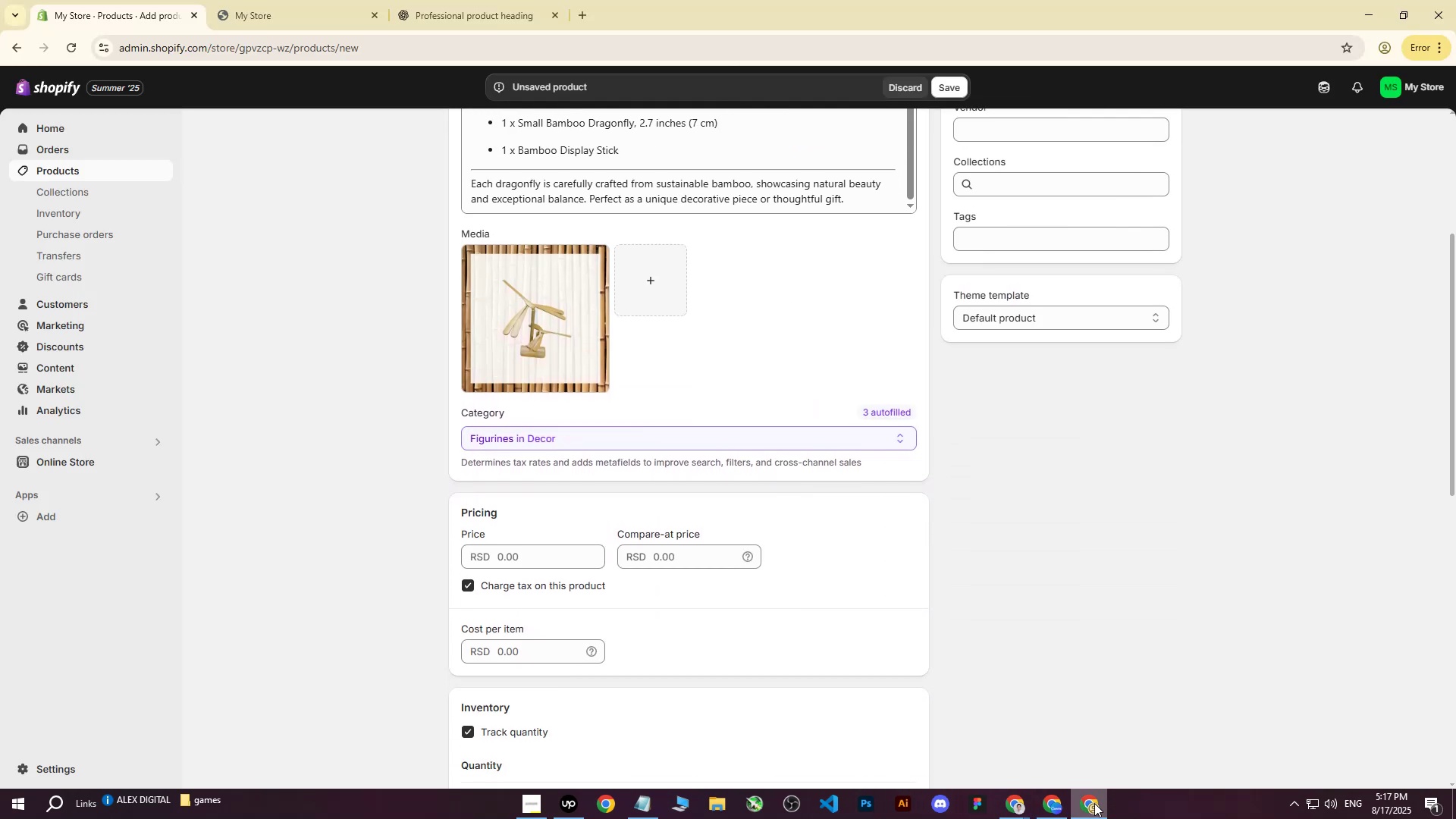 
left_click([1094, 804])
 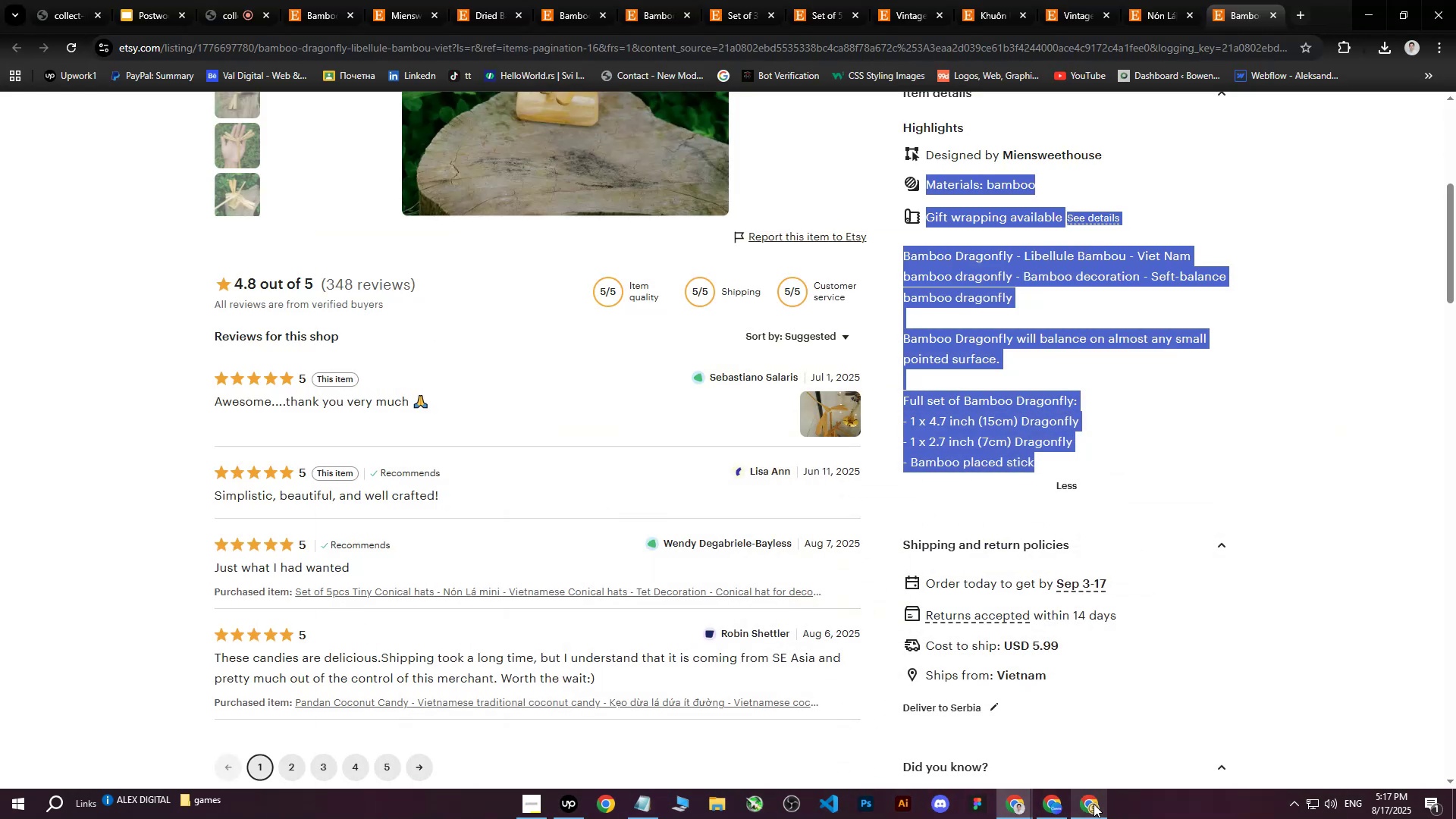 
scroll: coordinate [1084, 413], scroll_direction: up, amount: 15.0
 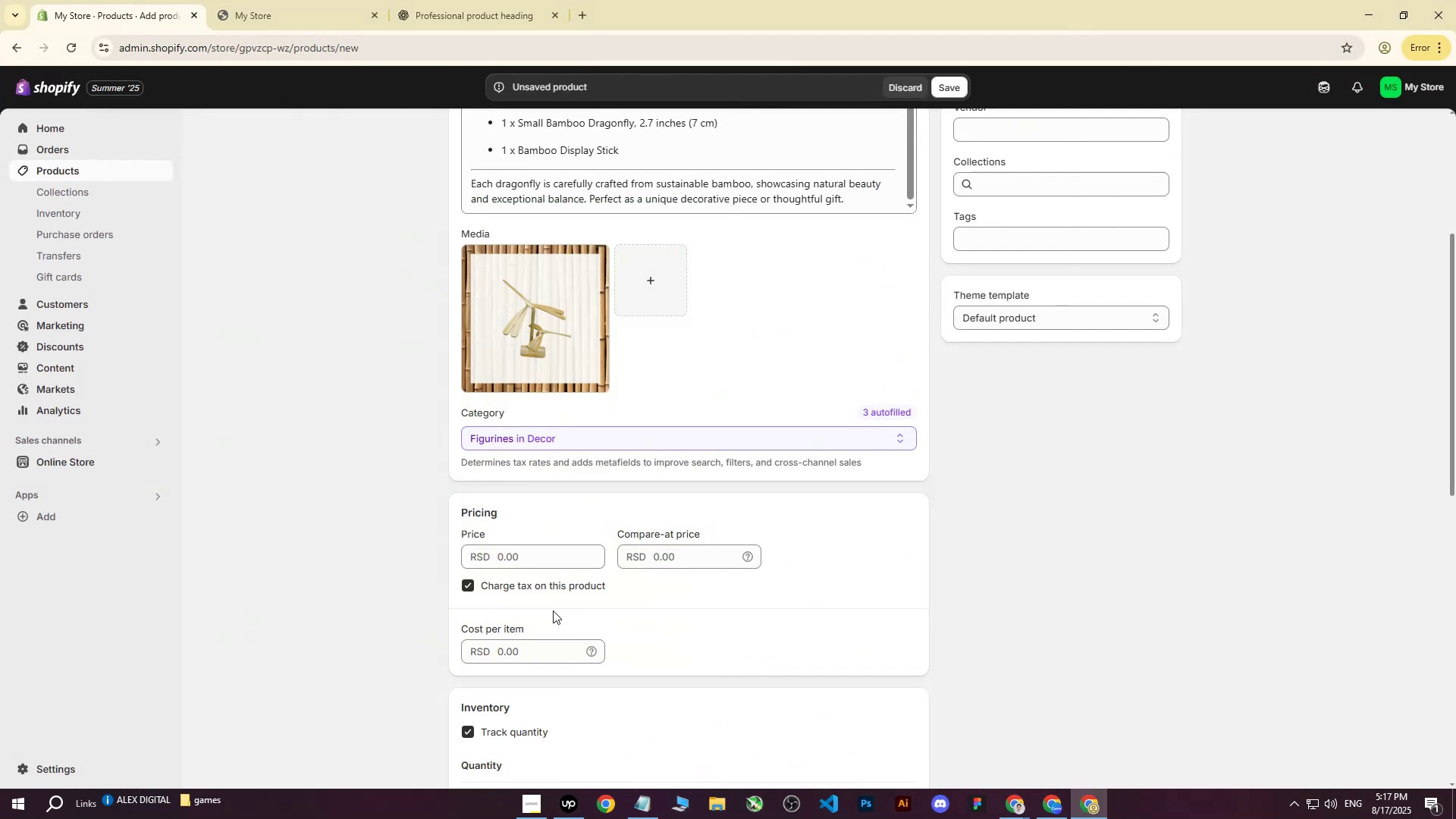 
left_click([521, 557])
 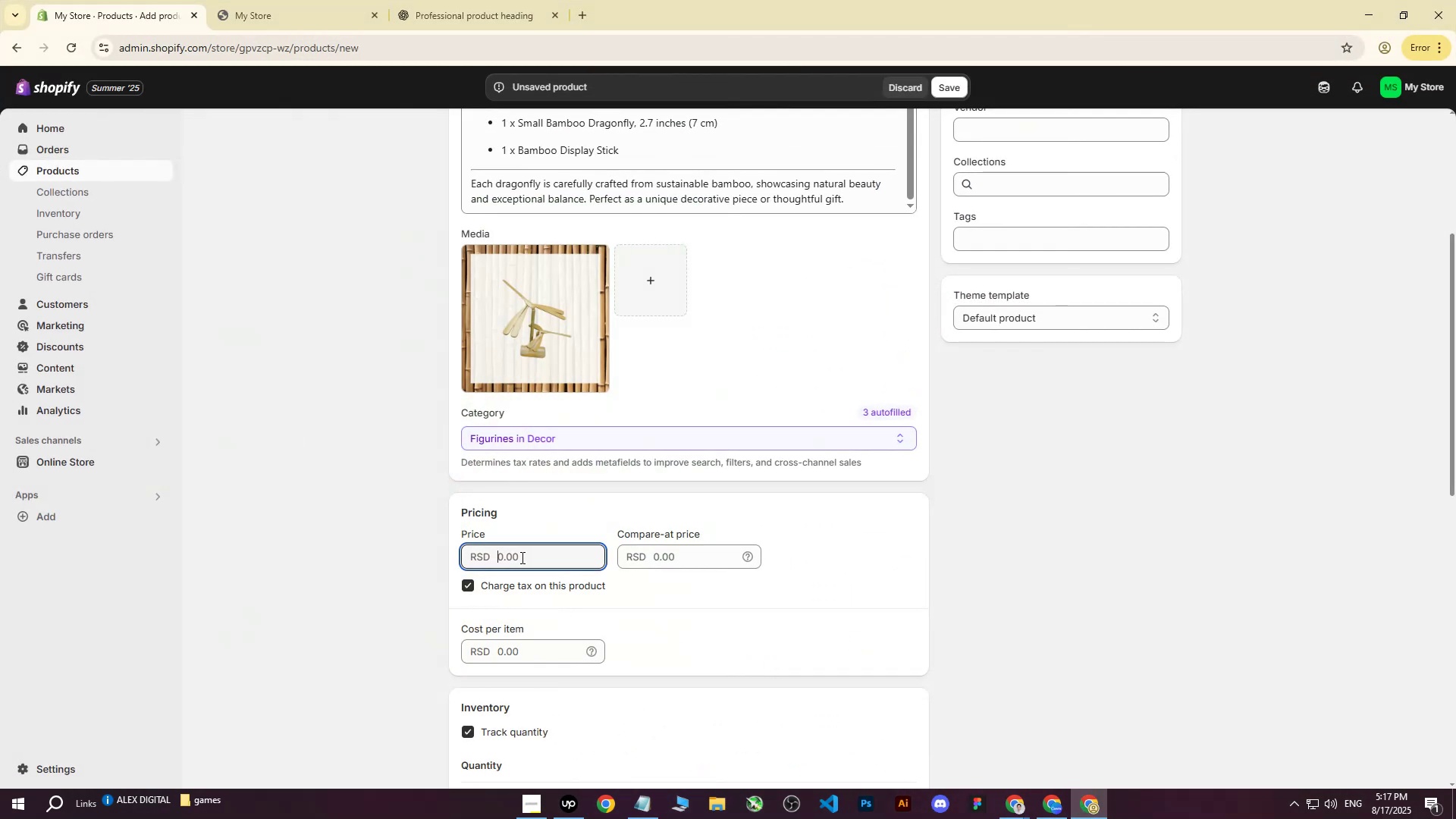 
type(2500)
key(Tab)
key(Tab)
key(Tab)
key(Tab)
type(1800)
 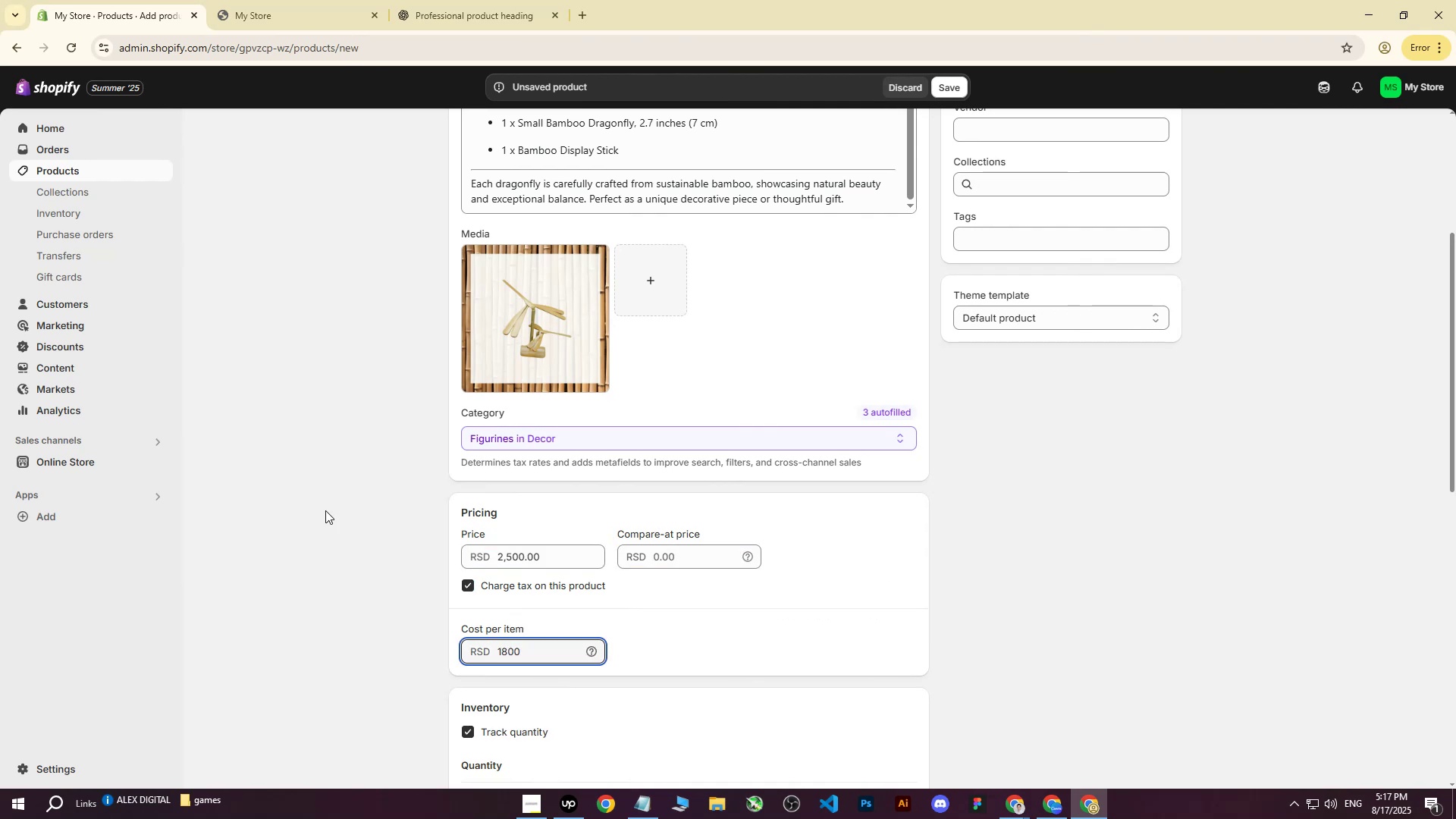 
left_click([298, 503])
 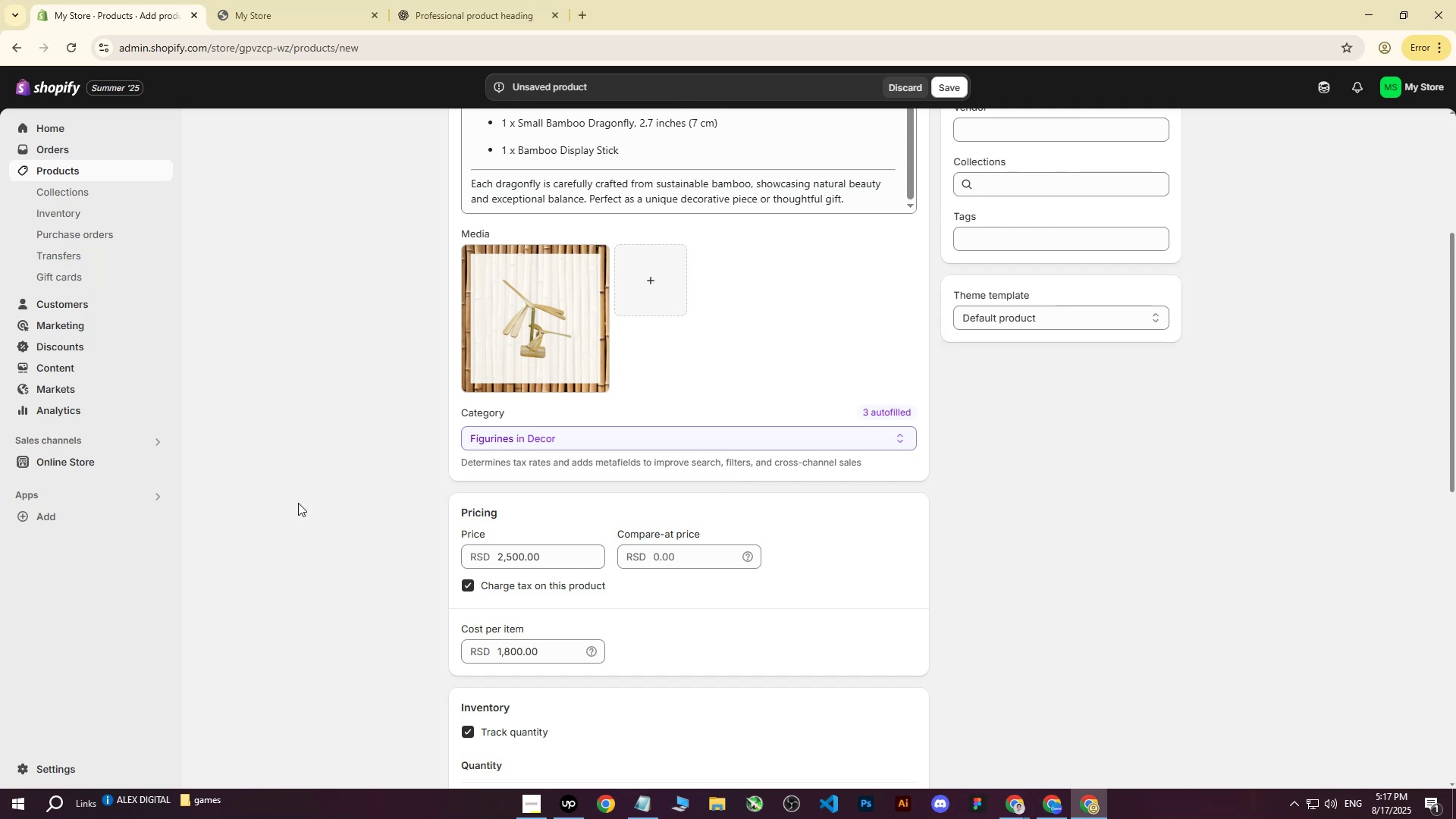 
wait(9.25)
 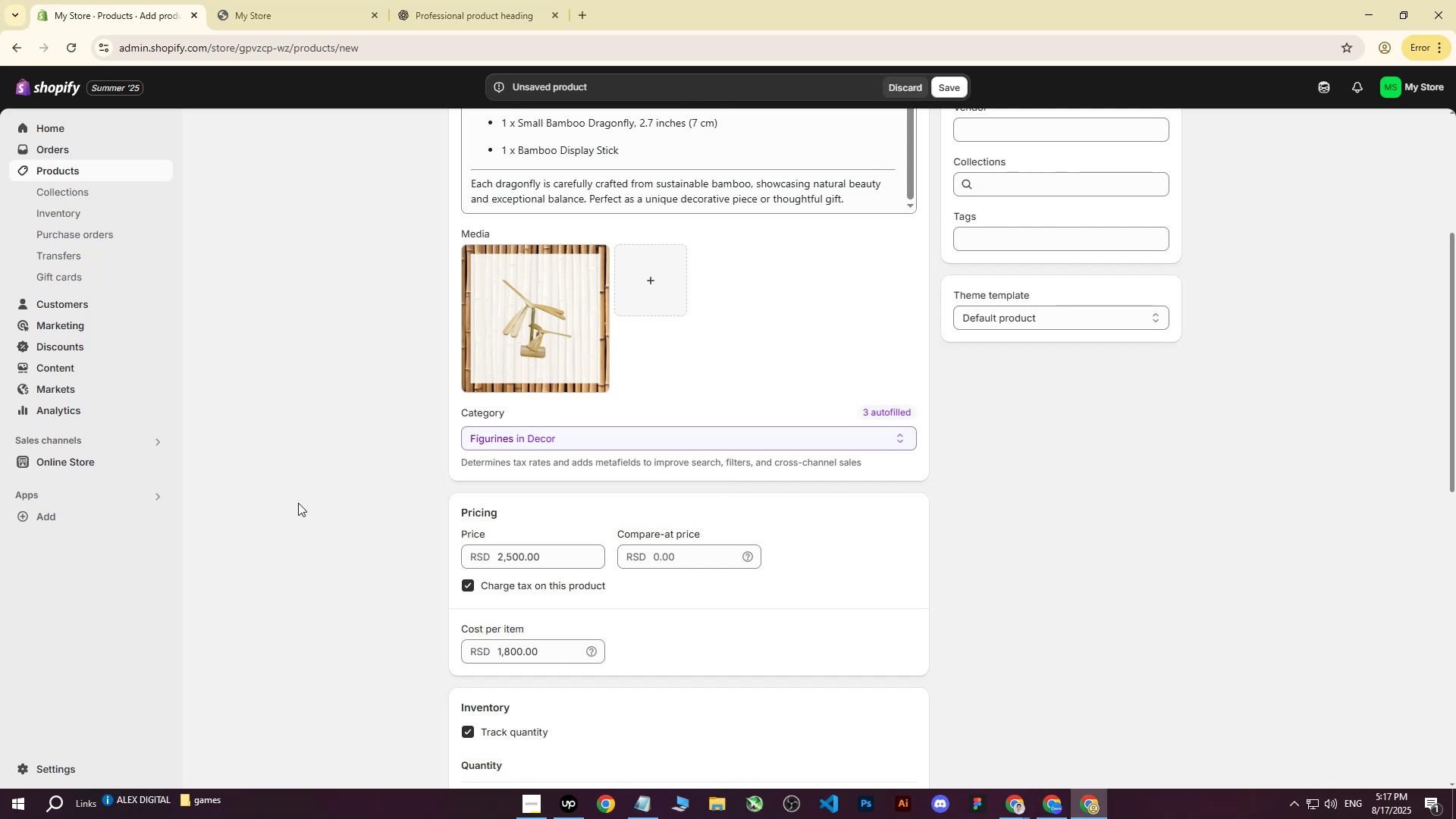 
scroll: coordinate [349, 512], scroll_direction: down, amount: 4.0
 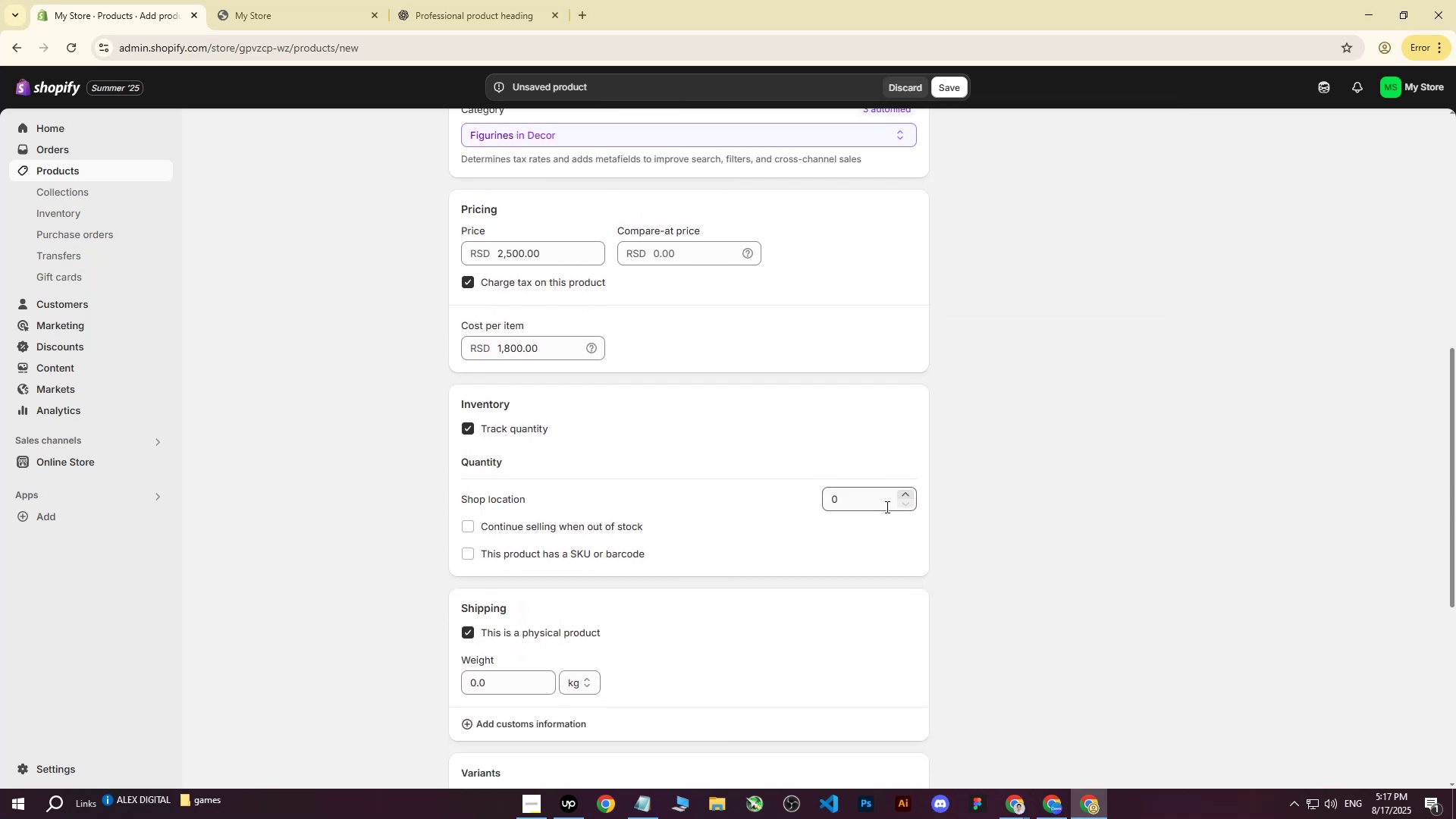 
left_click([864, 498])
 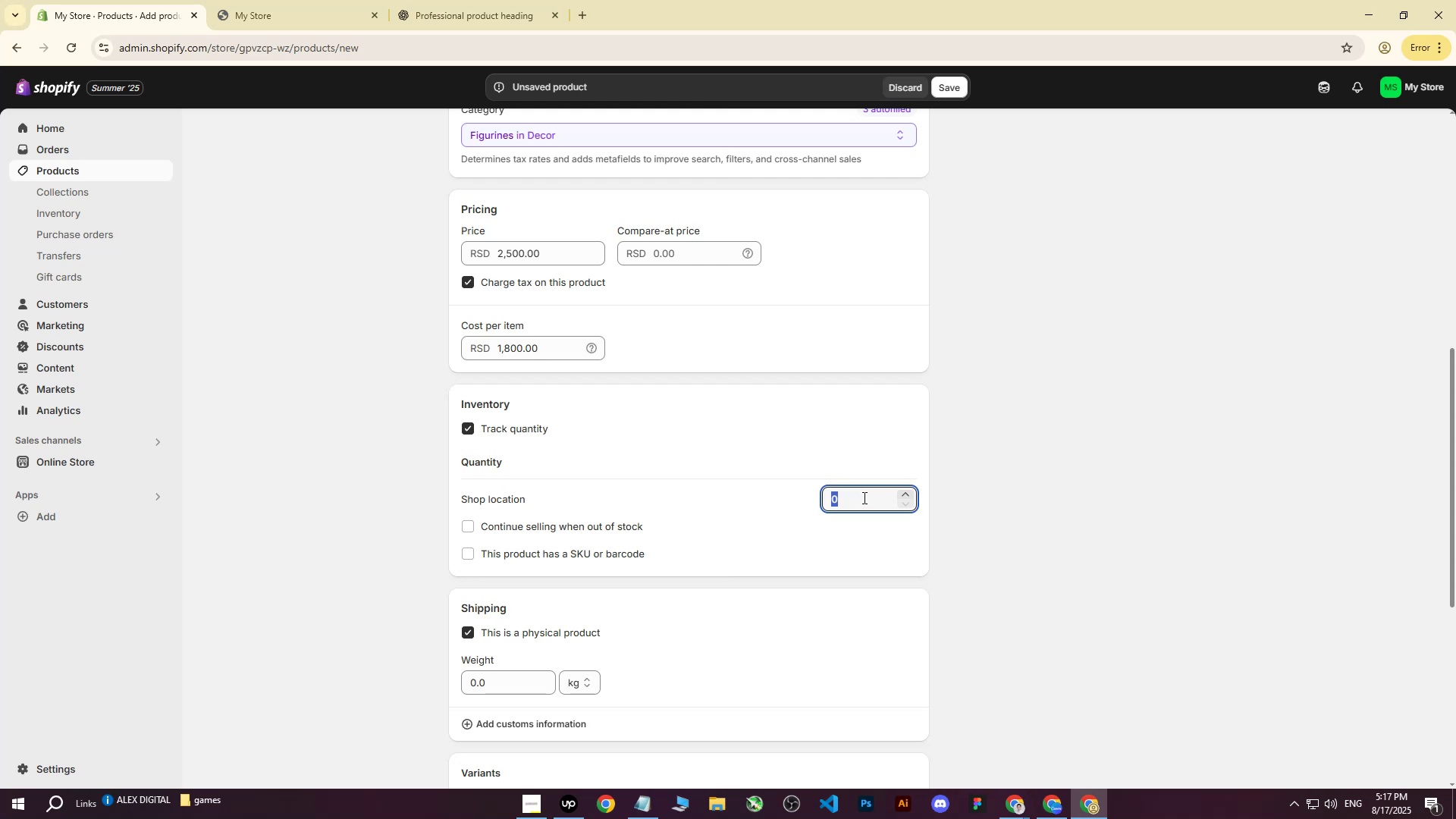 
left_click([353, 482])
 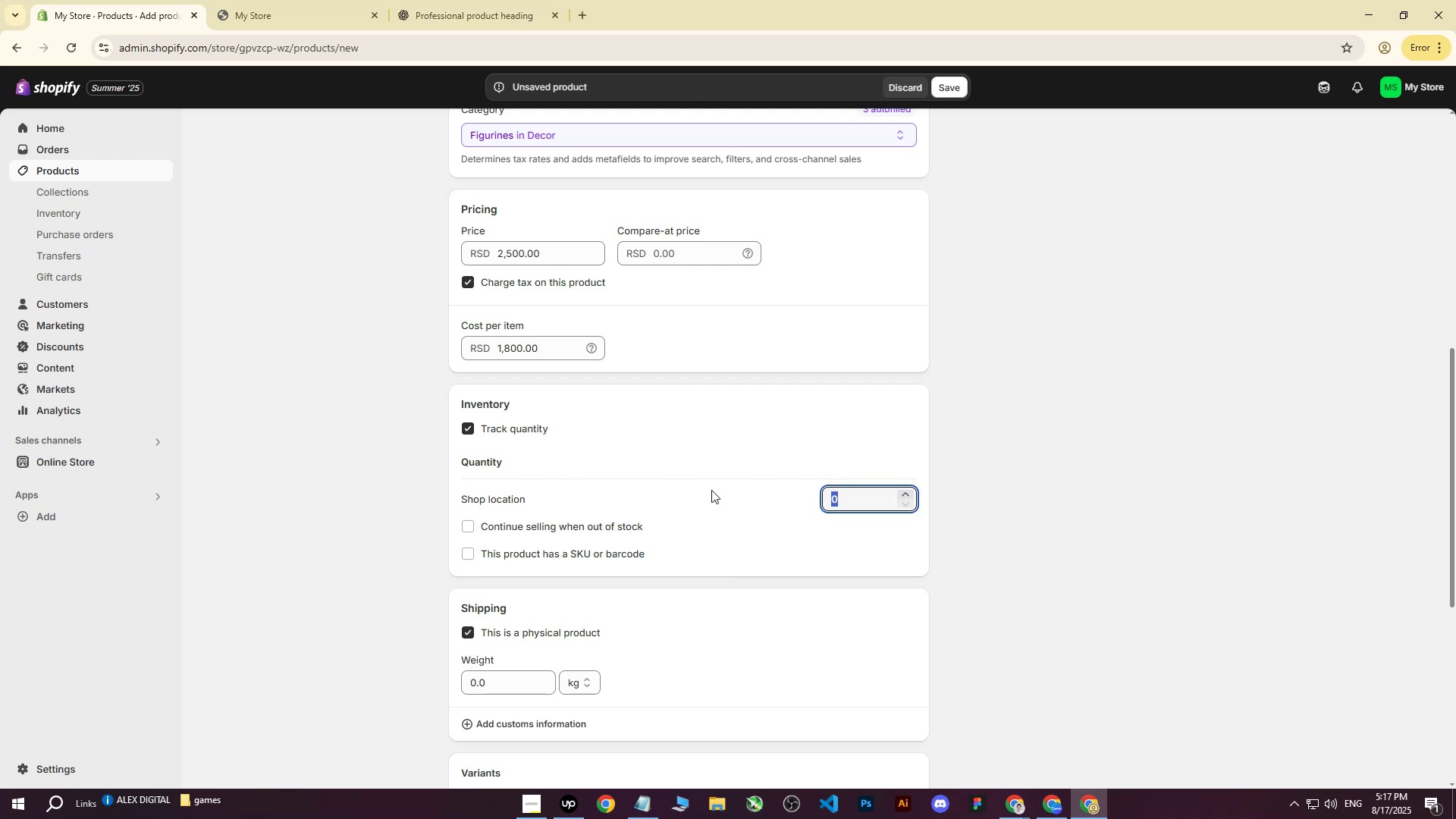 
left_click([279, 526])
 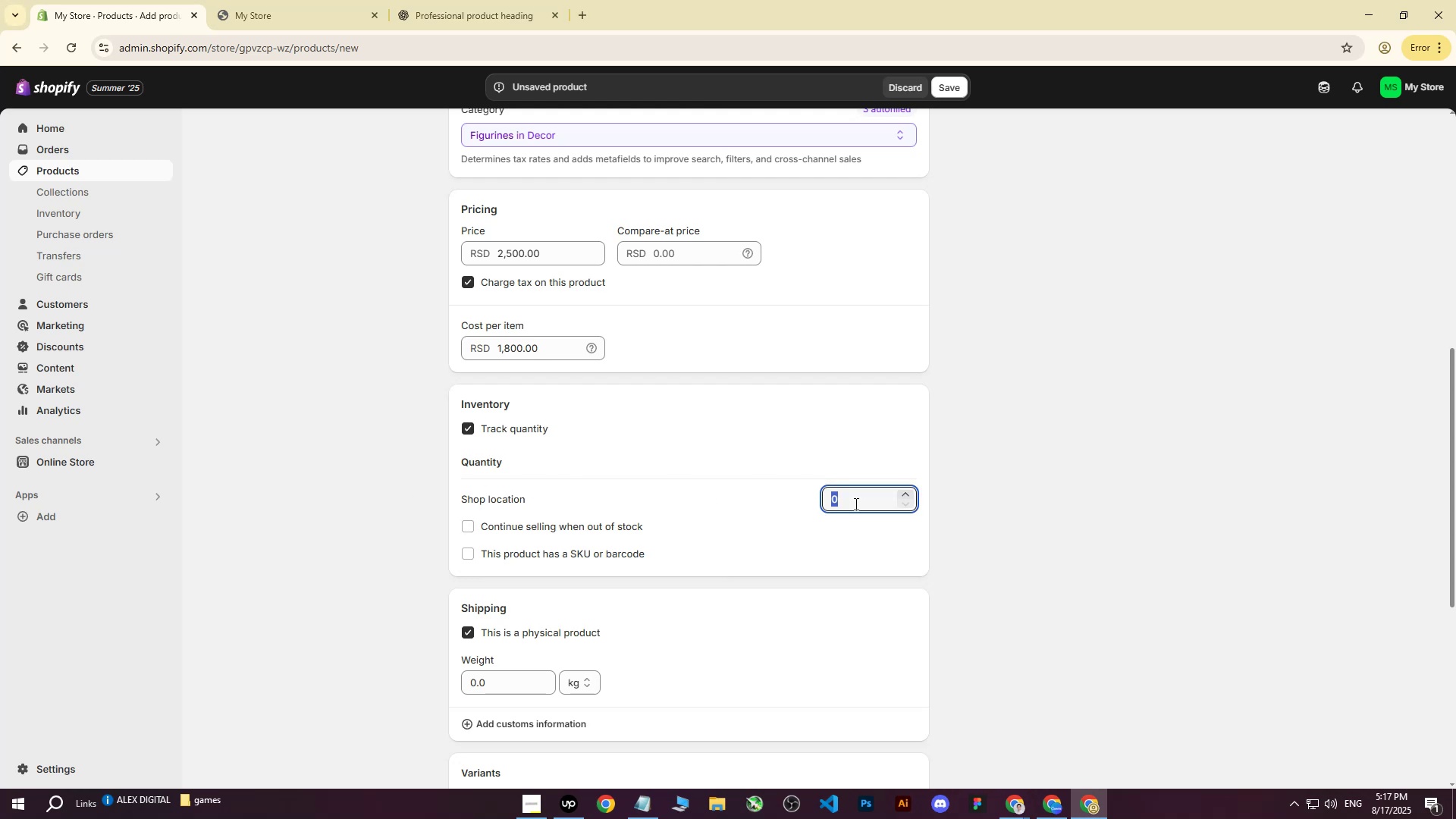 
wait(5.79)
 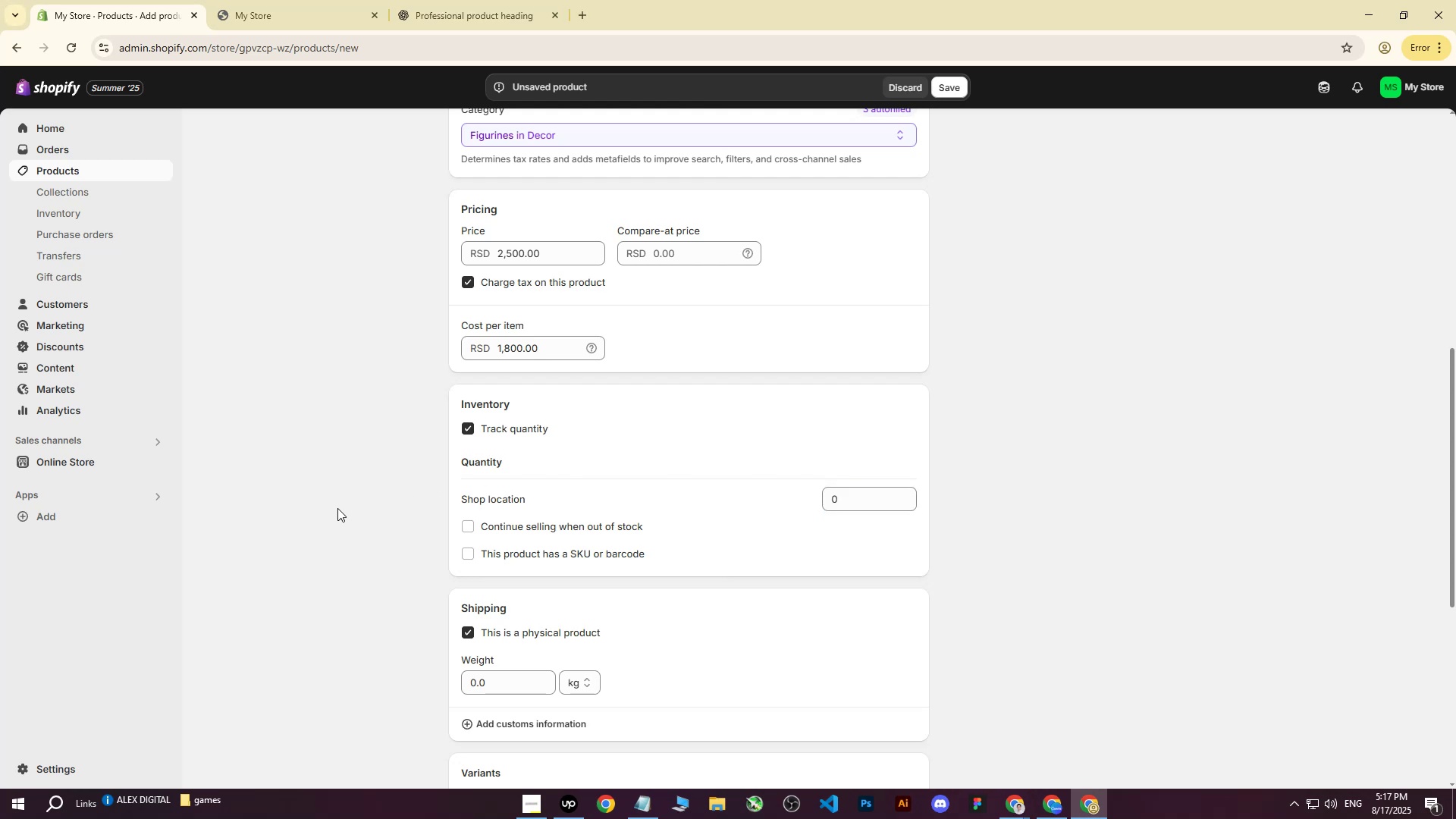 
left_click([312, 522])
 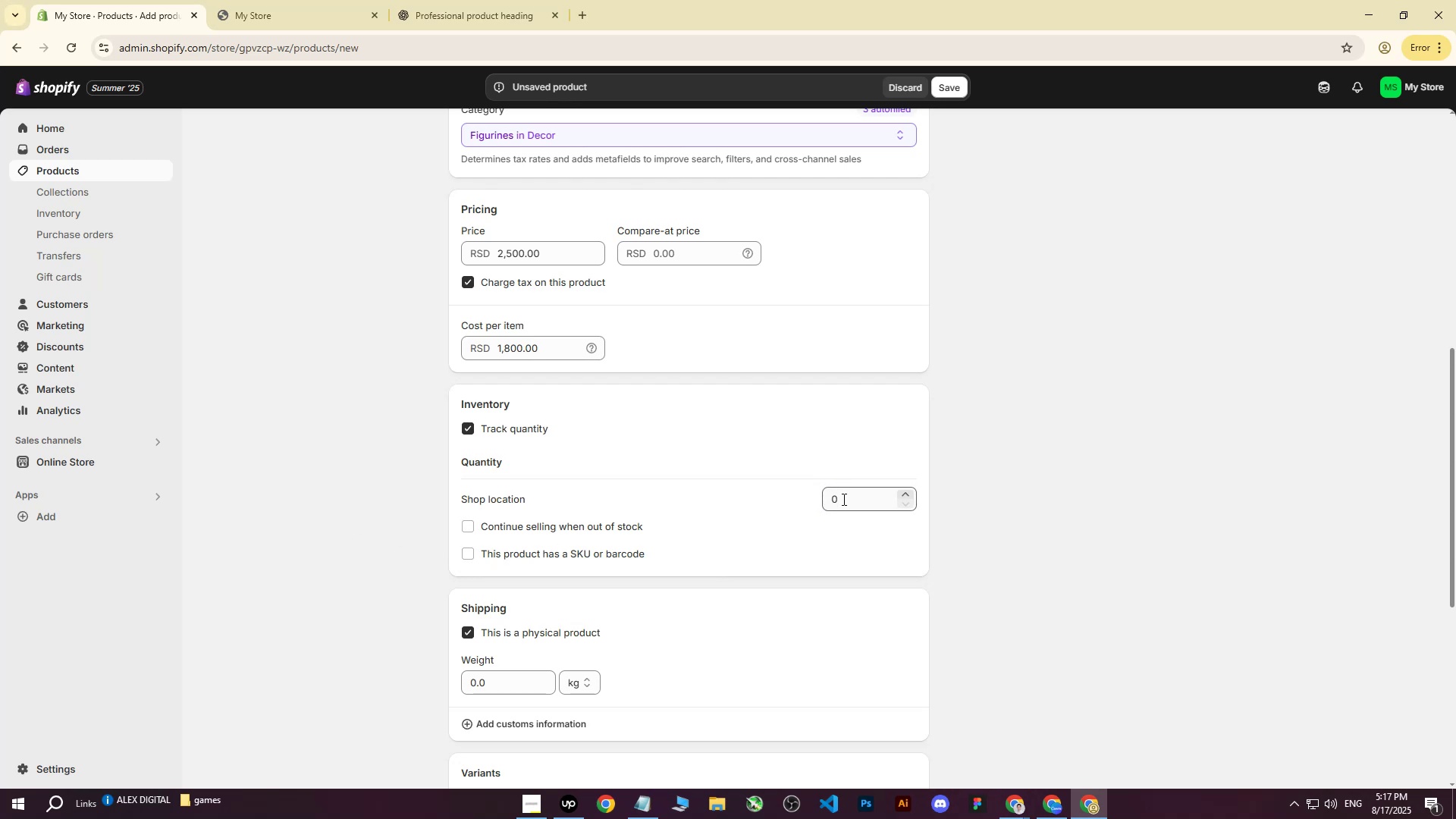 
left_click([843, 499])
 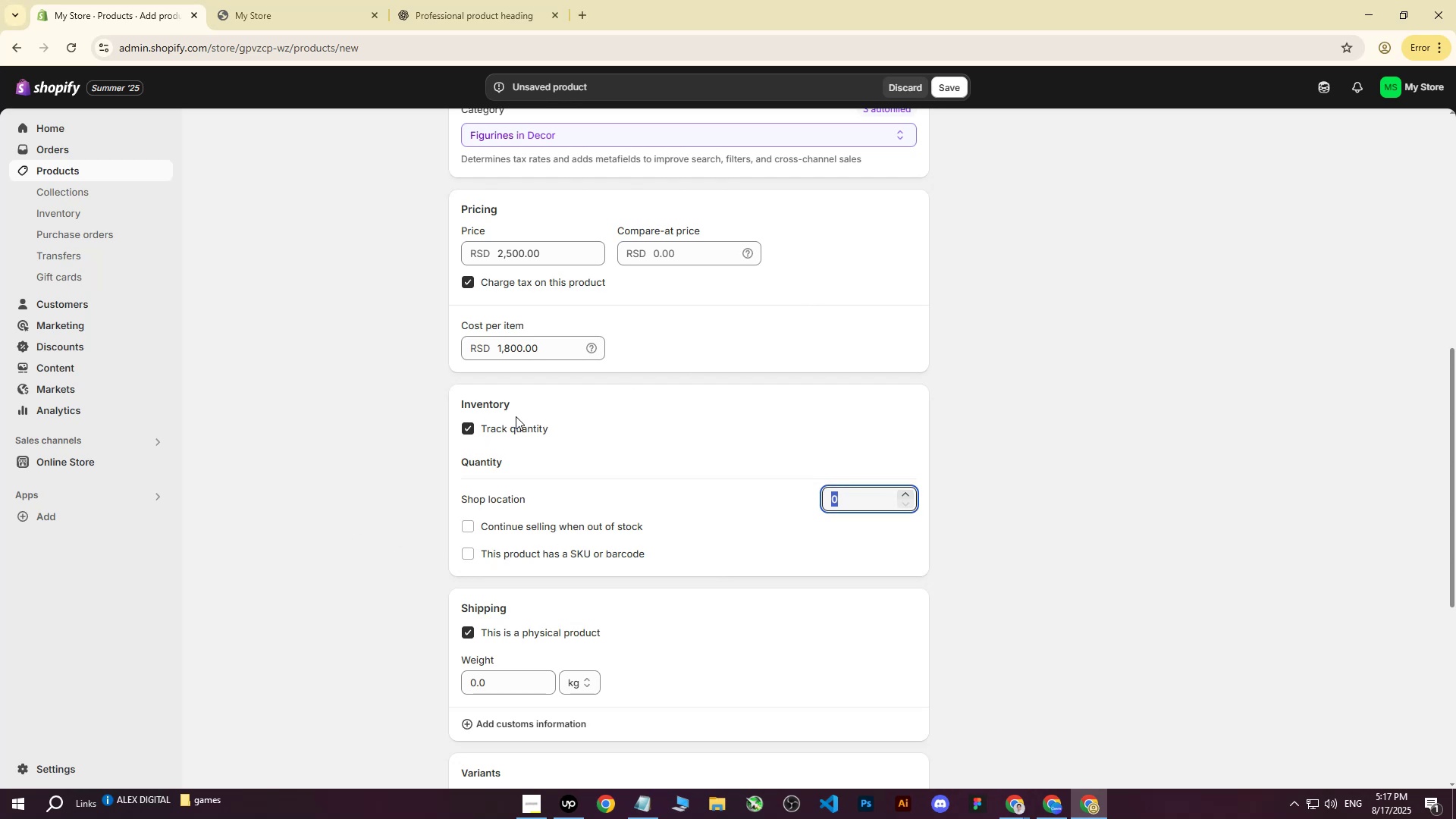 
type(250)
 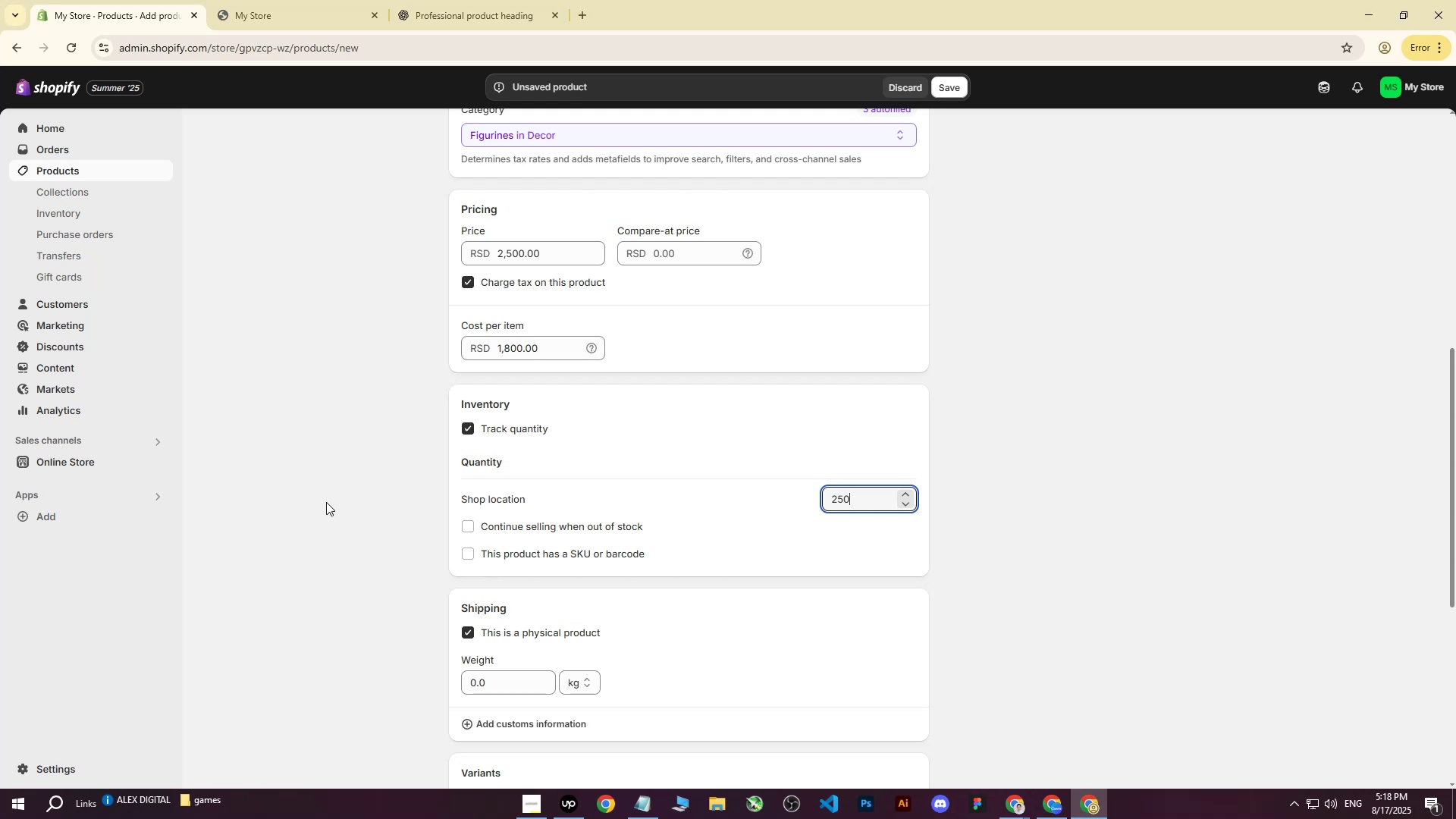 
wait(6.06)
 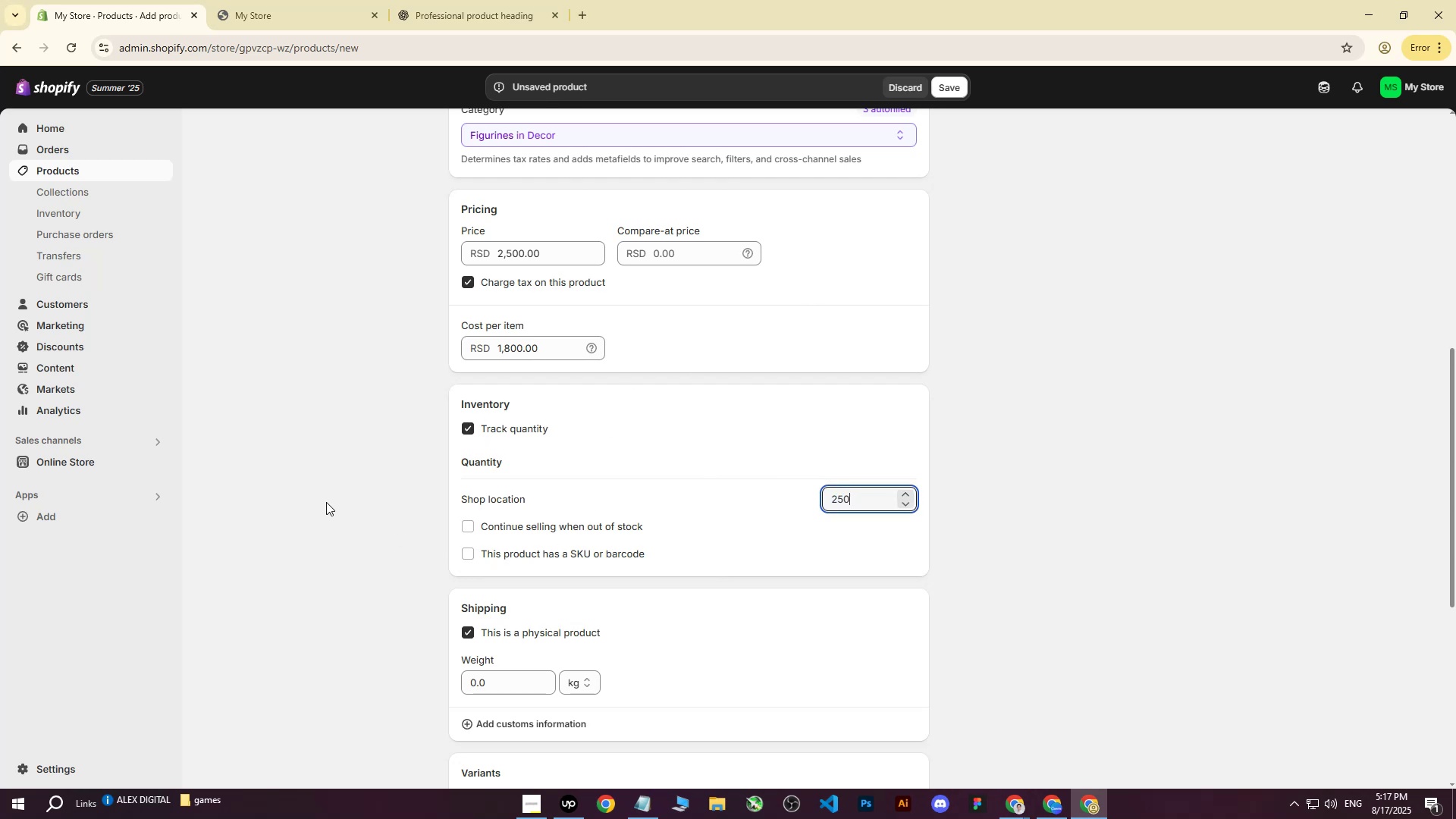 
left_click([351, 501])
 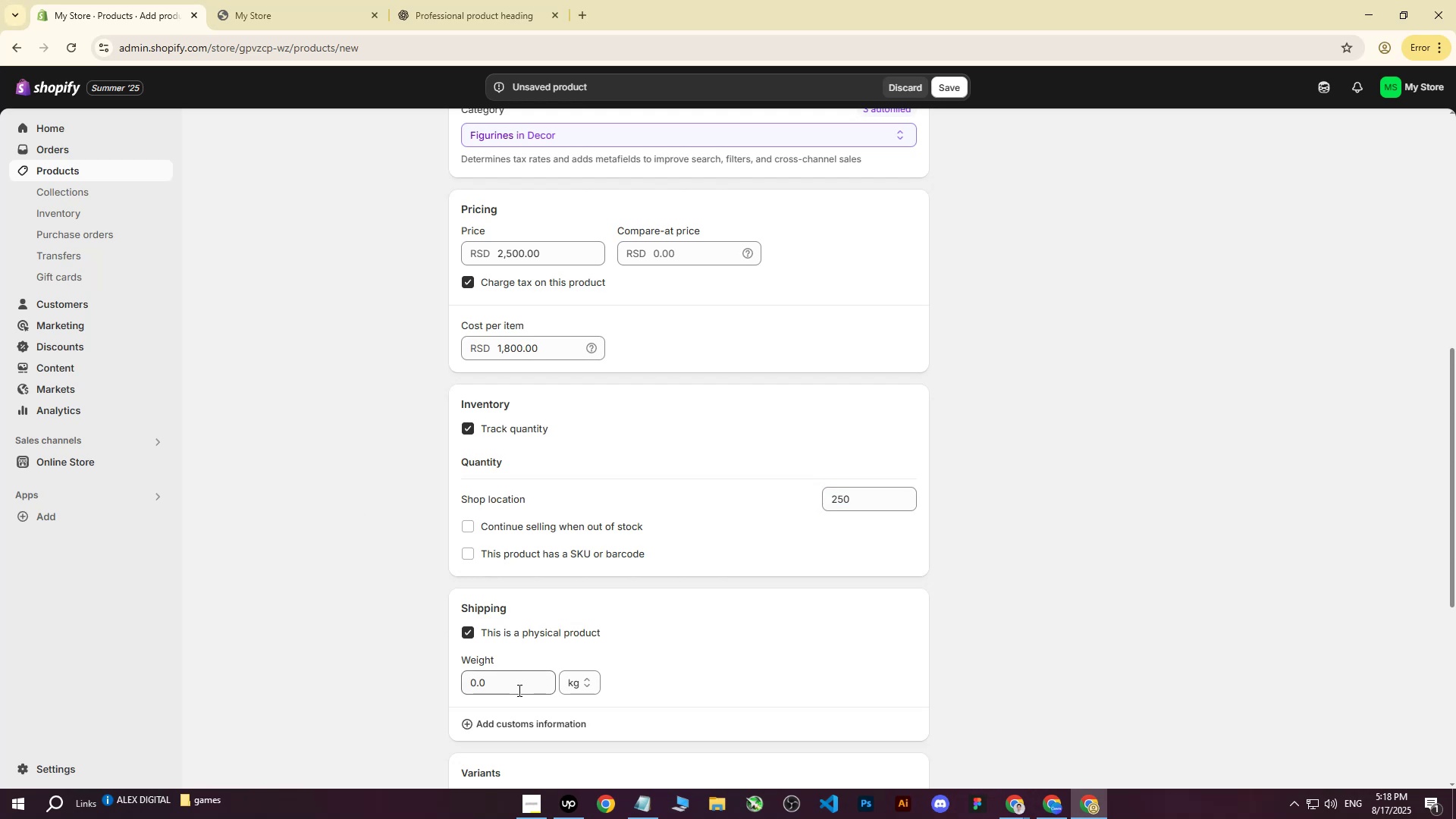 
left_click([512, 689])
 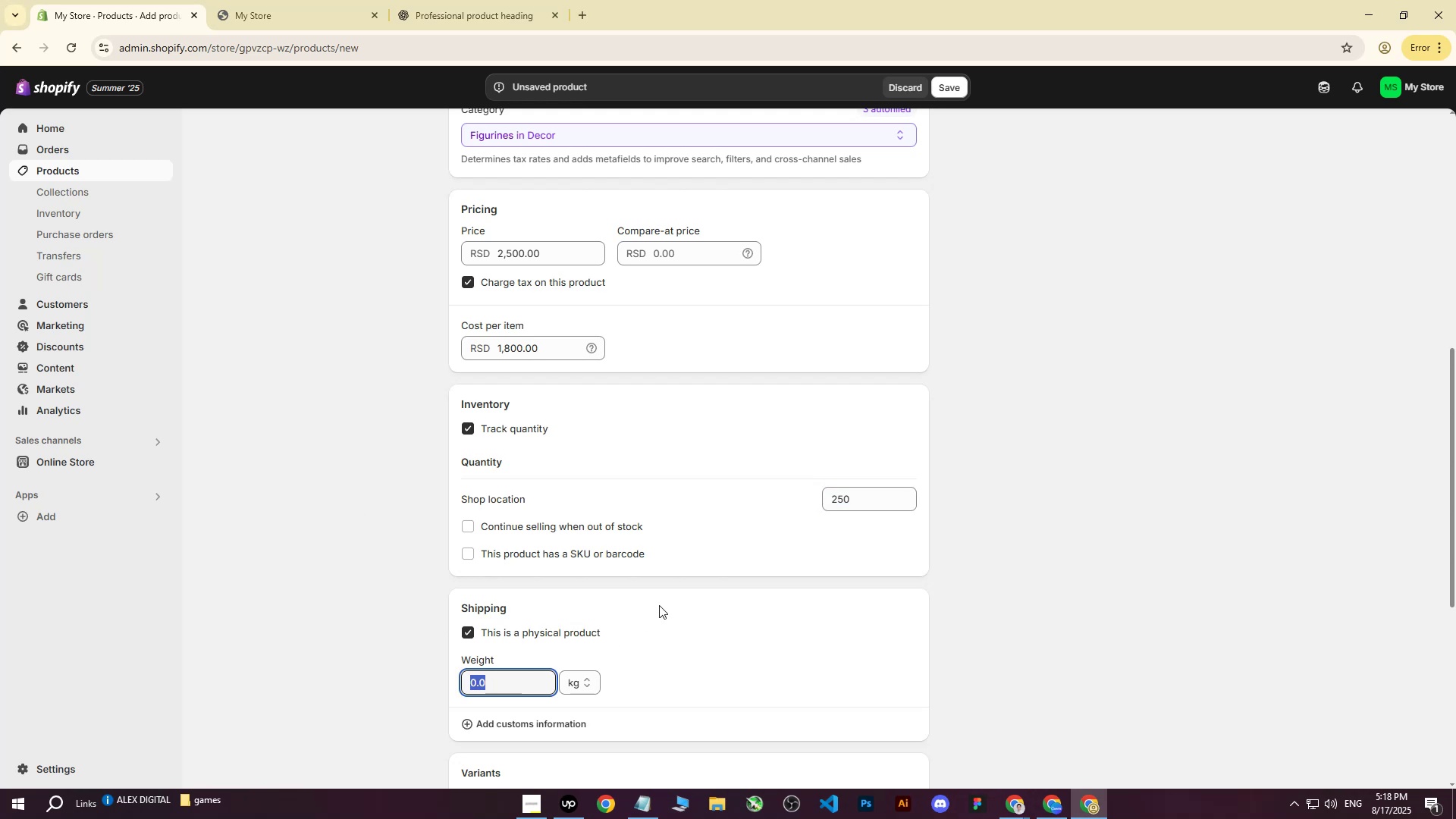 
scroll: coordinate [659, 605], scroll_direction: none, amount: 0.0
 